 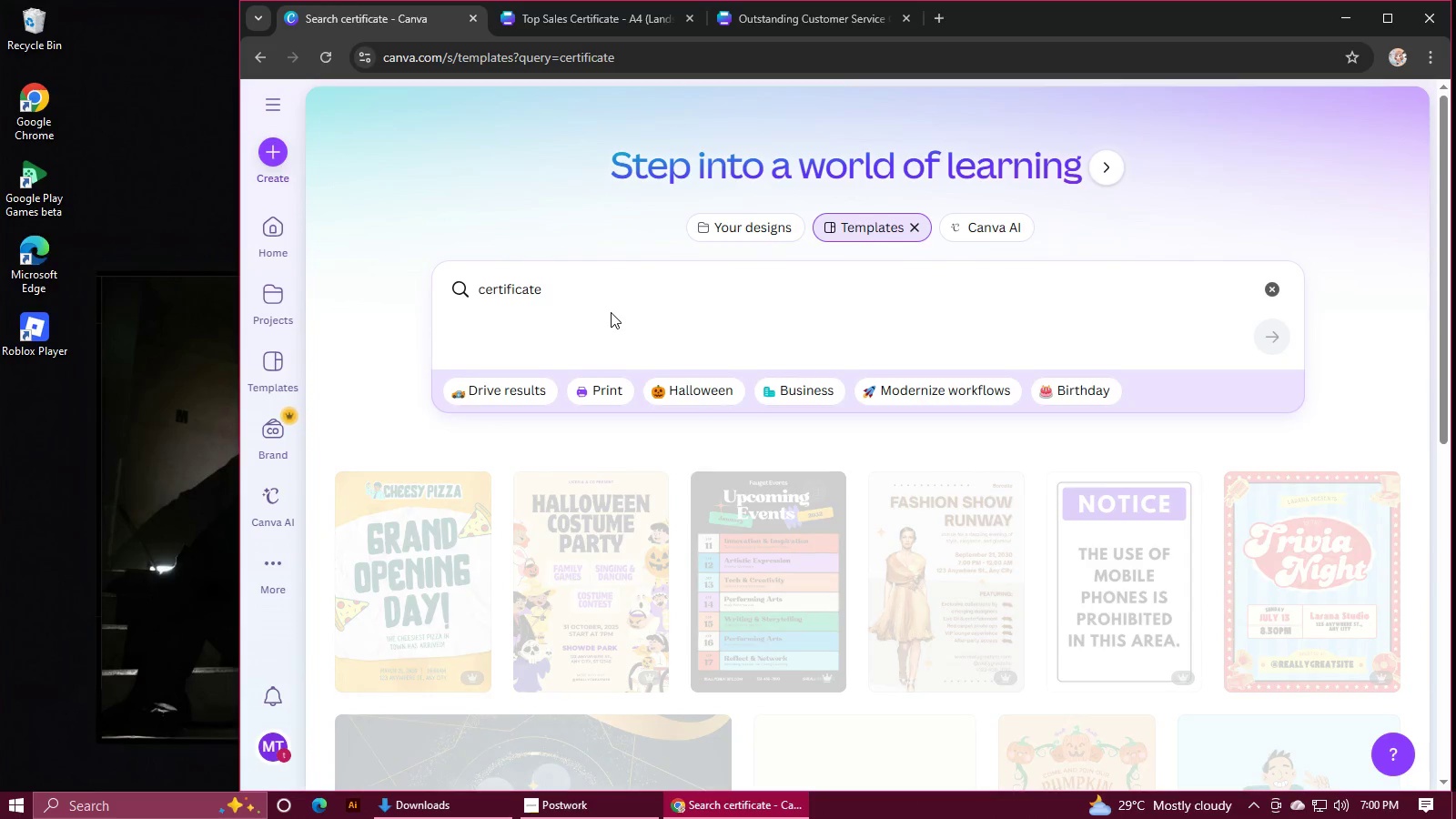 
left_click([534, 585])
 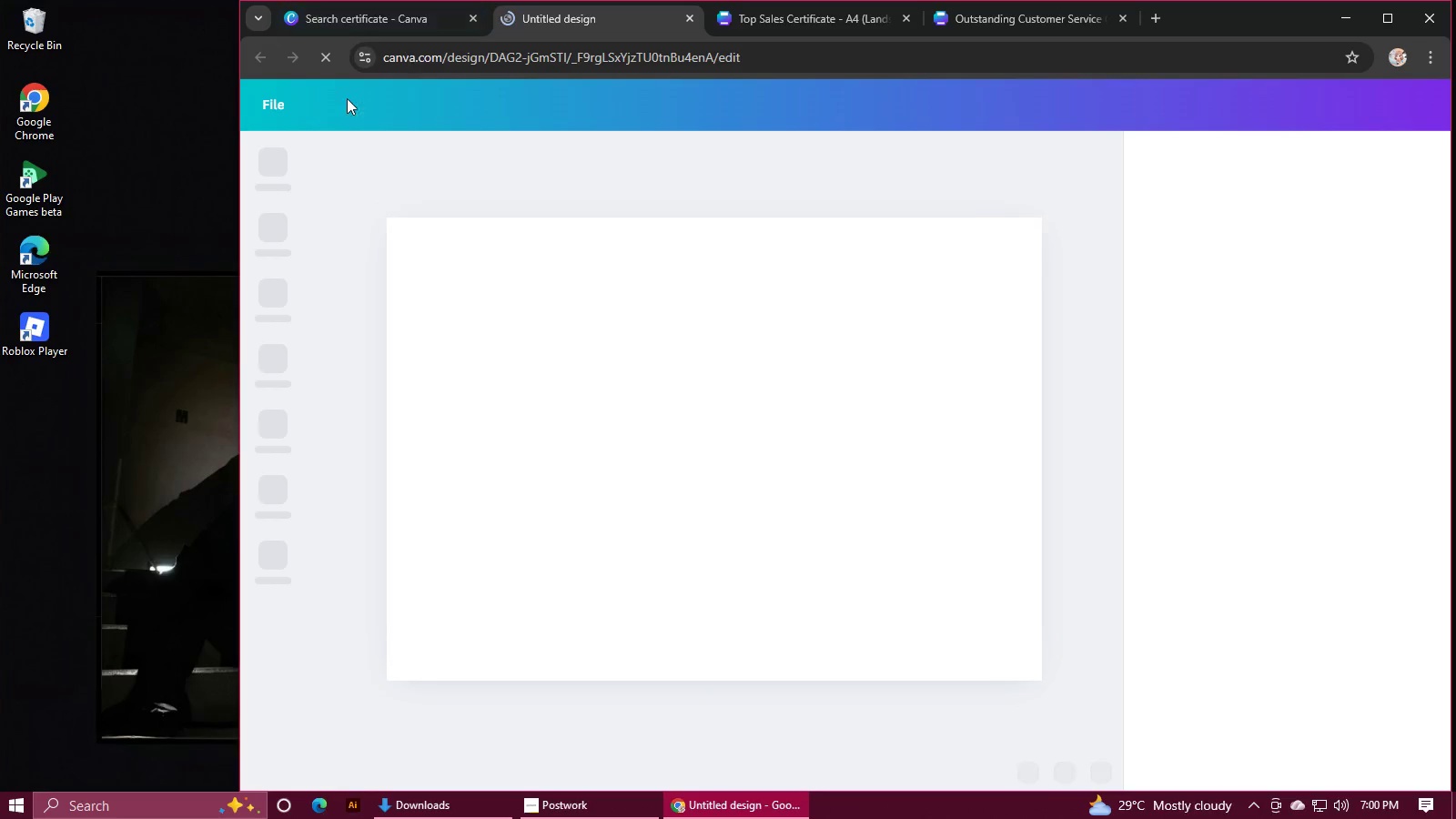 
left_click_drag(start_coordinate=[524, 26], to_coordinate=[1010, 24])
 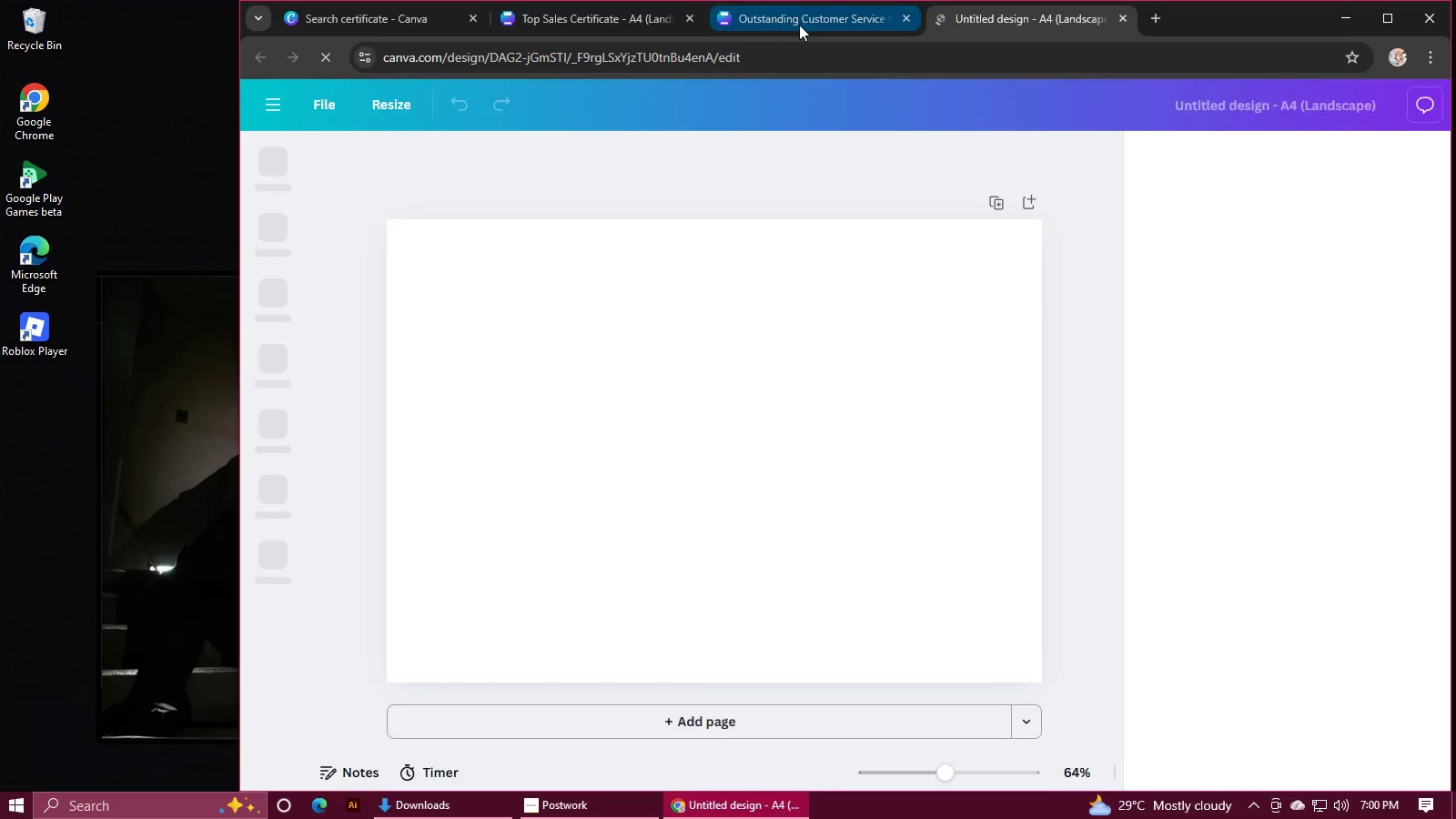 
left_click([799, 25])
 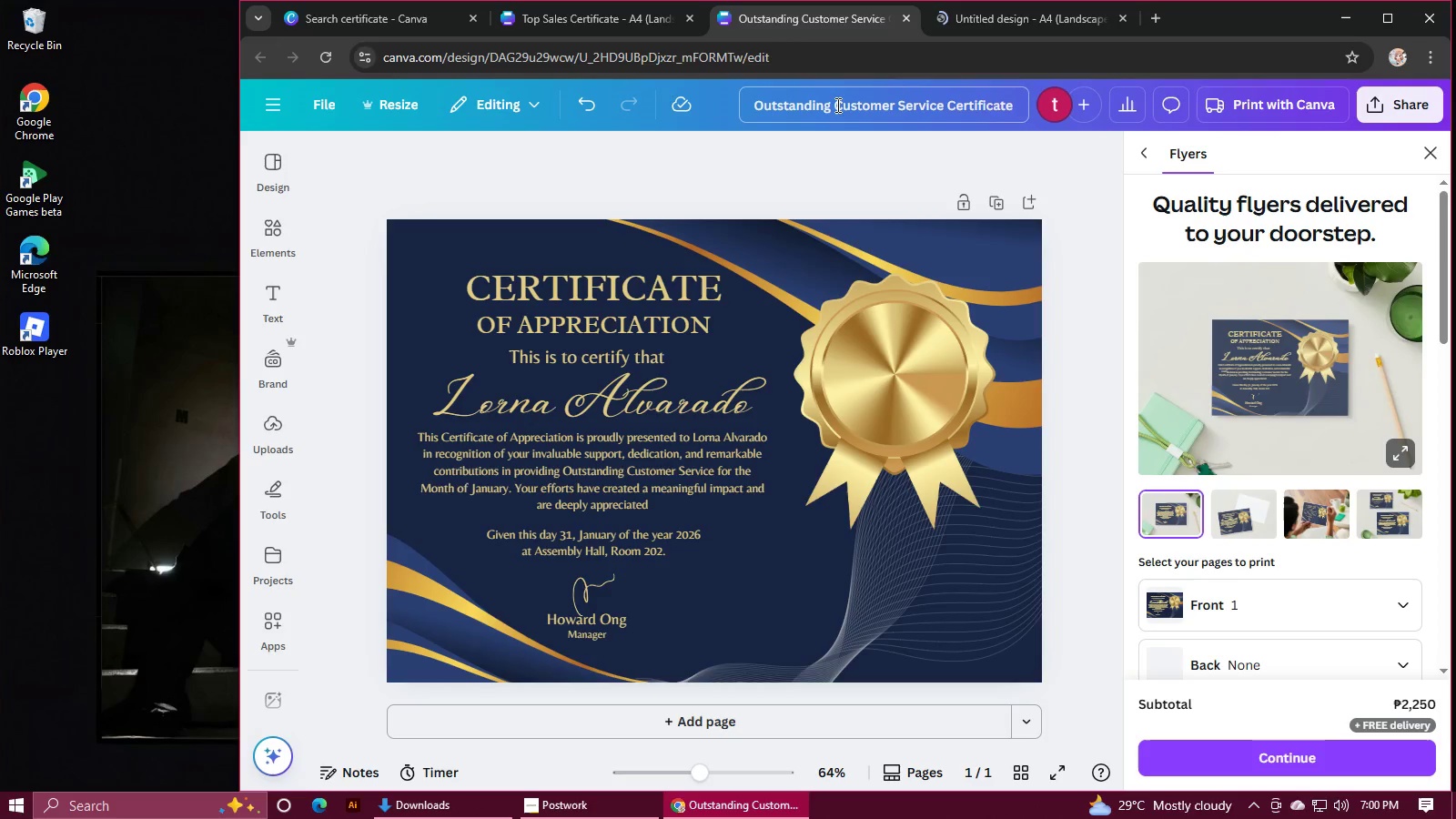 
left_click([836, 105])
 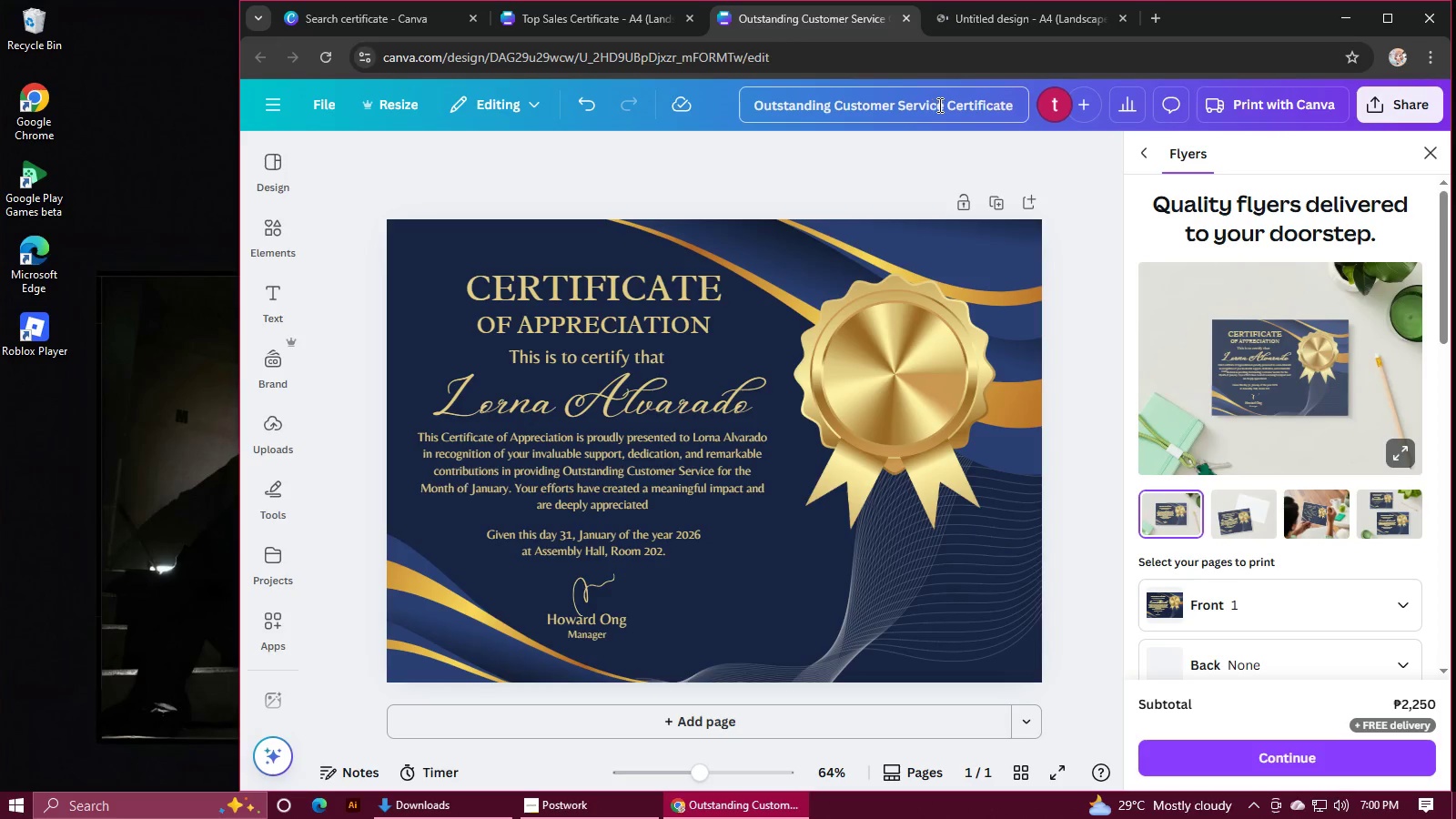 
left_click_drag(start_coordinate=[945, 106], to_coordinate=[756, 115])
 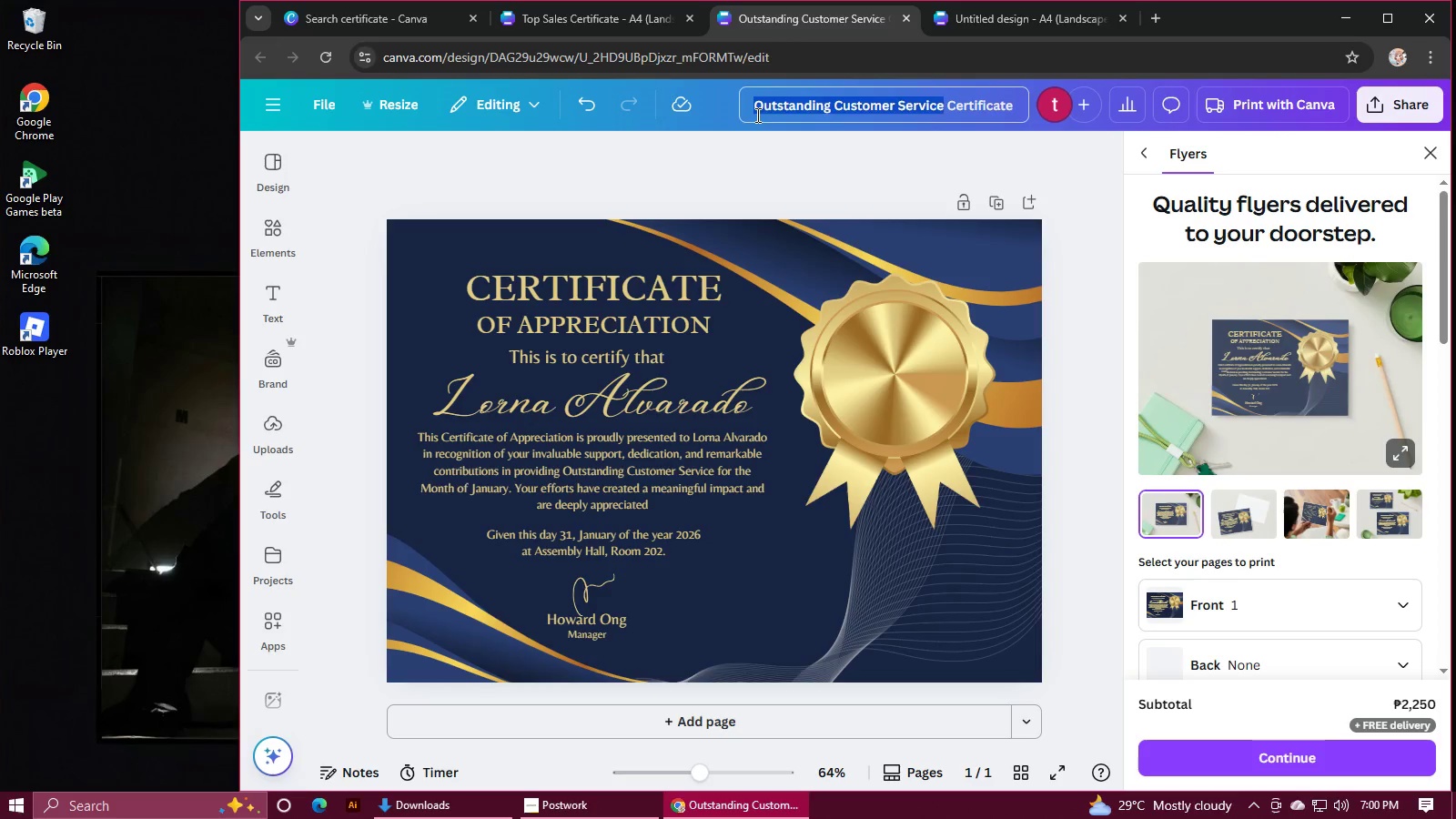 
key(Backspace)
 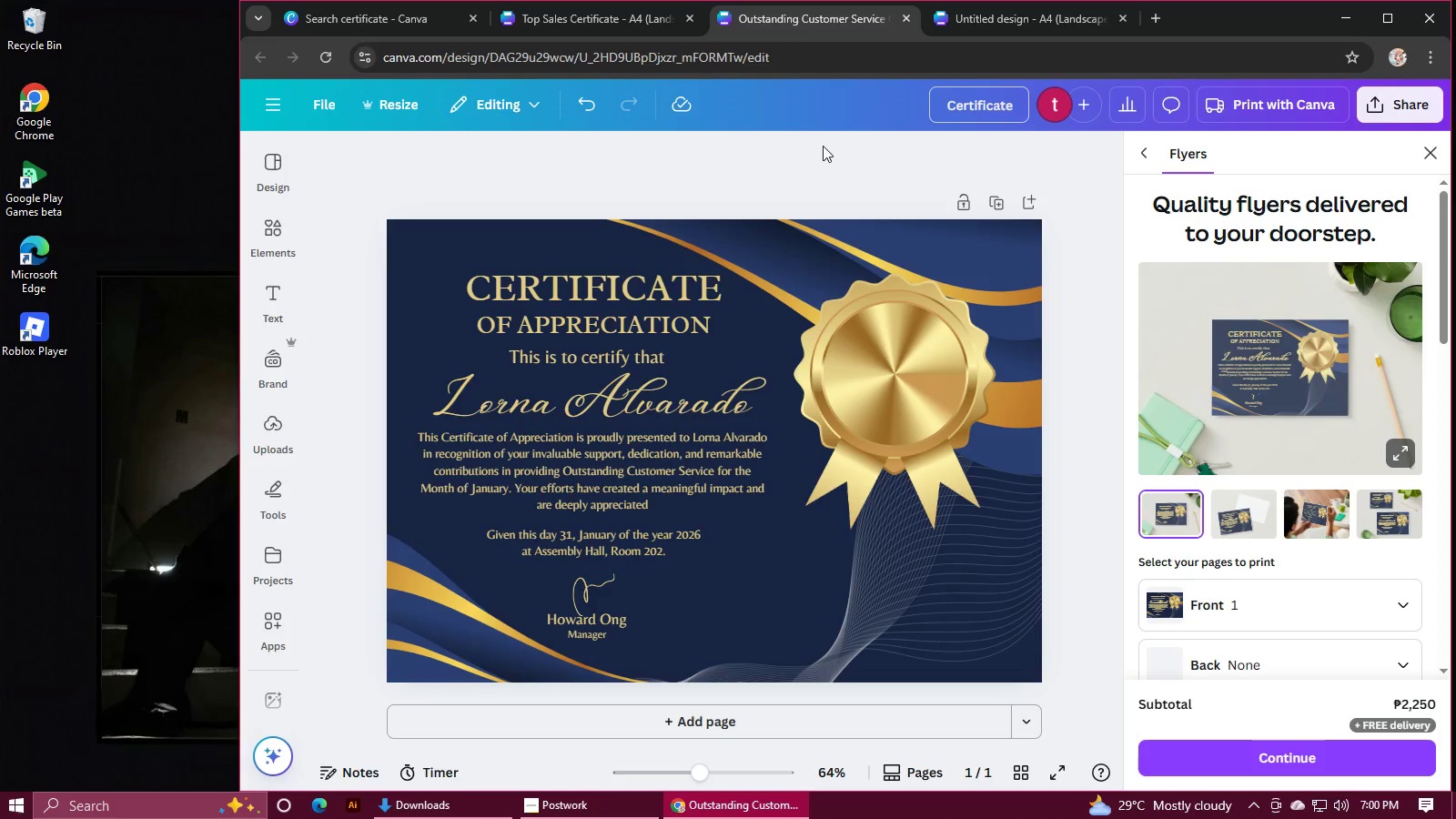 
key(Enter)
 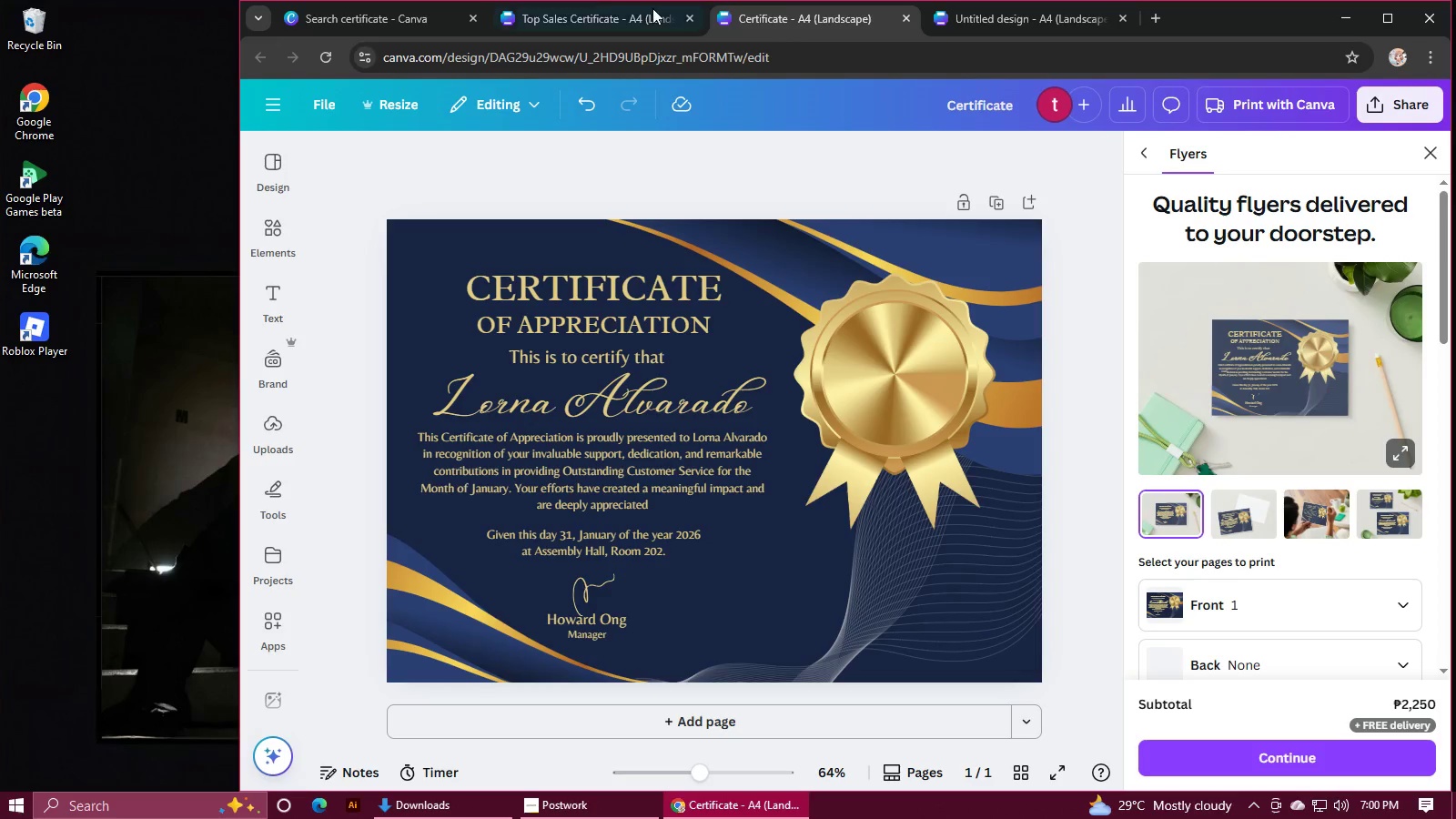 
left_click([608, 13])
 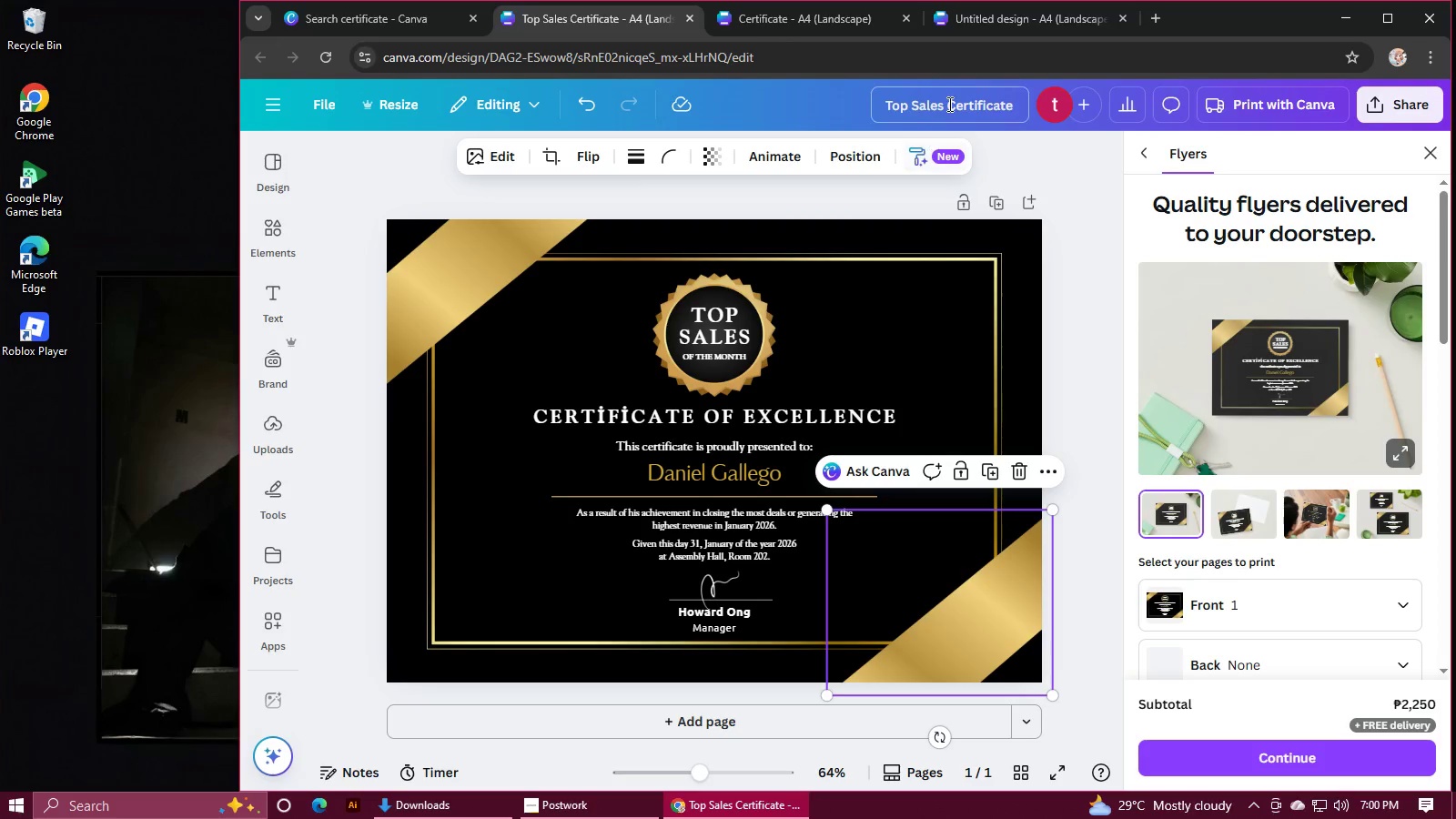 
left_click([948, 104])
 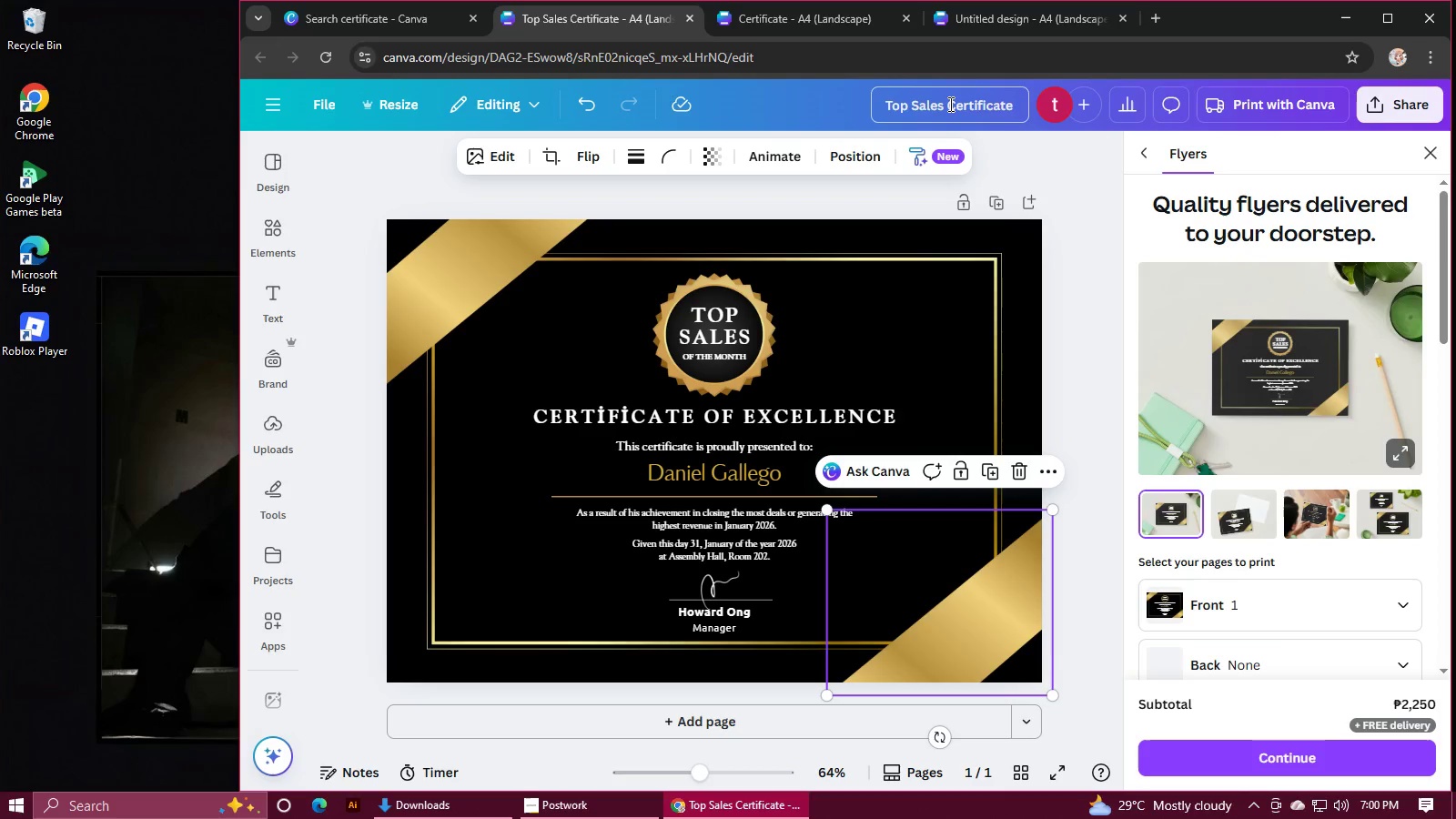 
key(Backspace)
 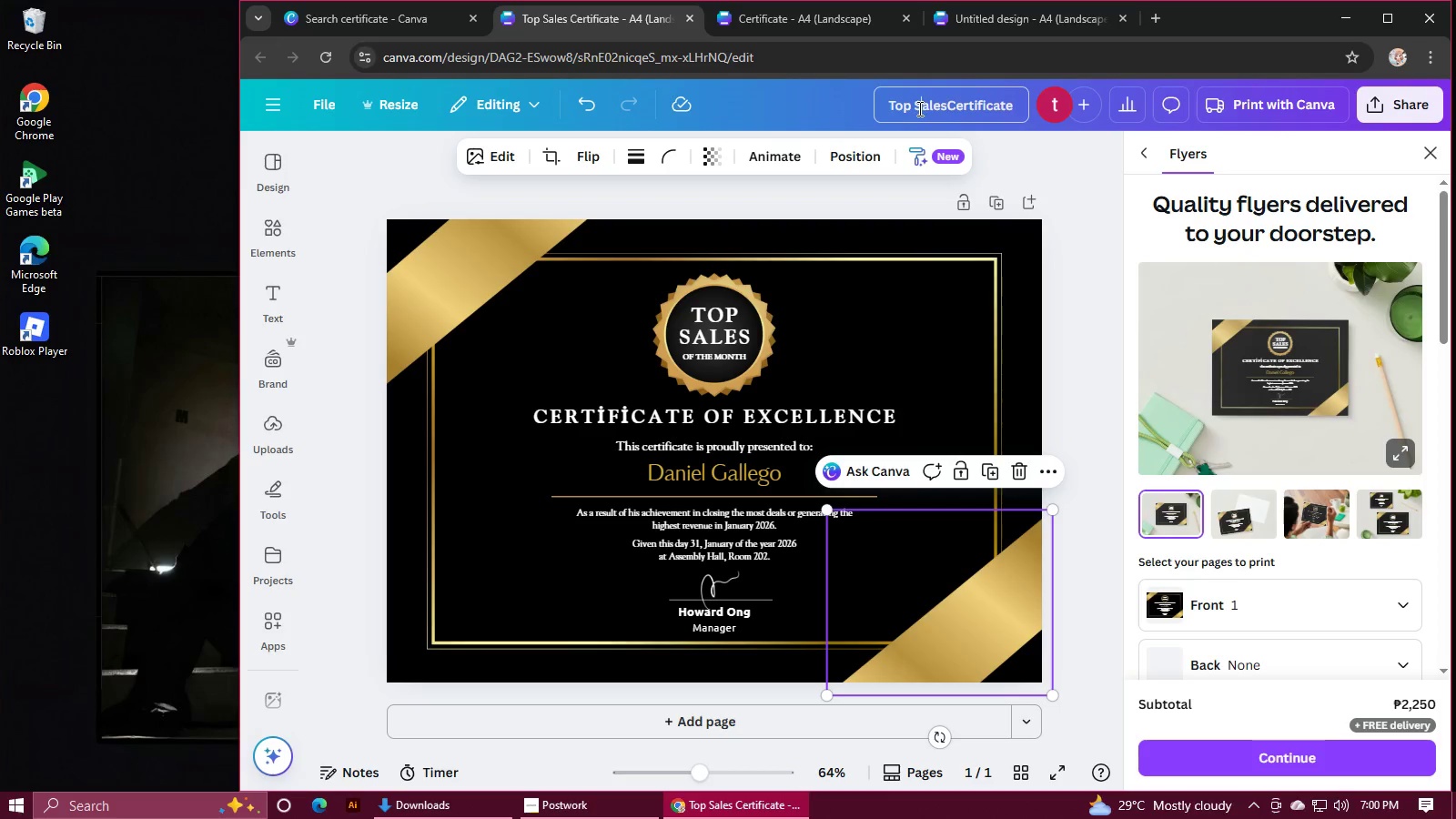 
left_click_drag(start_coordinate=[919, 108], to_coordinate=[885, 110])
 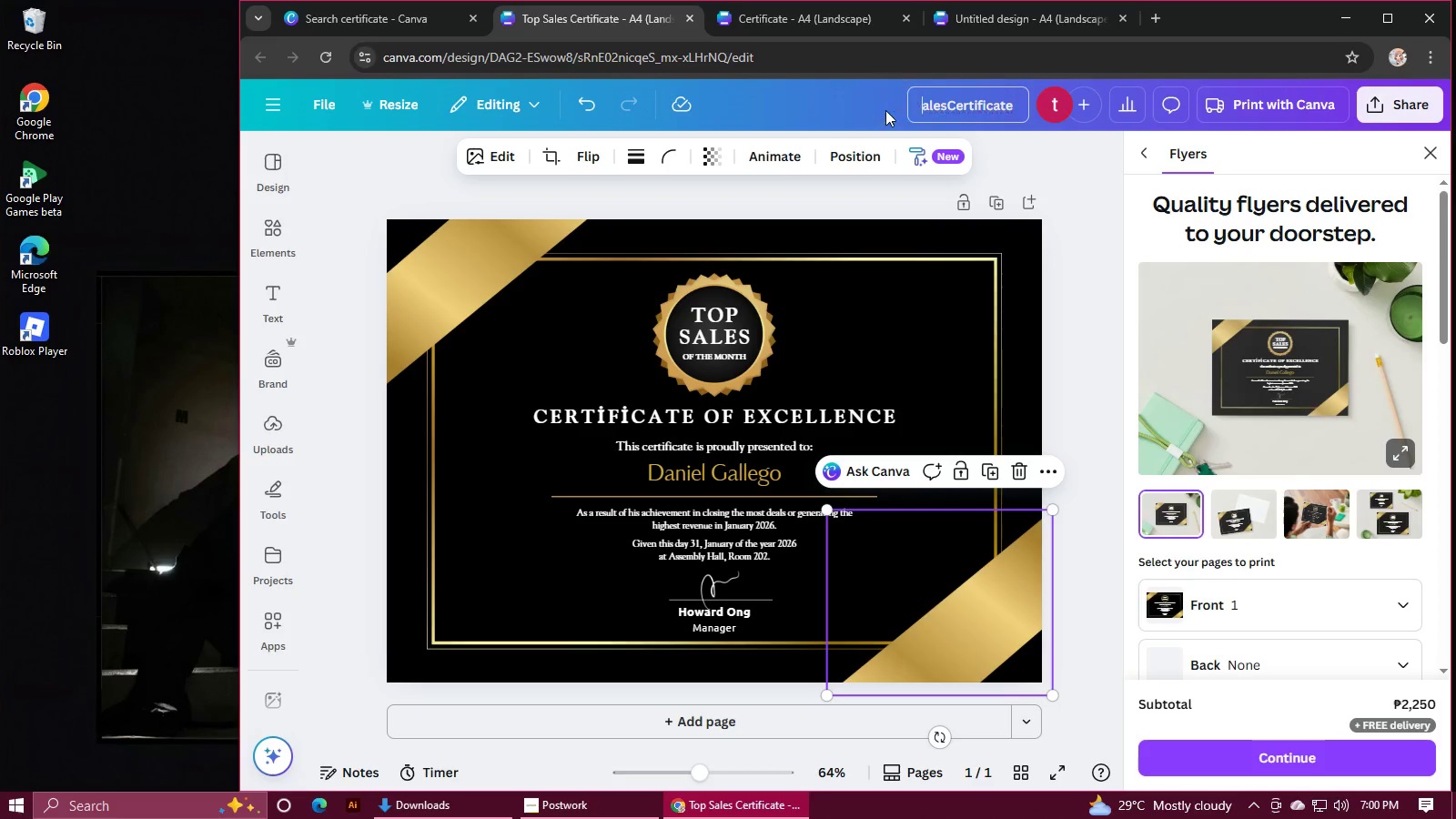 
key(Backspace)
 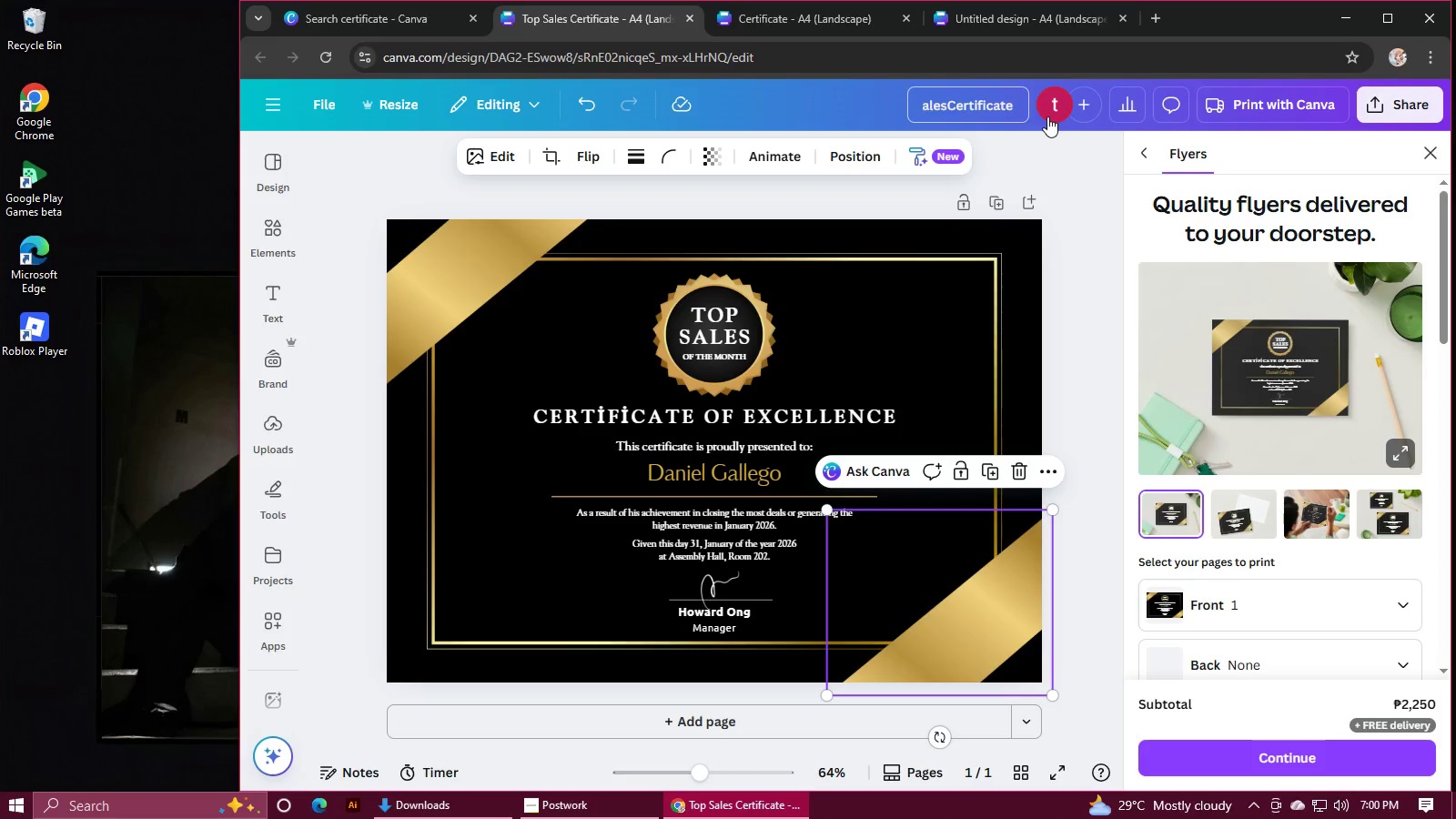 
key(Enter)
 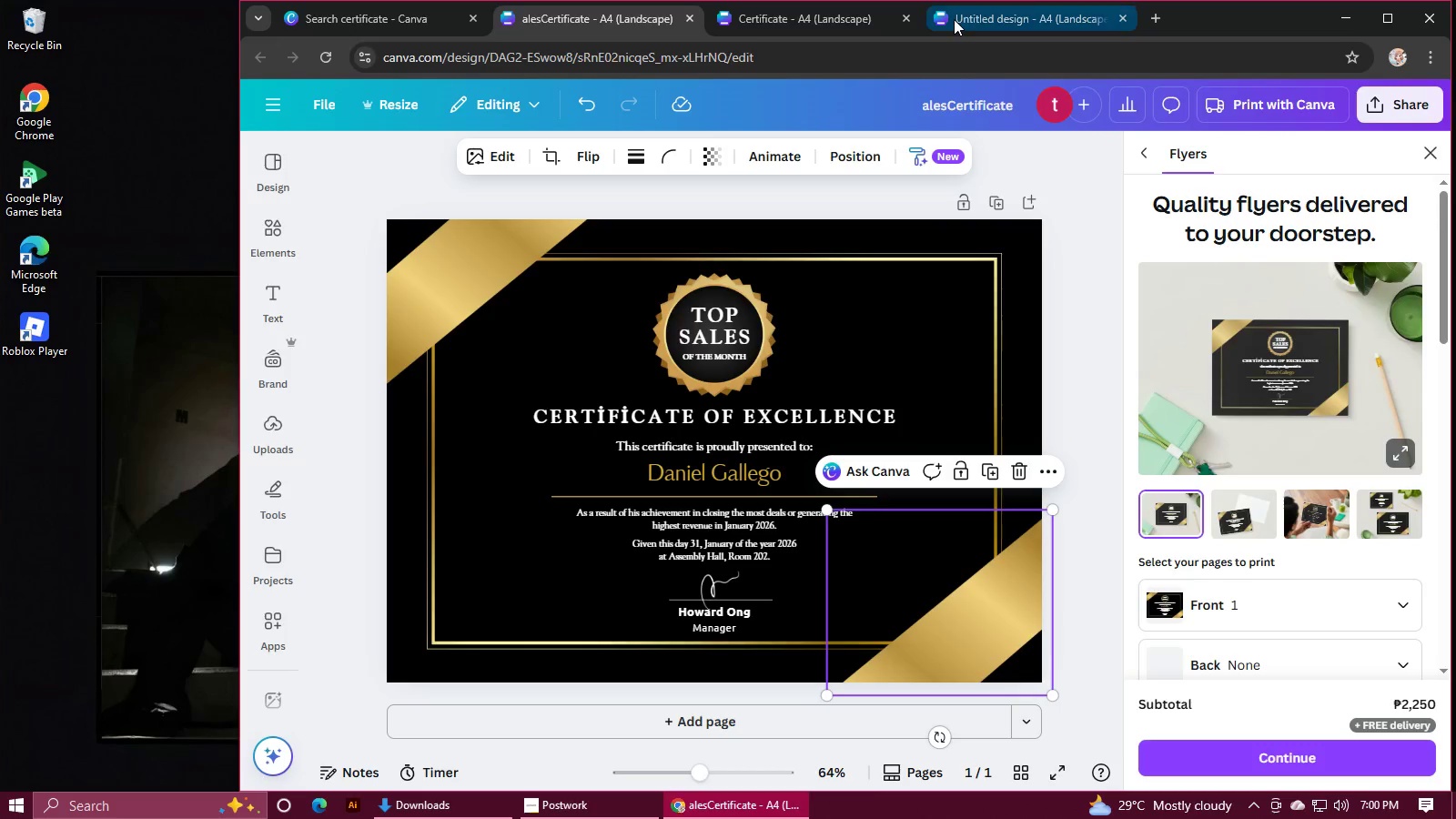 
left_click([954, 19])
 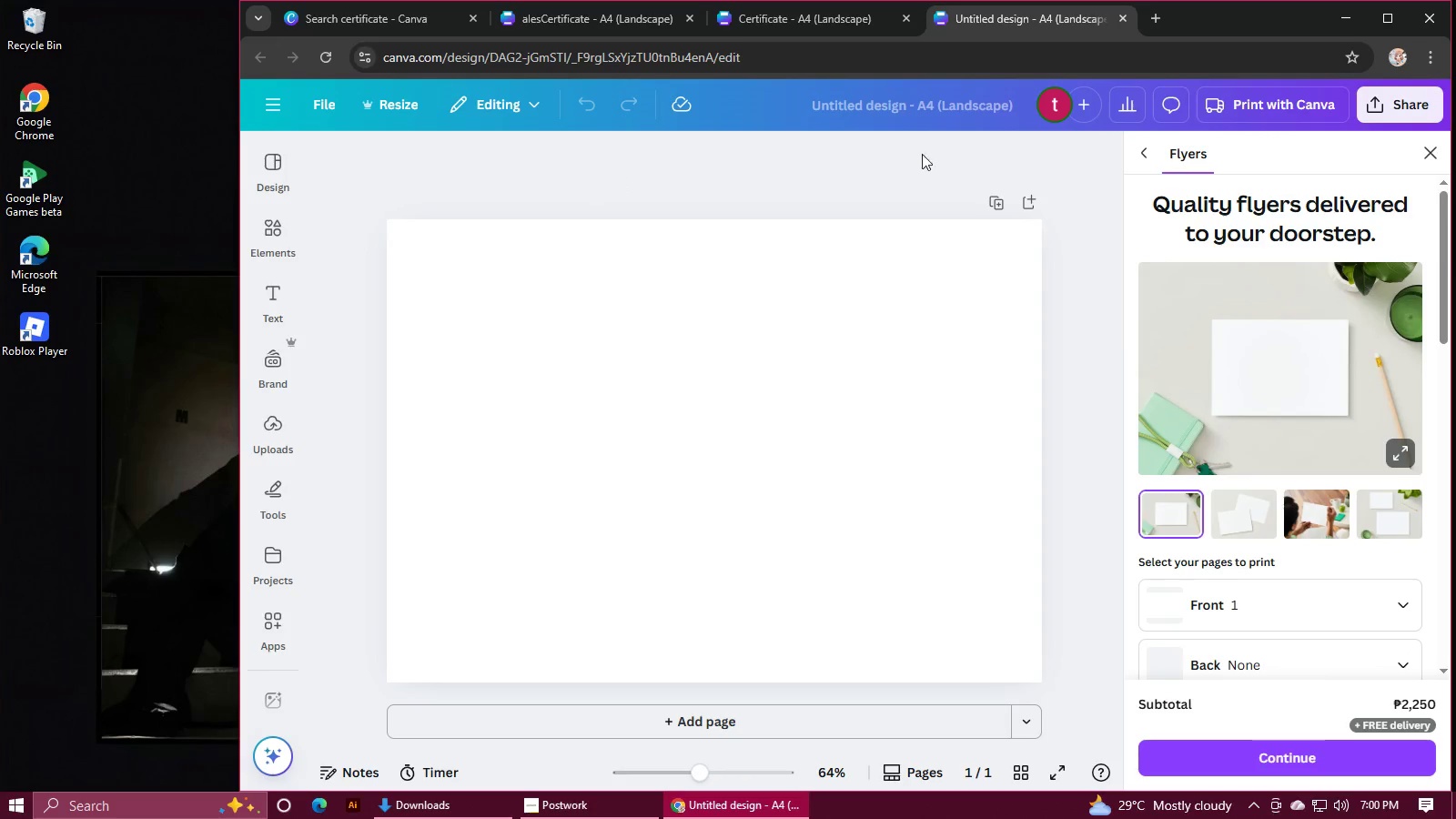 
left_click([895, 107])
 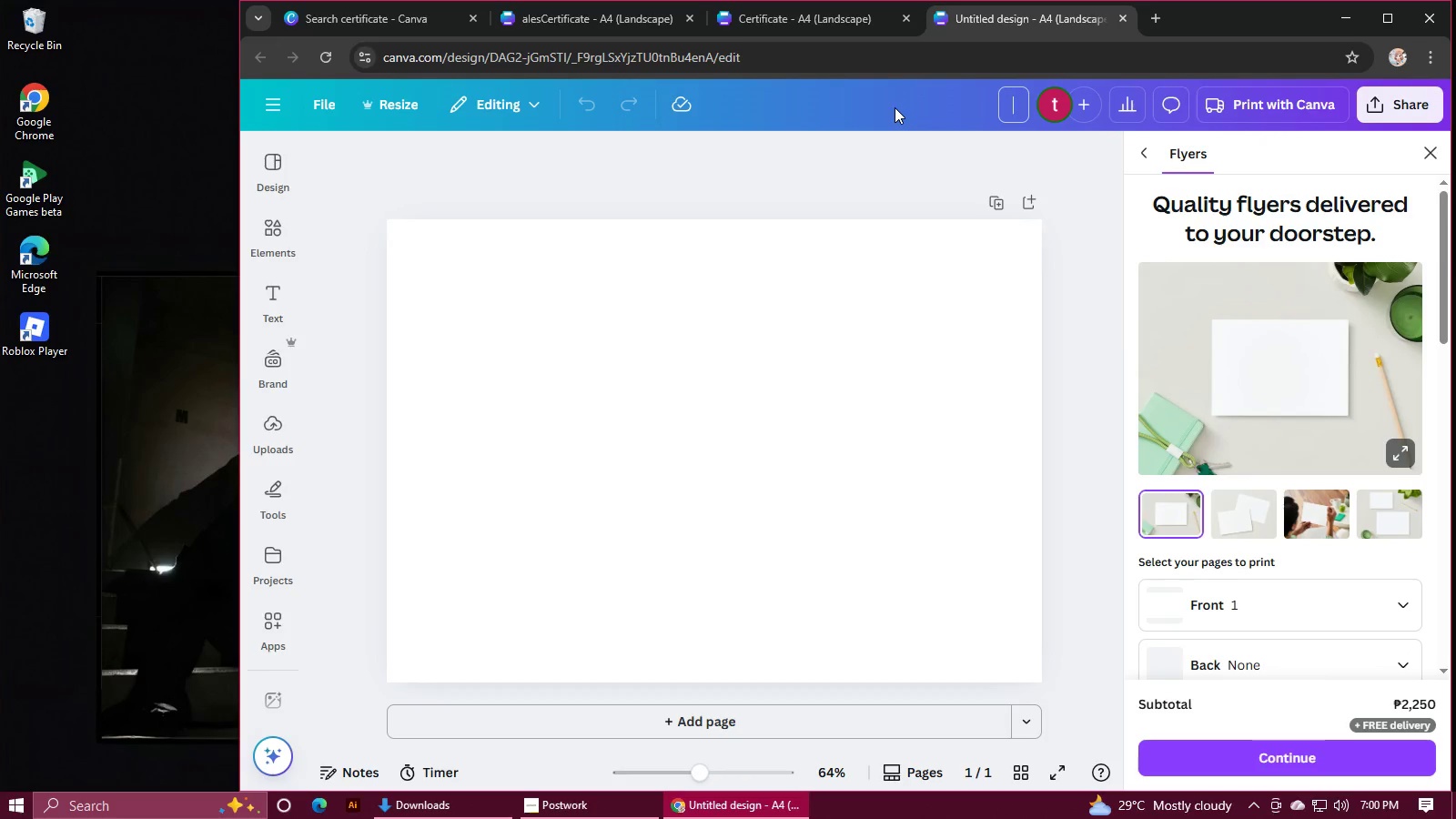 
type(Outstanding S)
key(Backspace)
type(Custme)
key(Backspace)
key(Backspace)
type(omer Service CER)
key(Backspace)
key(Backspace)
type(RTIFICATE)
 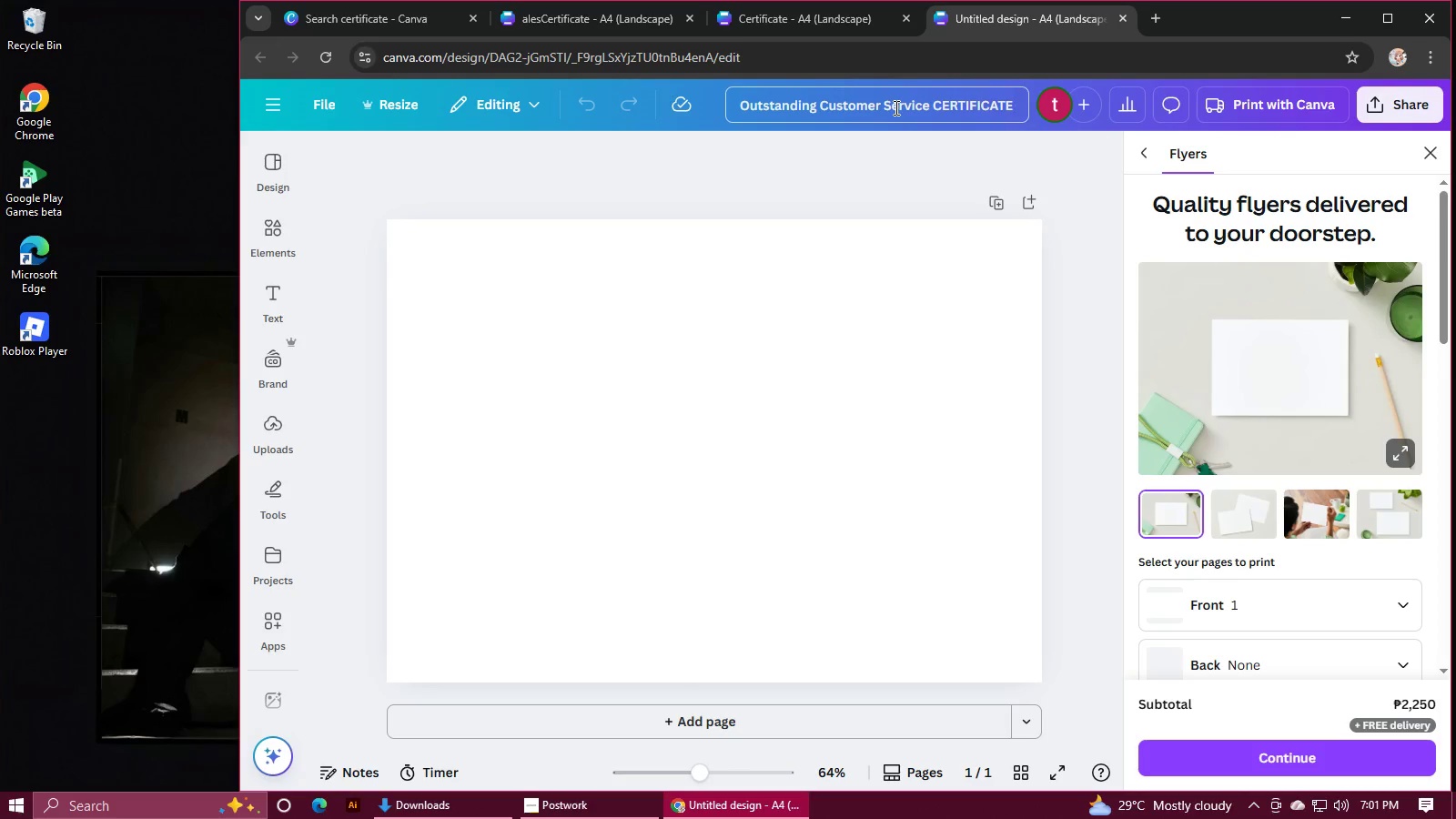 
left_click([902, 378])
 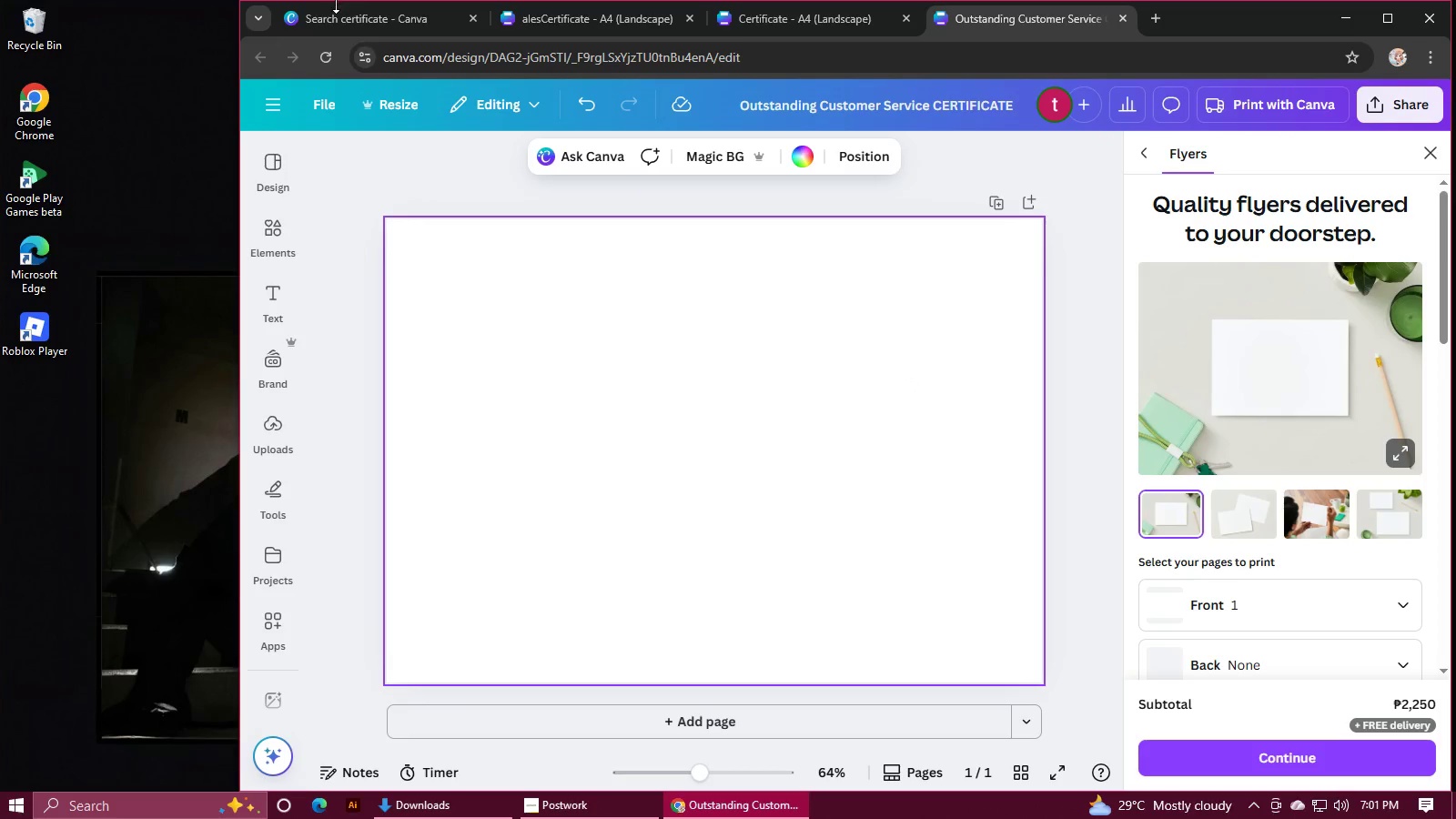 
left_click([335, 12])
 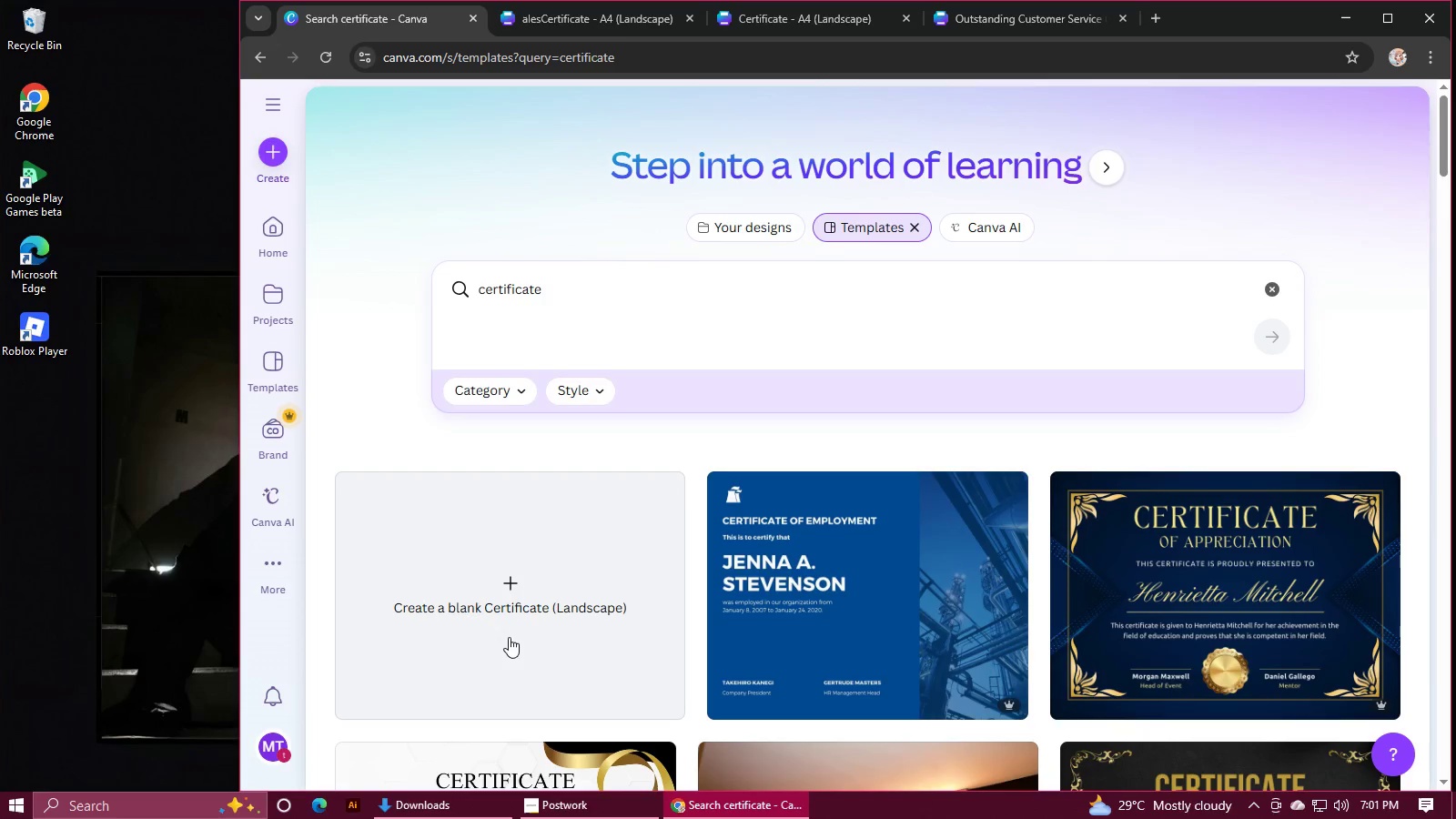 
left_click([501, 618])
 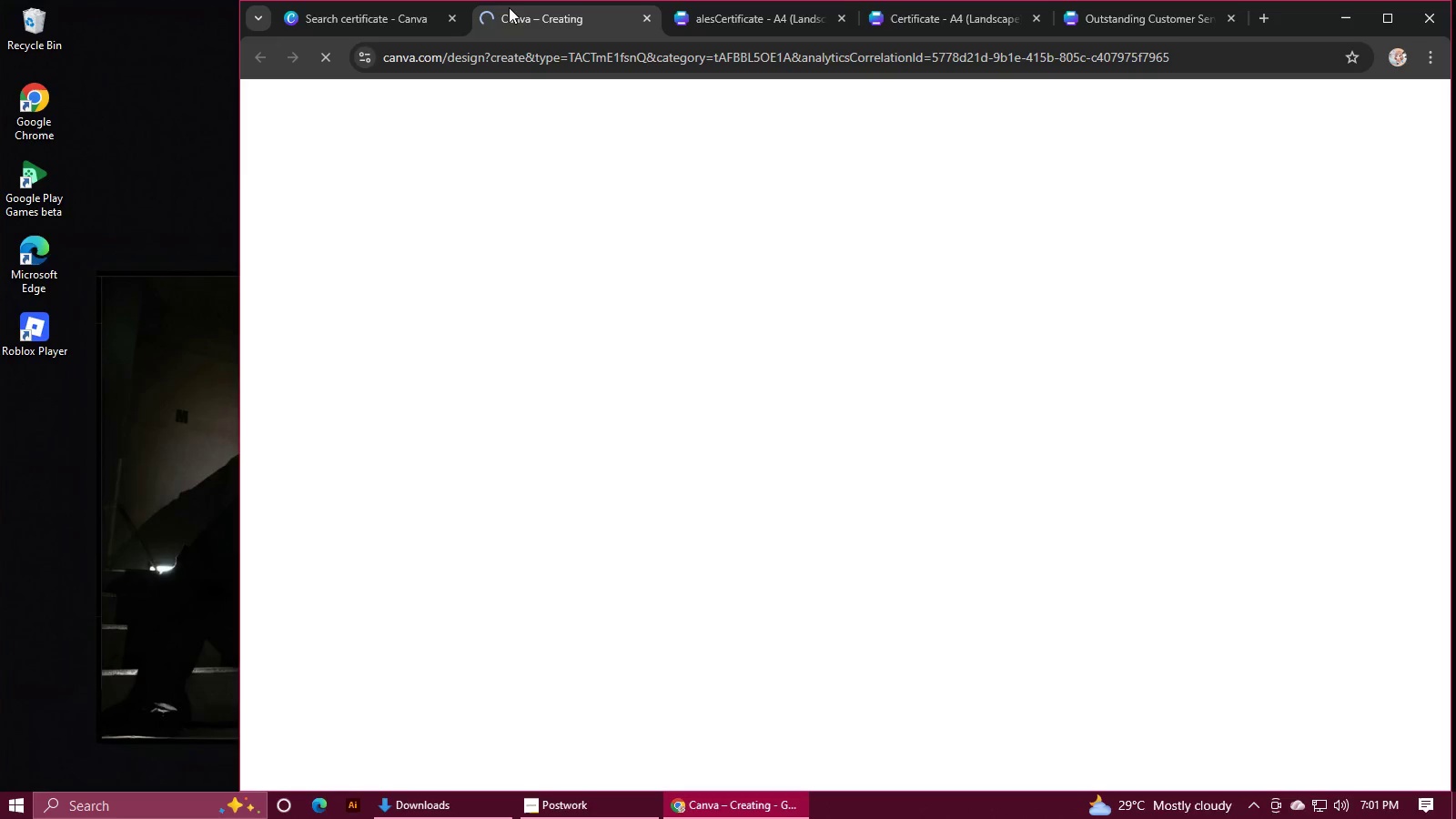 
left_click_drag(start_coordinate=[511, 16], to_coordinate=[1062, 24])
 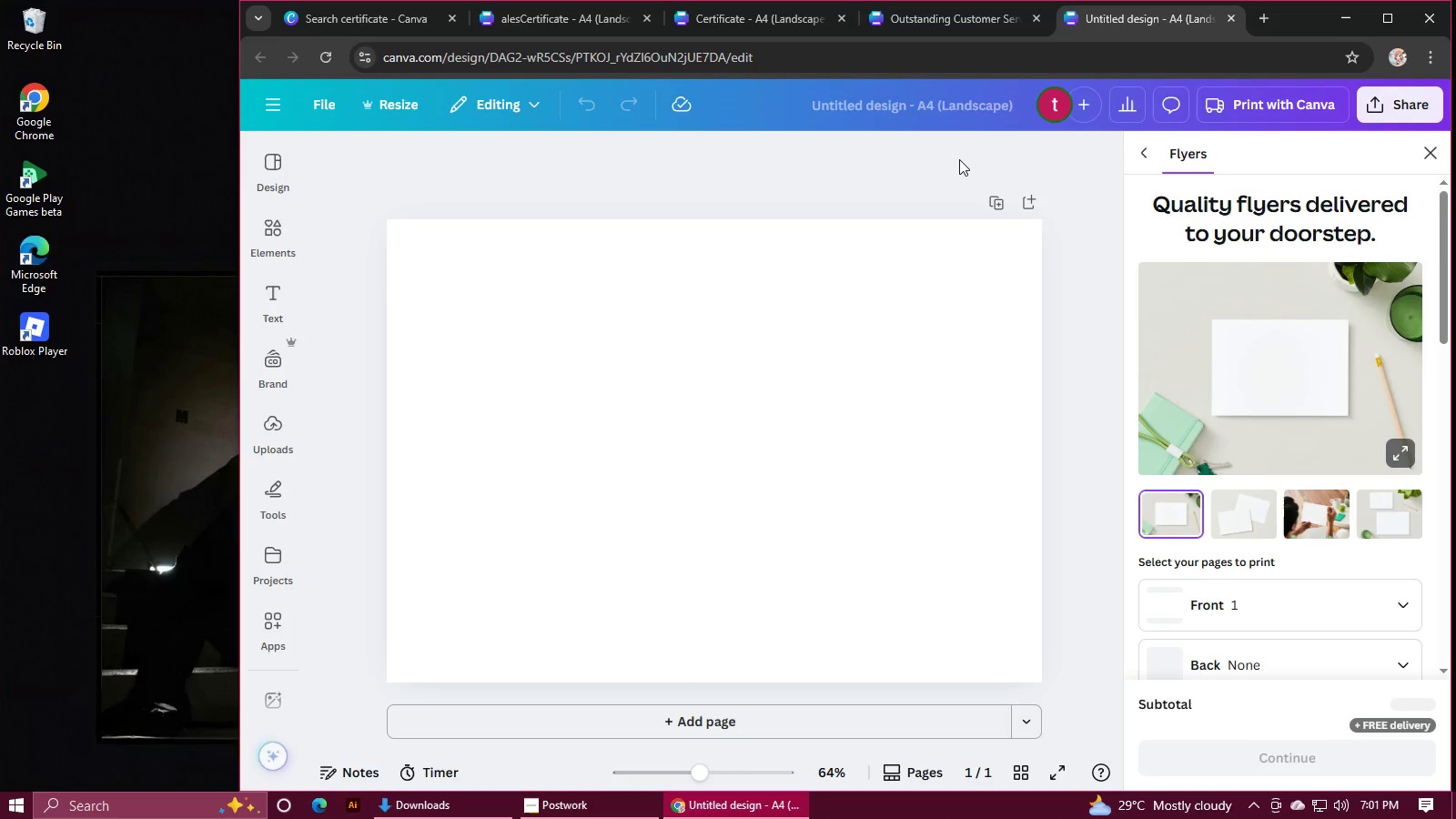 
wait(9.6)
 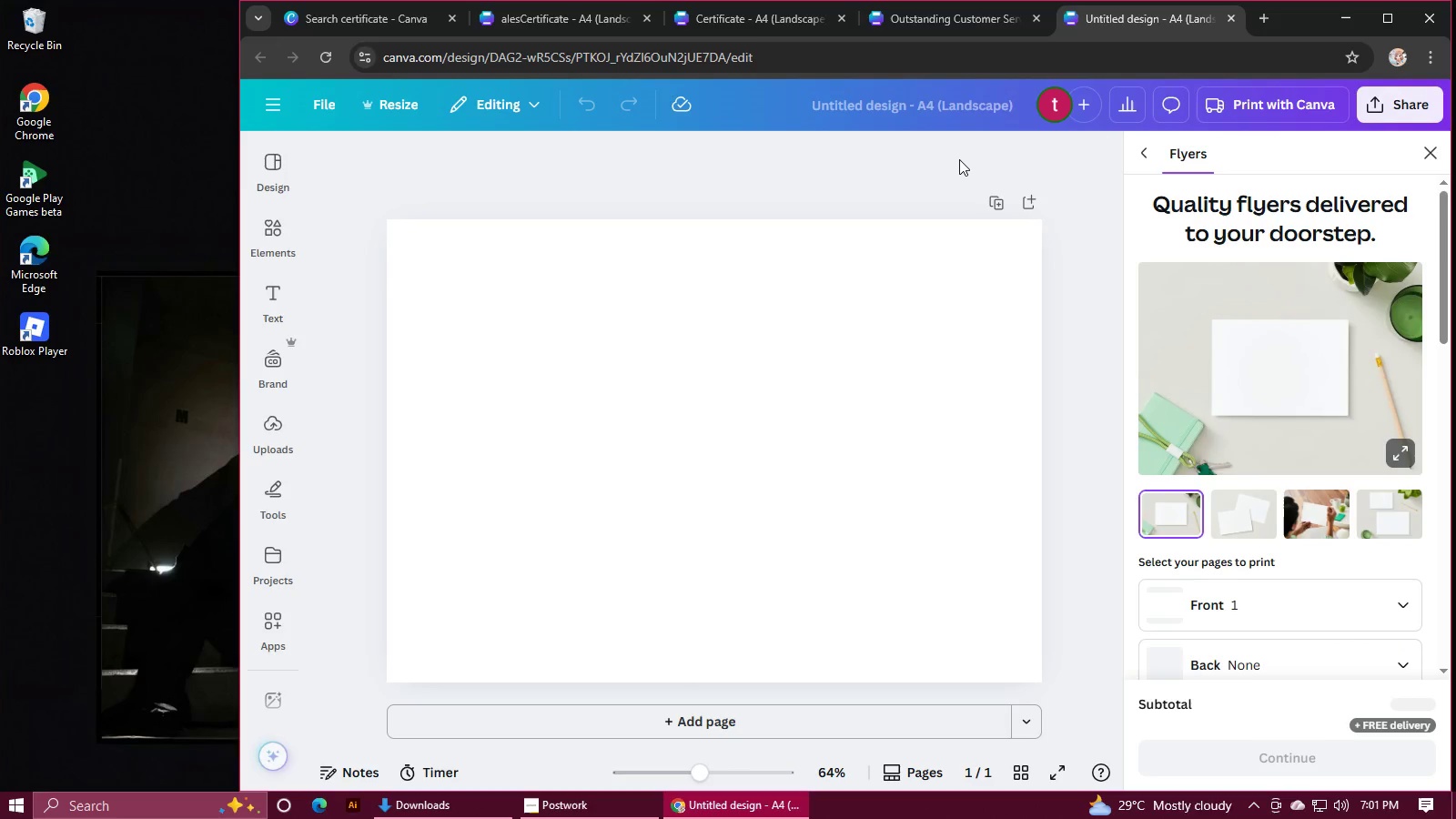 
left_click([935, 98])
 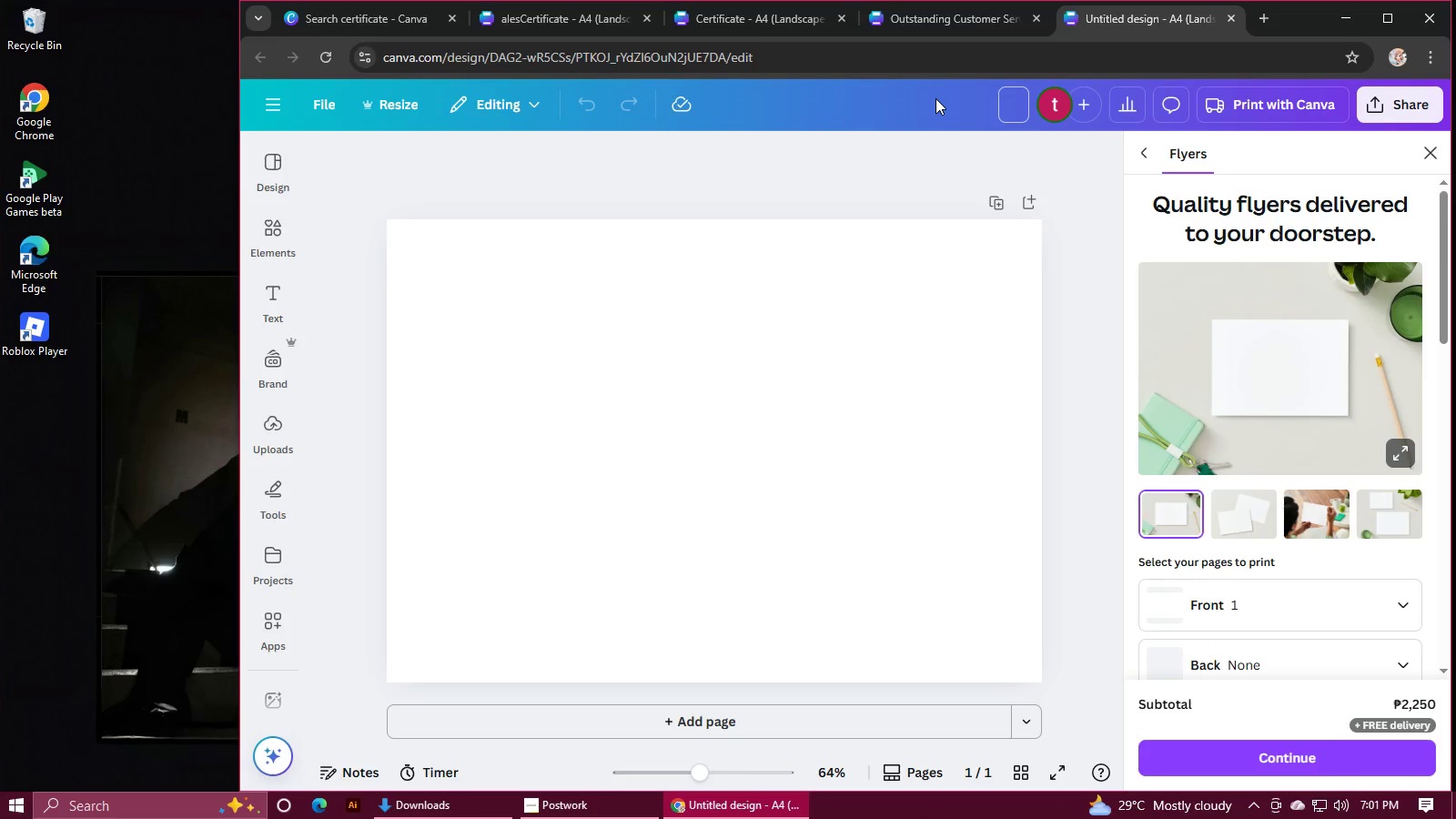 
type(Top sale)
key(Backspace)
key(Backspace)
key(Backspace)
key(Backspace)
type(Sales of the month)
key(Backspace)
key(Backspace)
key(Backspace)
key(Backspace)
key(Backspace)
type(m)
key(Backspace)
type(Month Certidi)
key(Backspace)
key(Backspace)
type(ficatr)
key(Backspace)
type(e)
 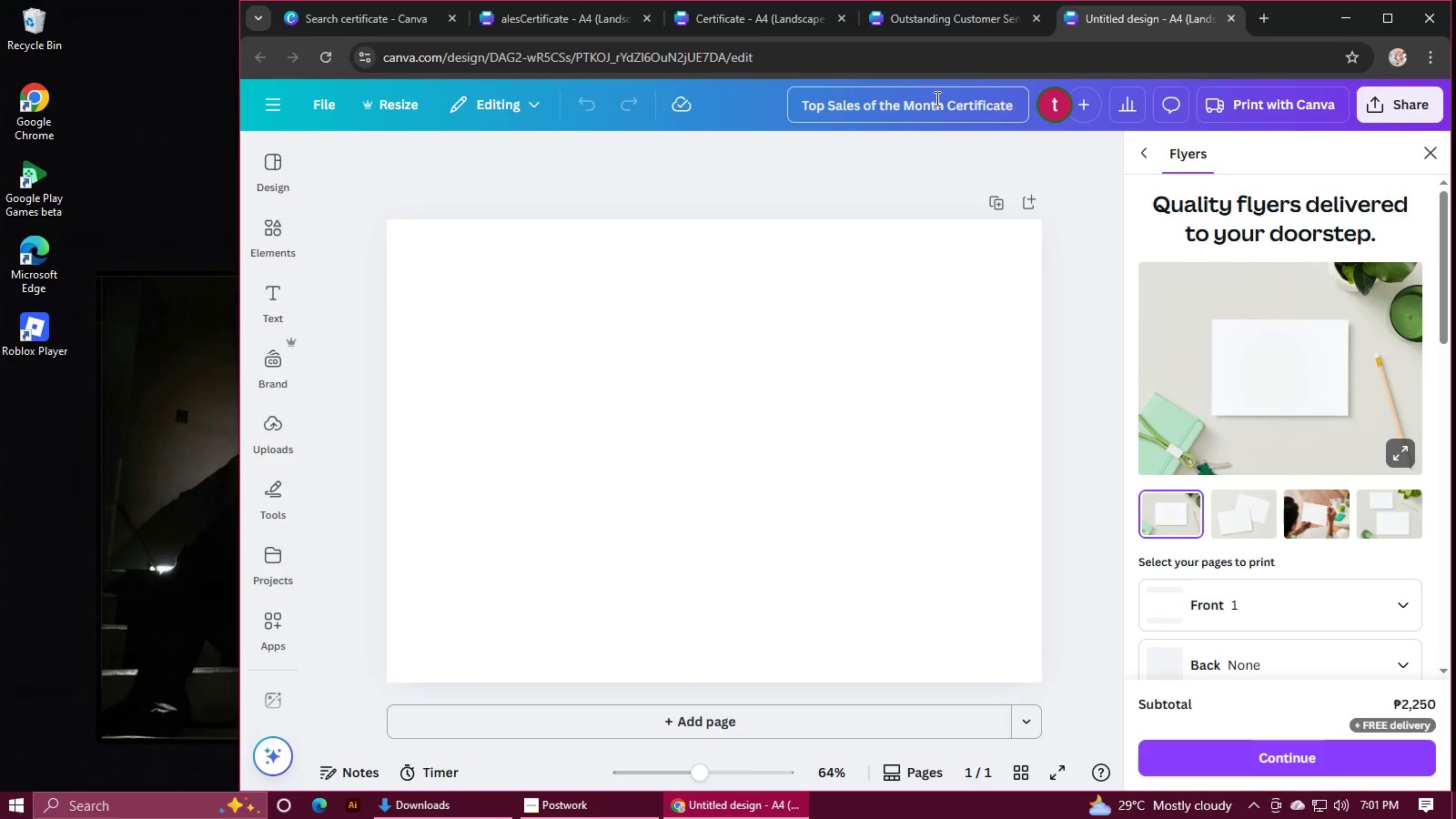 
left_click([361, 28])
 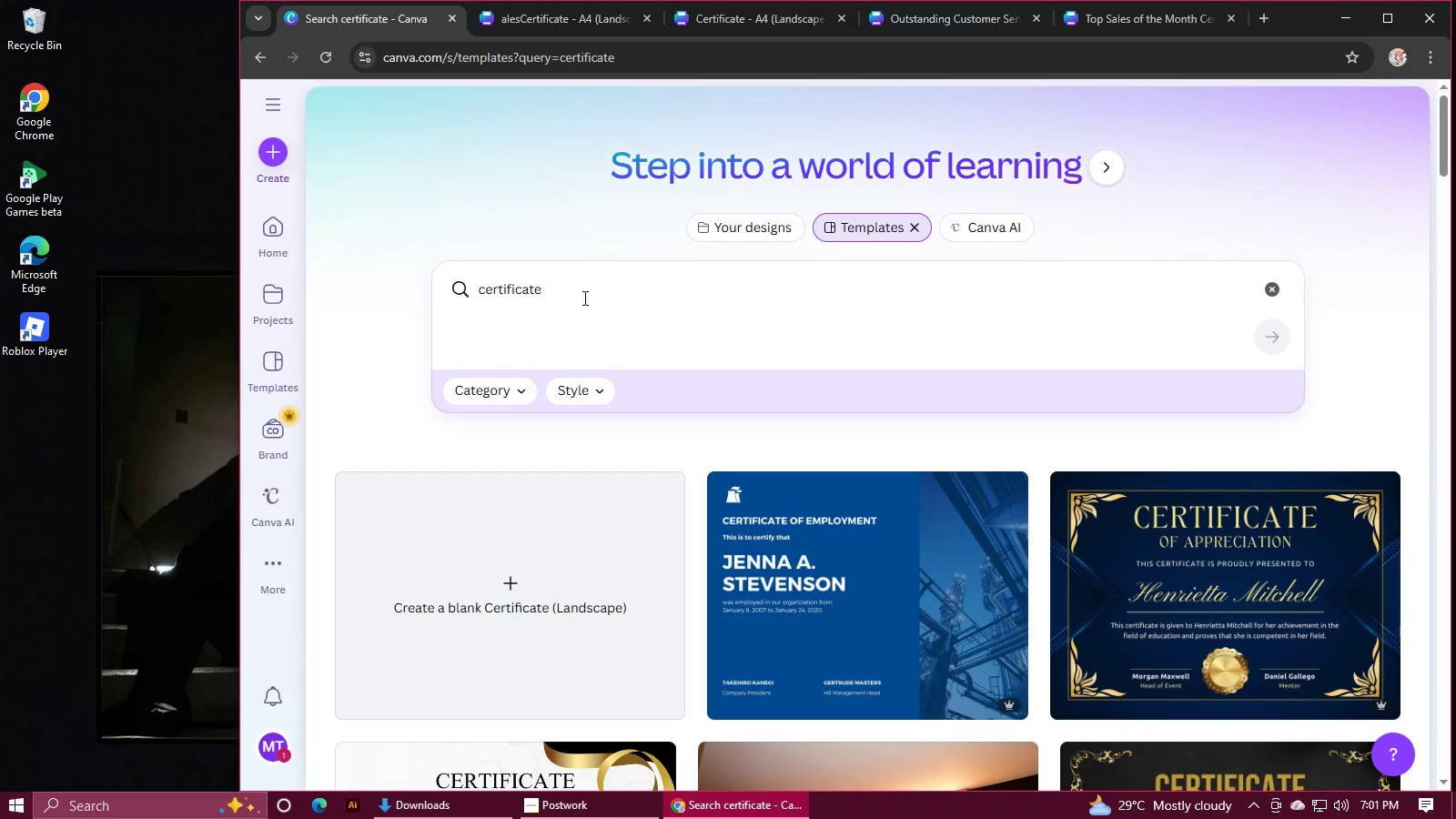 
left_click([583, 298])
 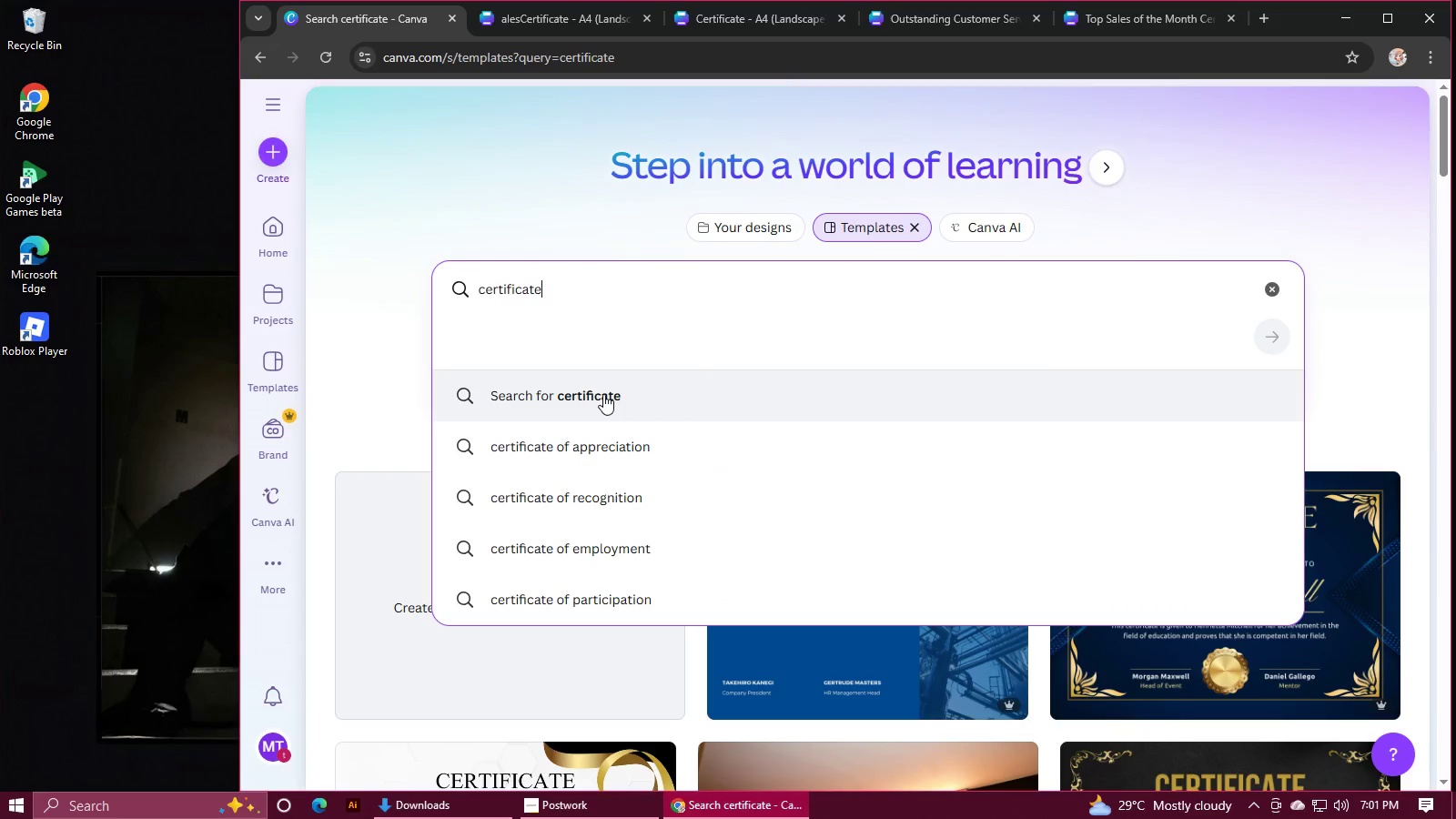 
left_click([614, 443])
 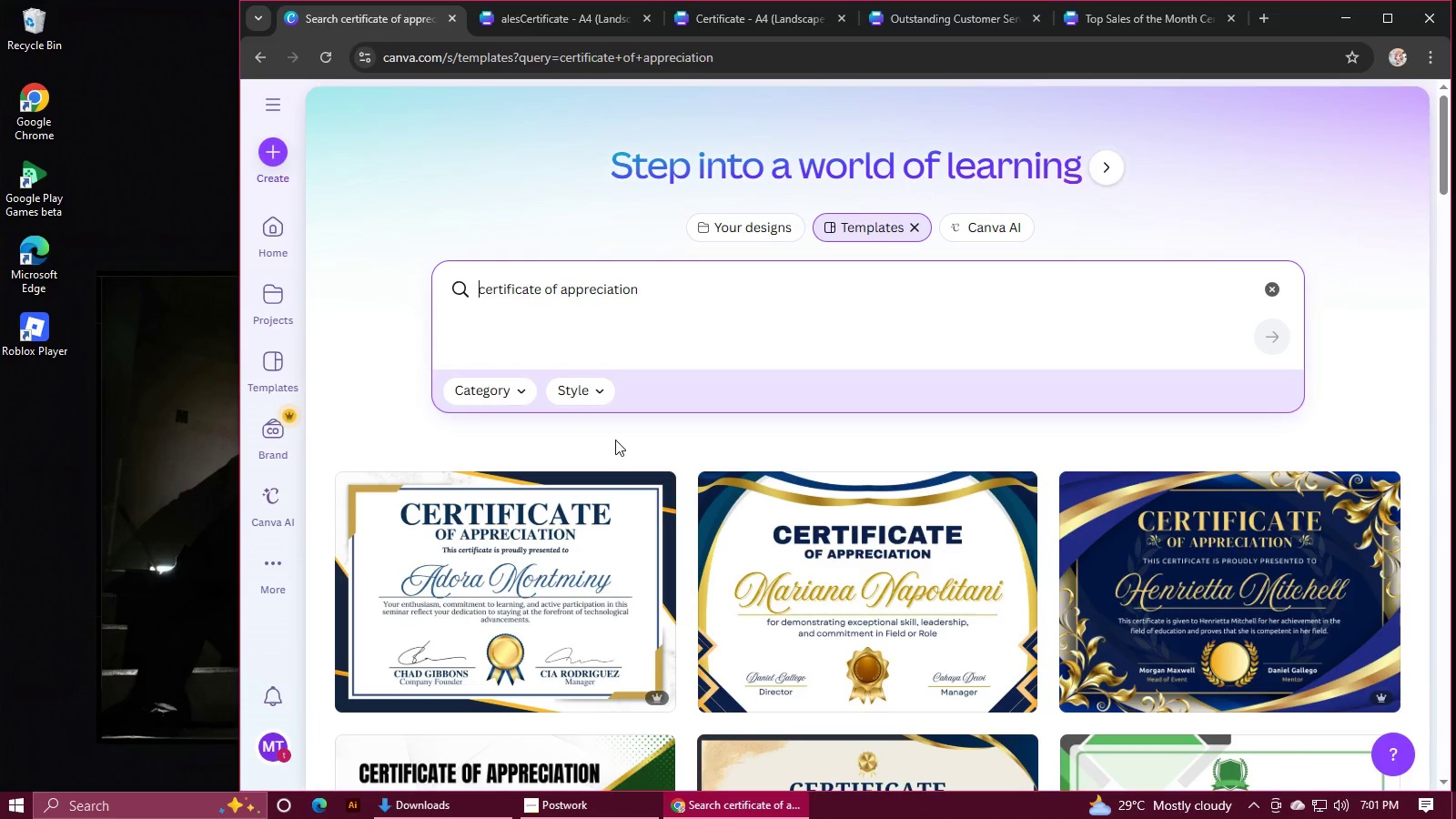 
scroll: coordinate [615, 439], scroll_direction: down, amount: 3.0
 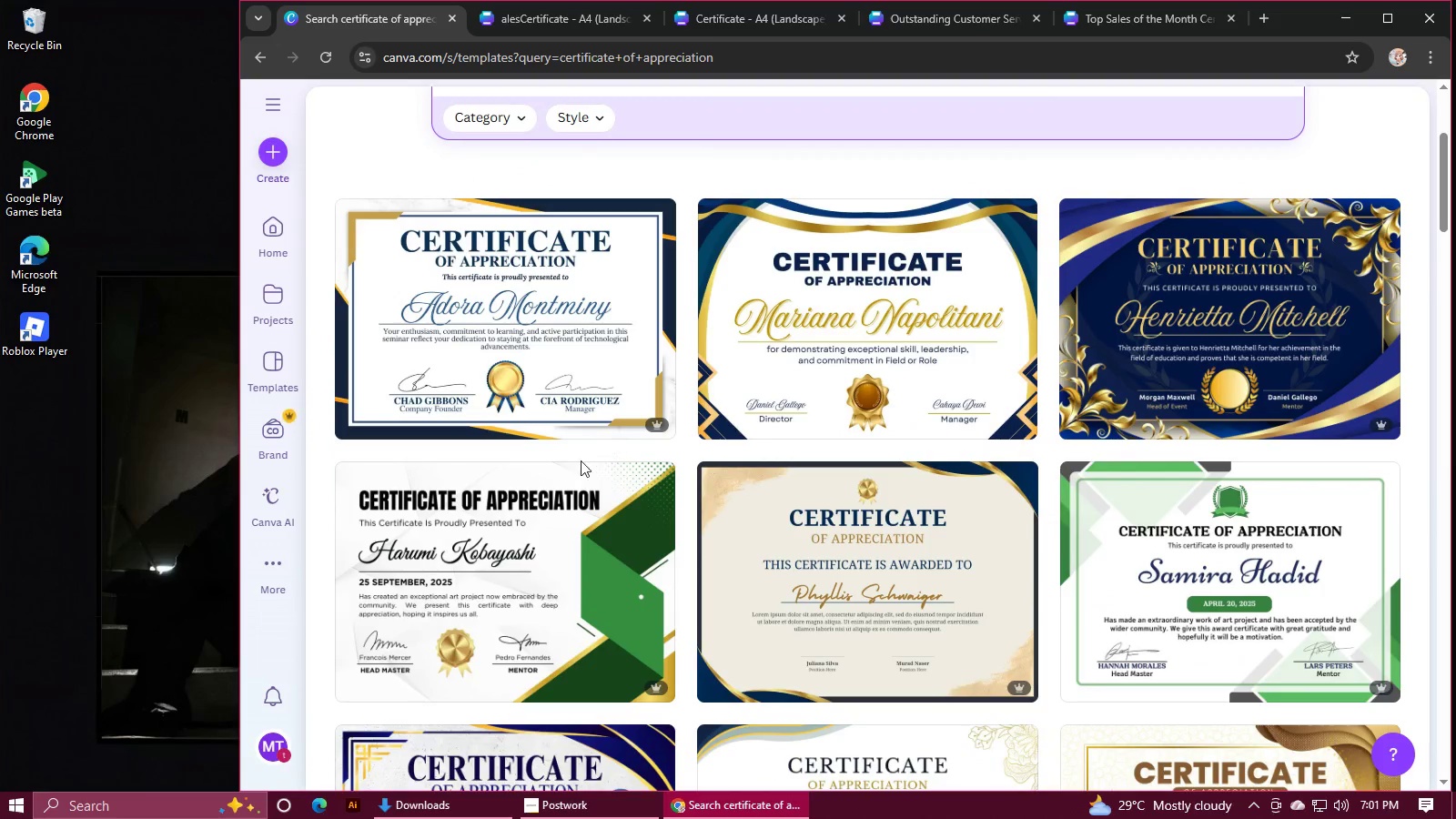 
mouse_move([542, 499])
 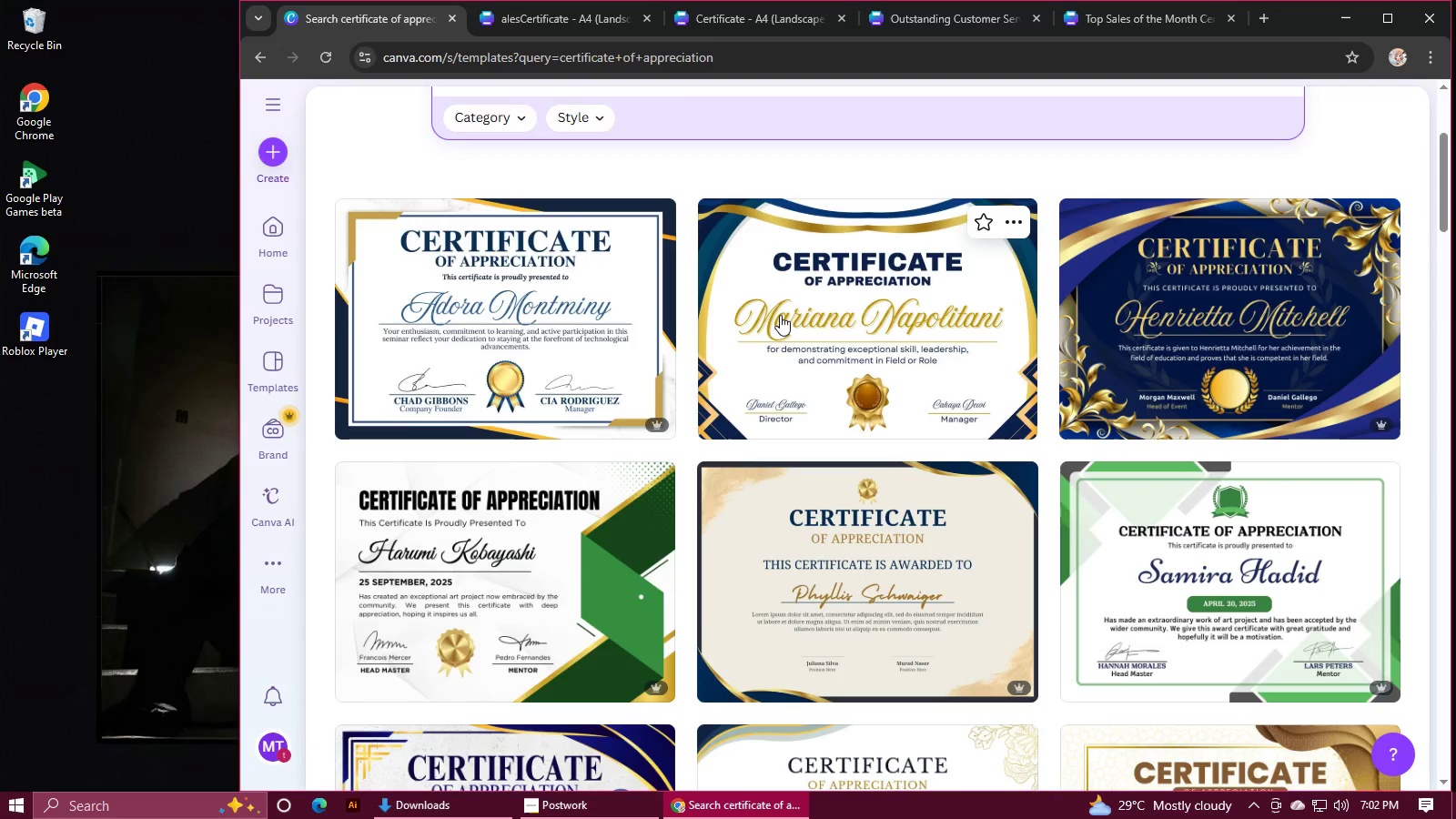 
wait(30.86)
 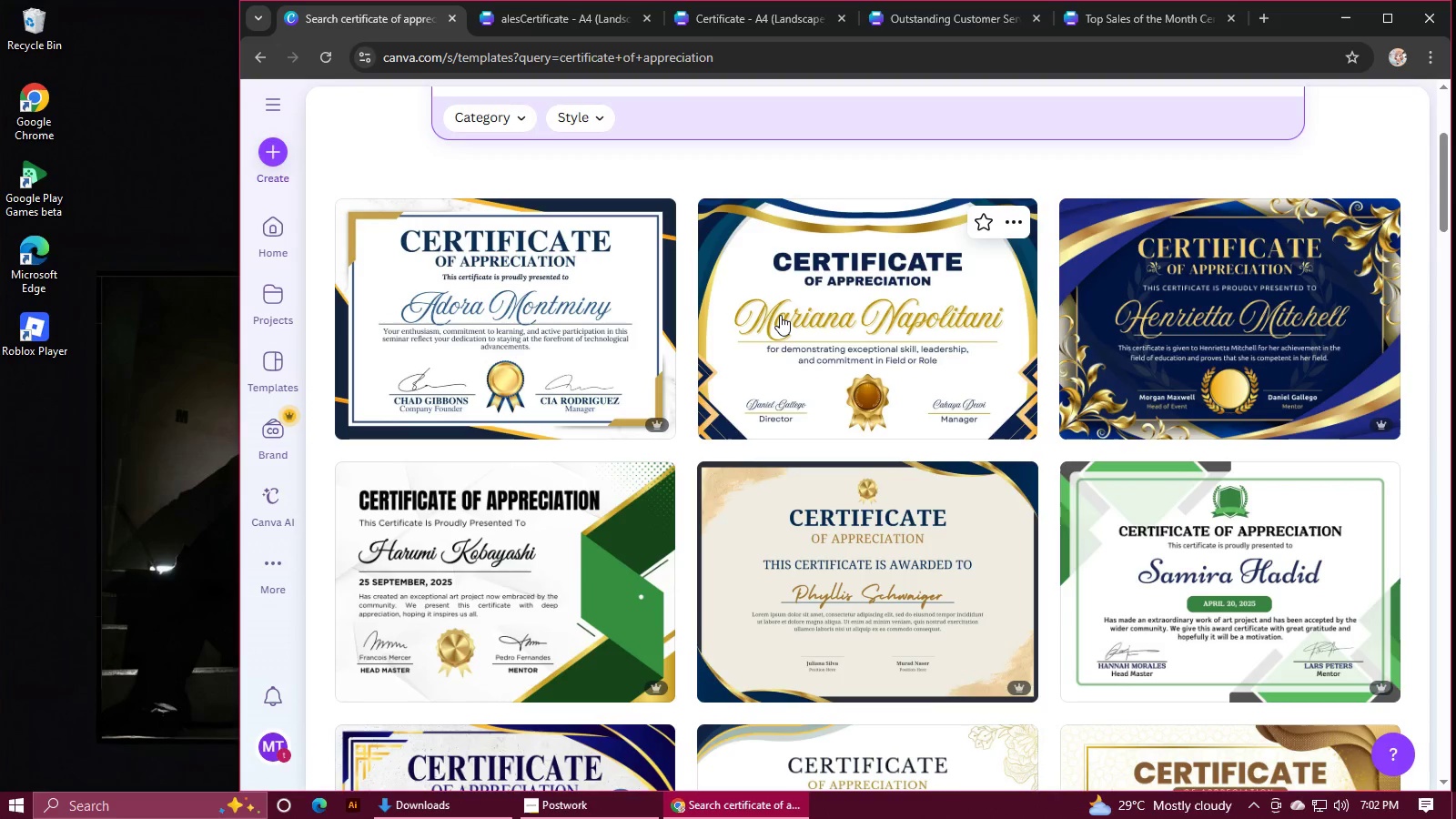 
scroll: coordinate [1017, 568], scroll_direction: down, amount: 23.0
 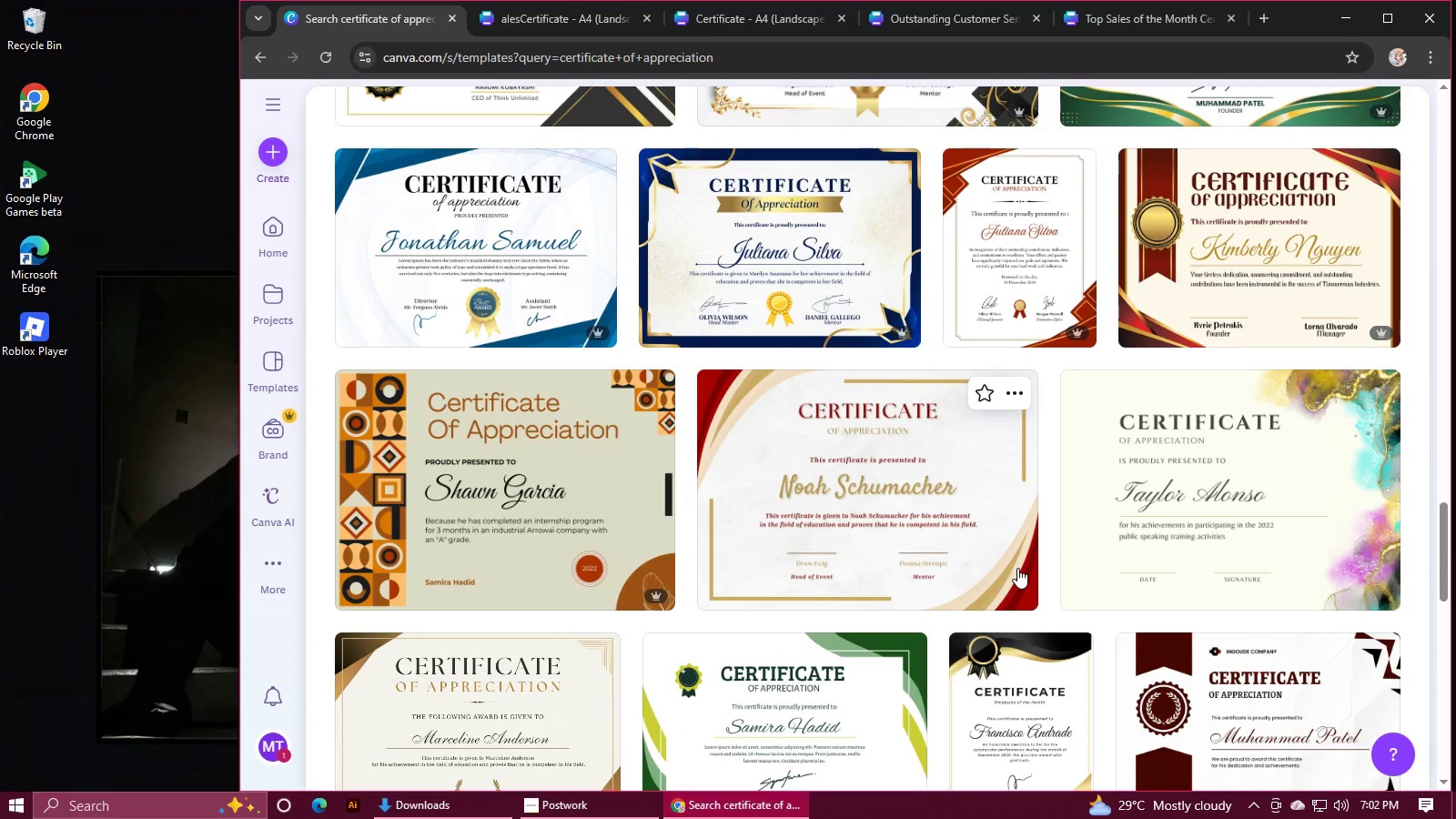 
wait(5.19)
 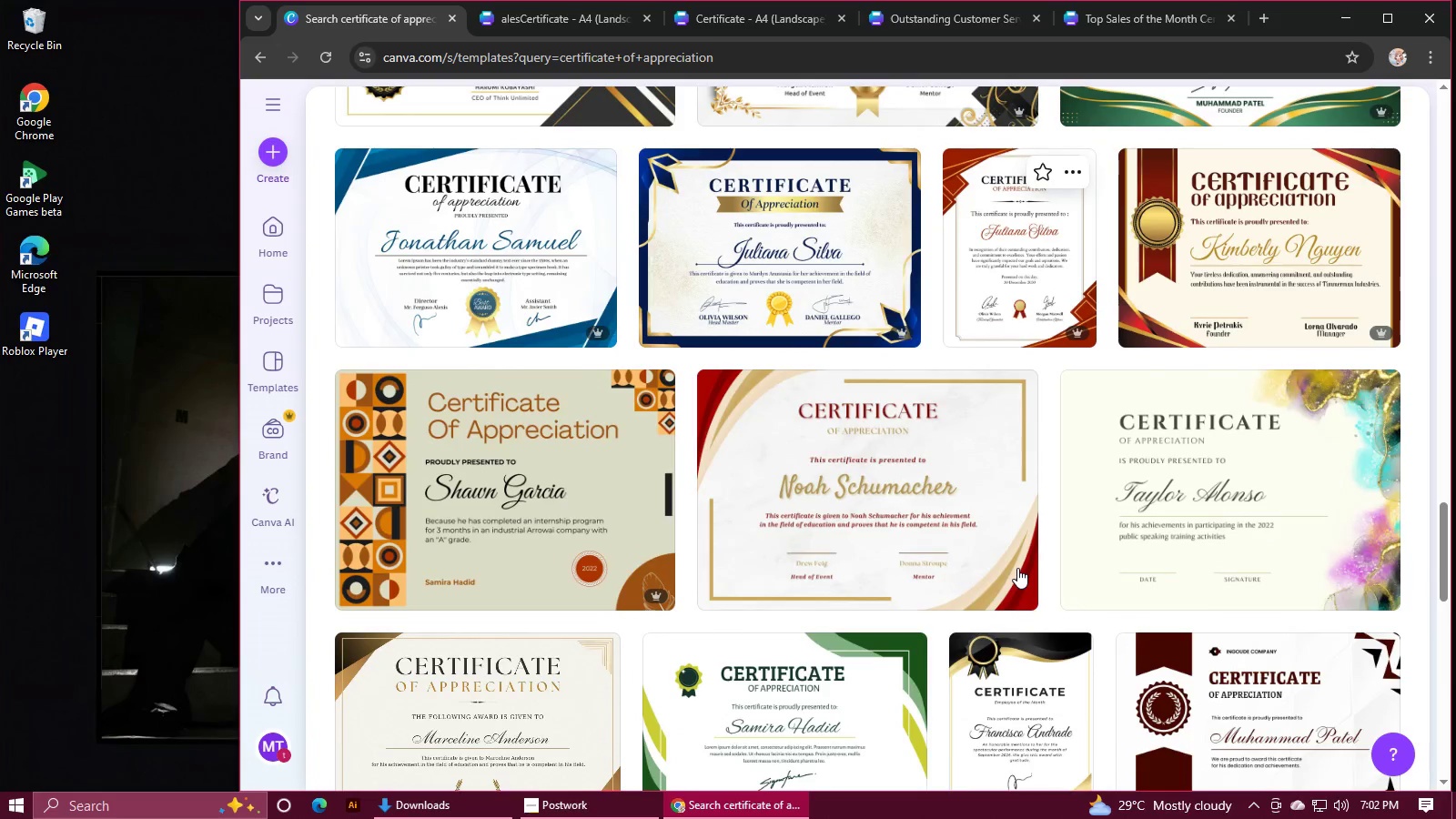 
scroll: coordinate [891, 689], scroll_direction: down, amount: 47.0
 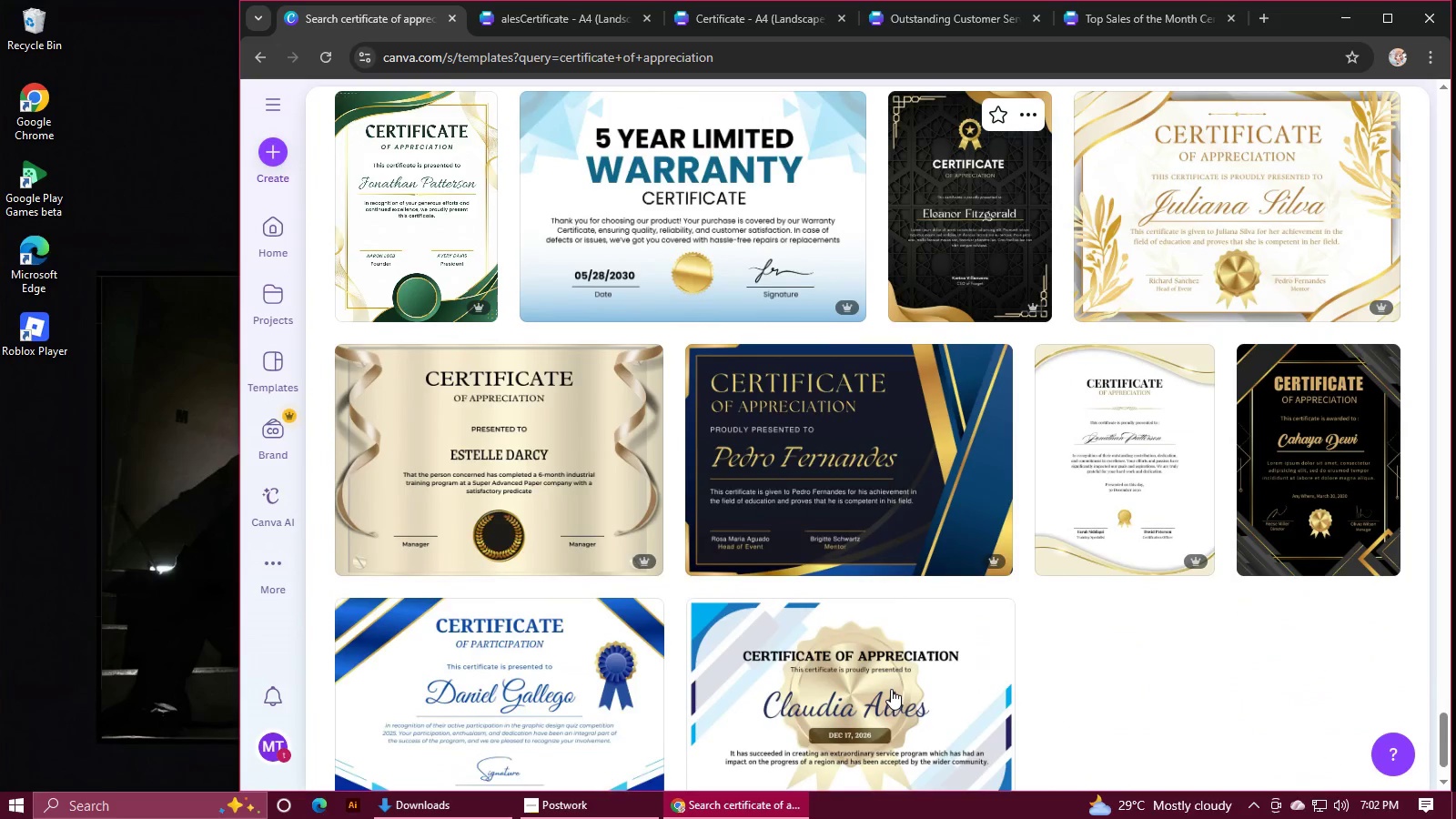 
scroll: coordinate [887, 688], scroll_direction: down, amount: 15.0
 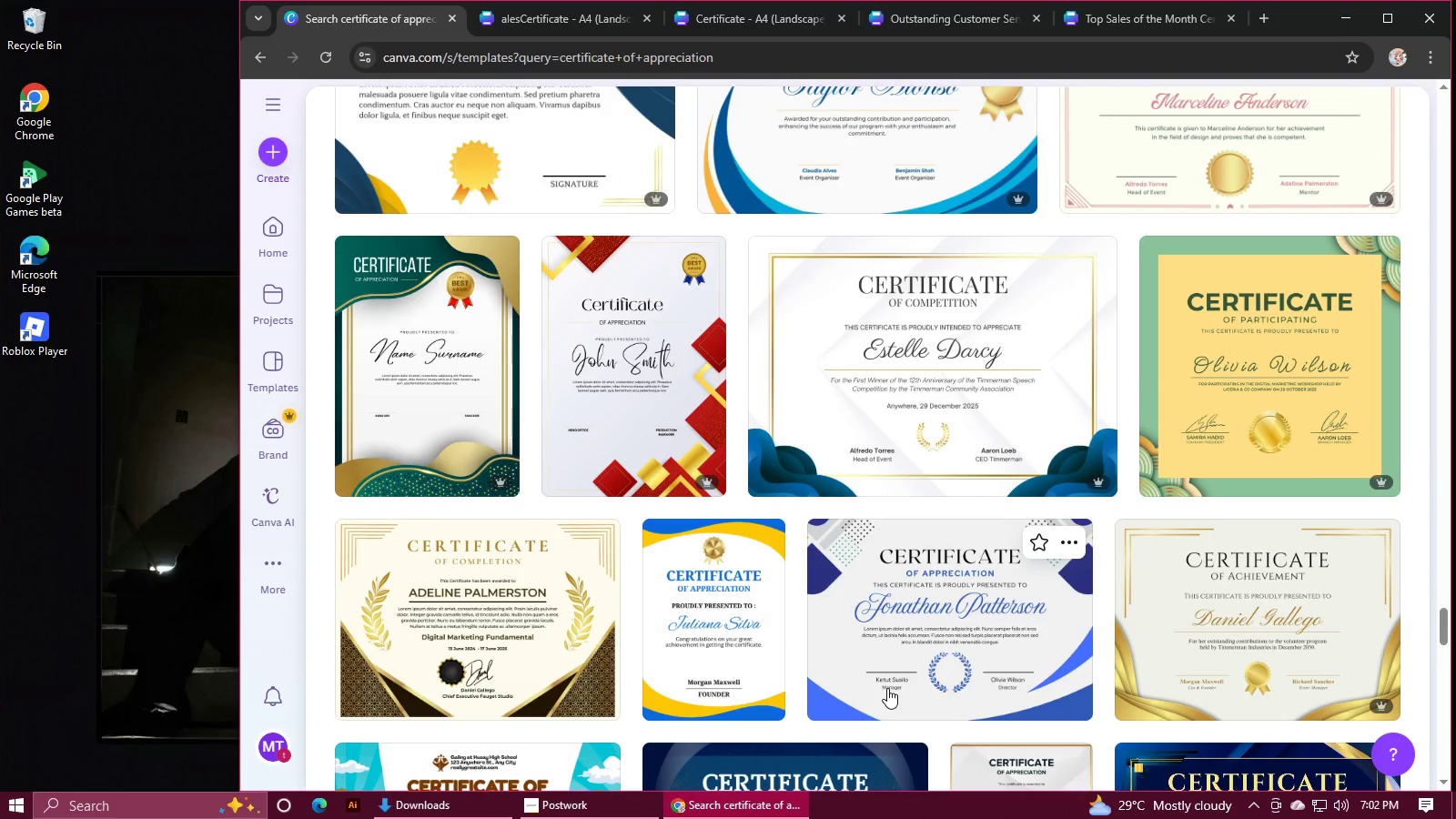 
wait(7.44)
 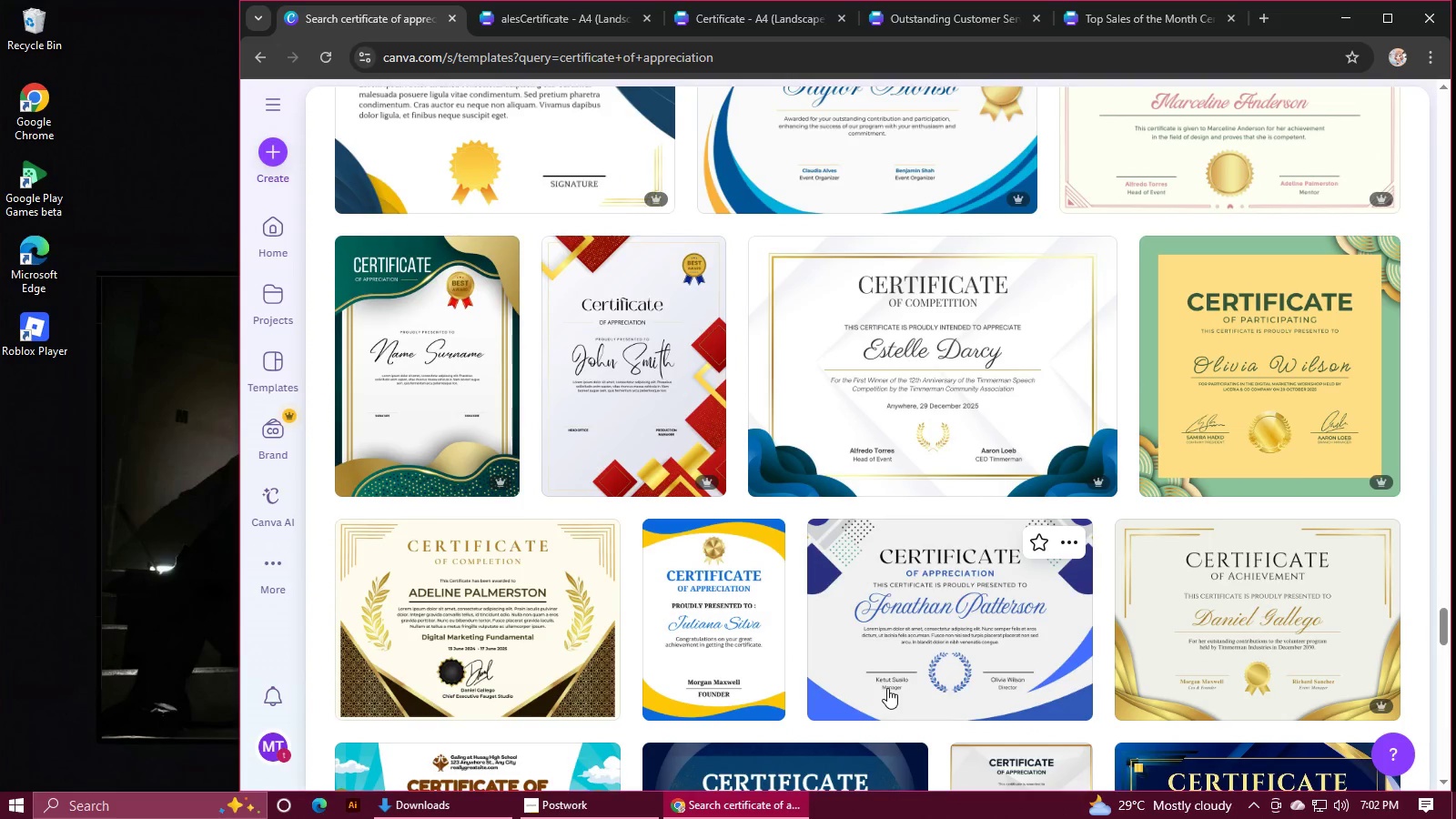 
scroll: coordinate [885, 686], scroll_direction: down, amount: 7.0
 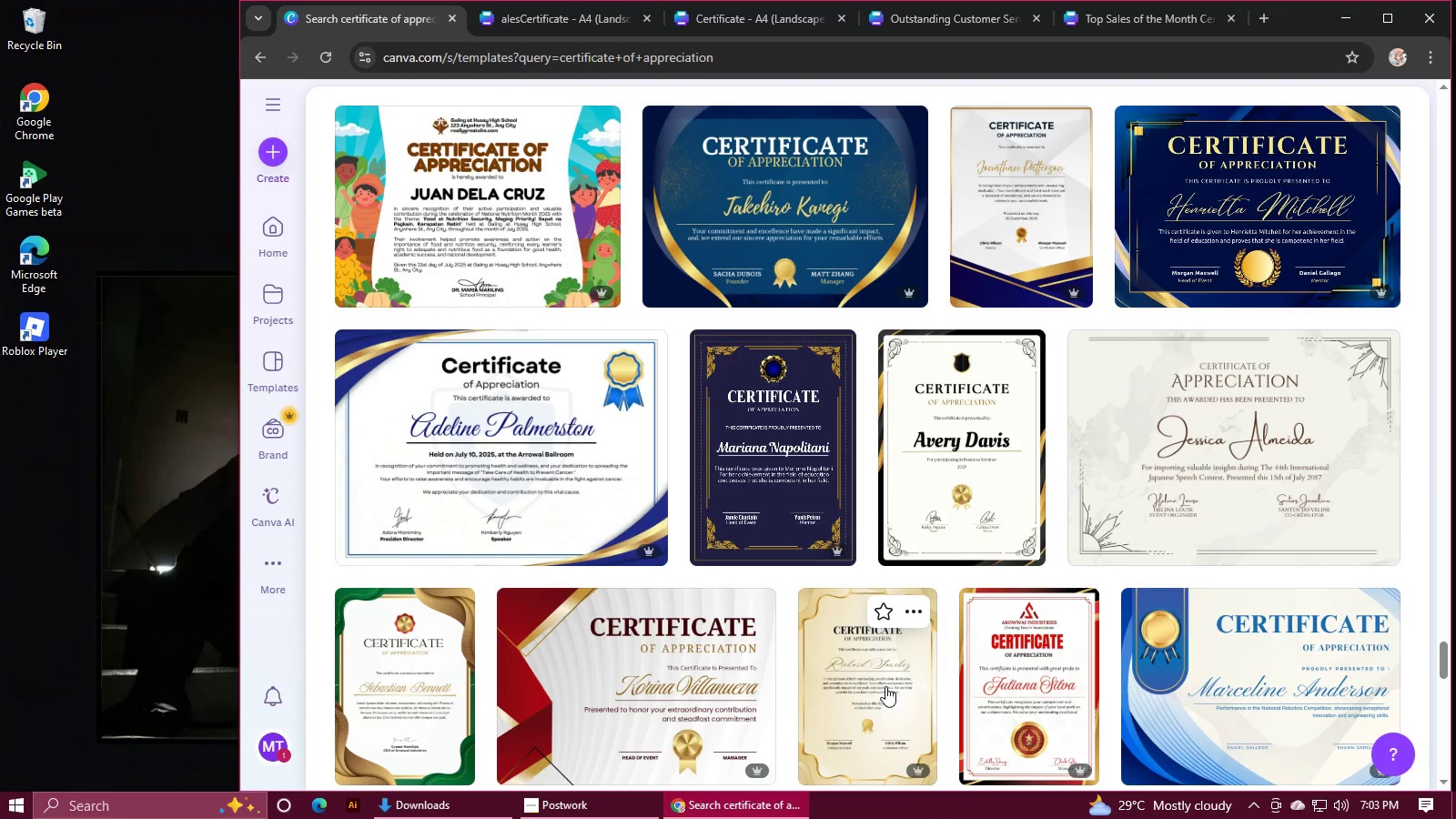 
wait(5.14)
 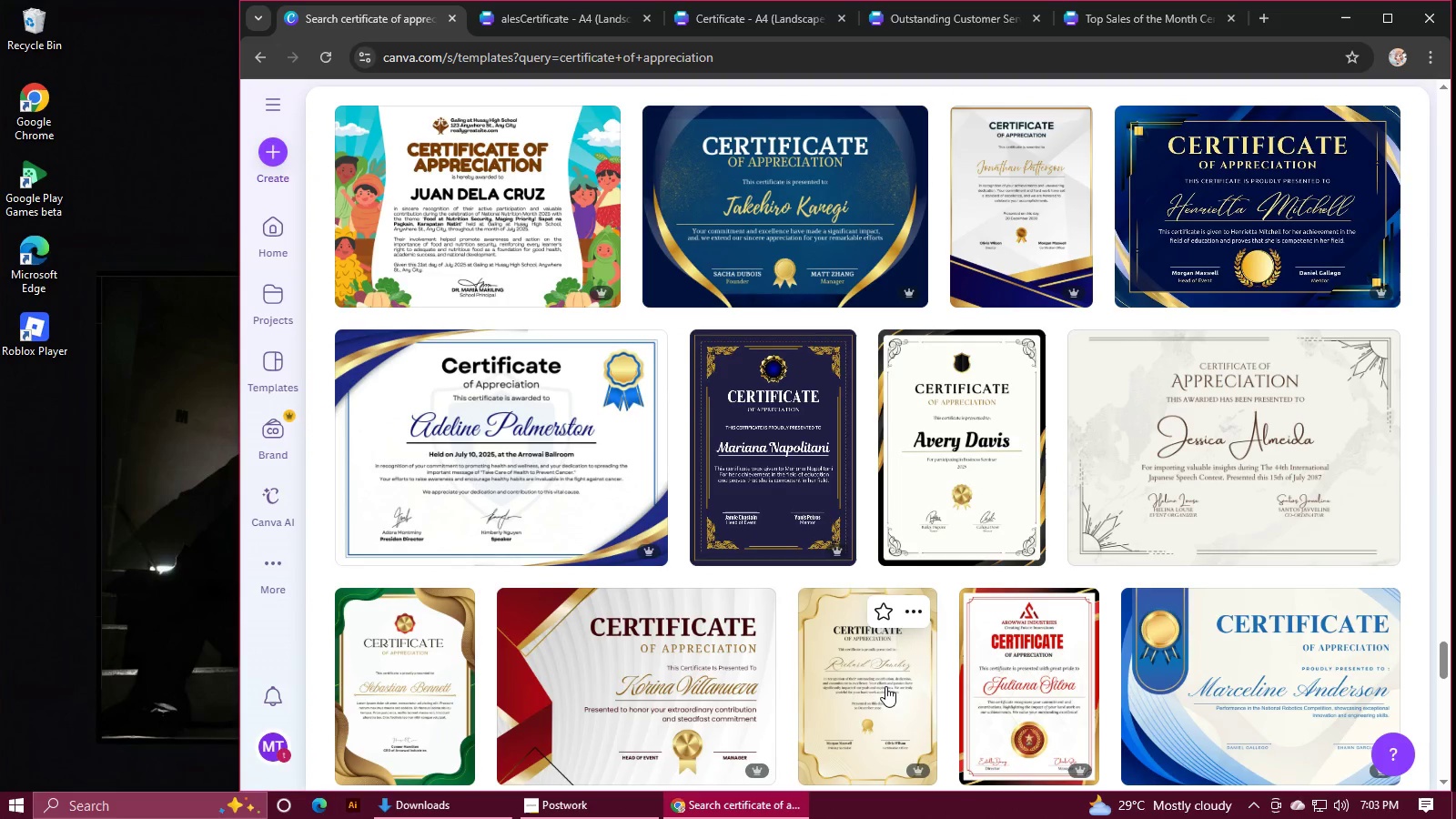 
scroll: coordinate [883, 687], scroll_direction: down, amount: 26.0
 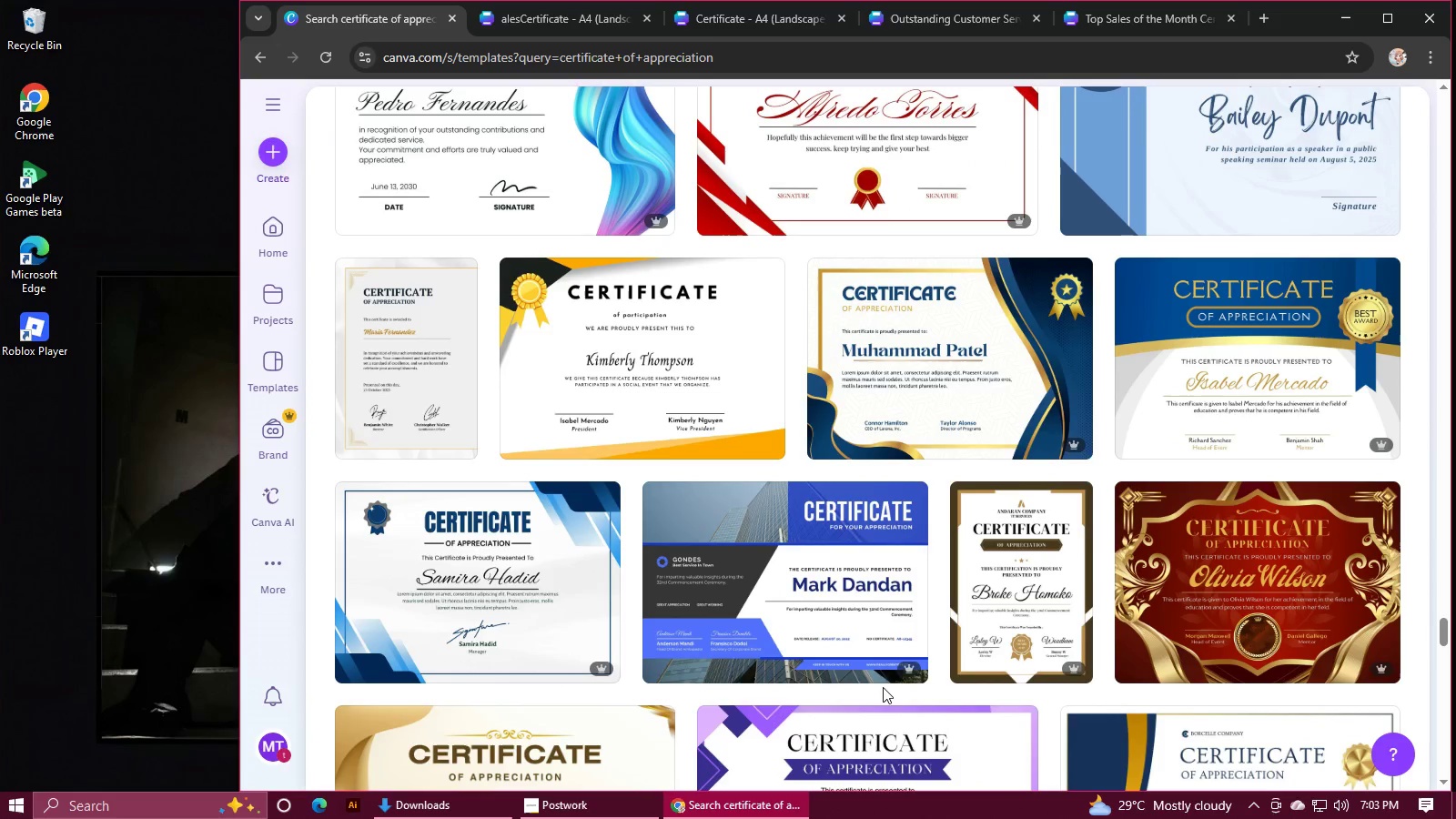 
scroll: coordinate [883, 687], scroll_direction: down, amount: 23.0
 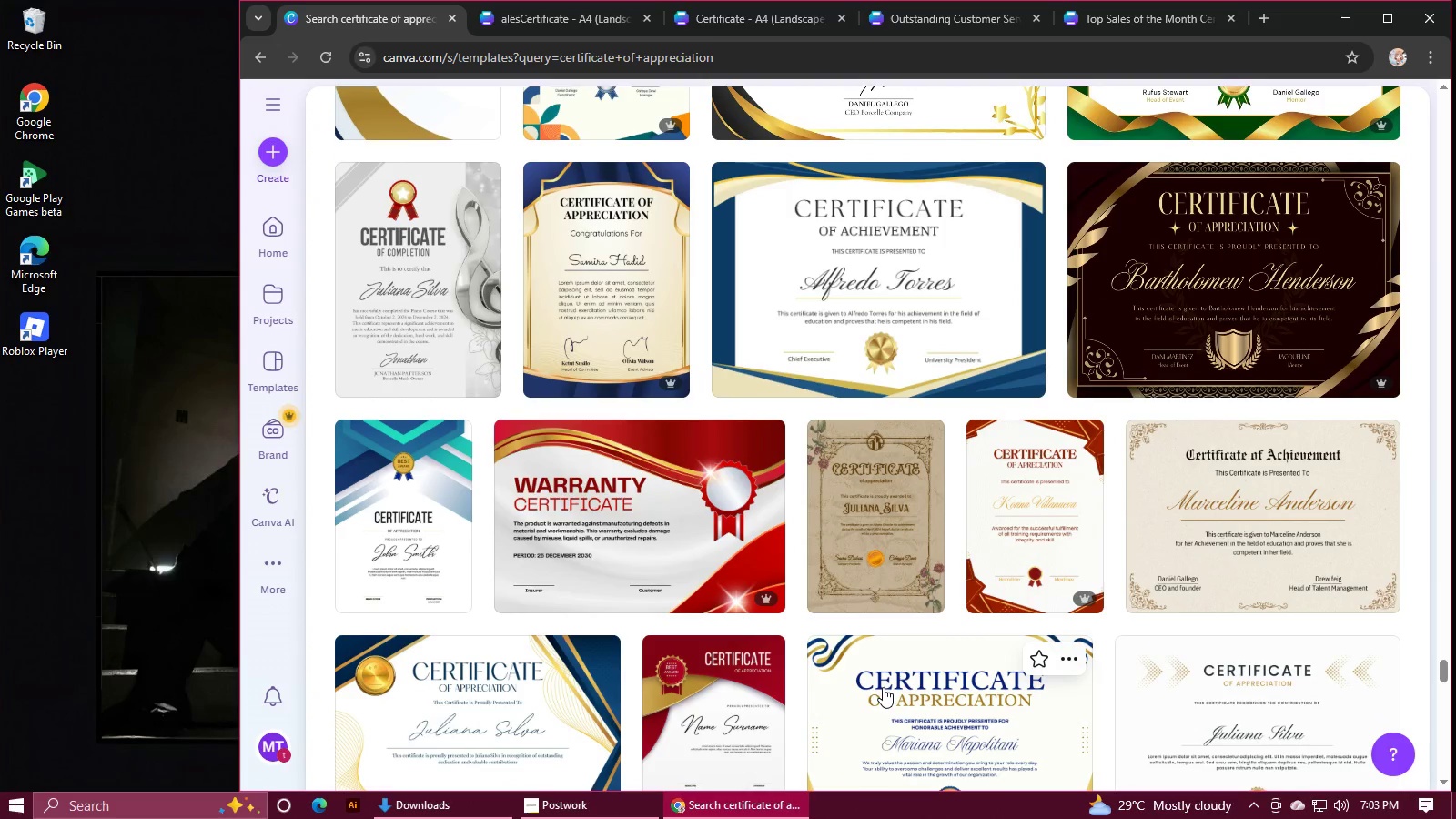 
scroll: coordinate [879, 680], scroll_direction: down, amount: 26.0
 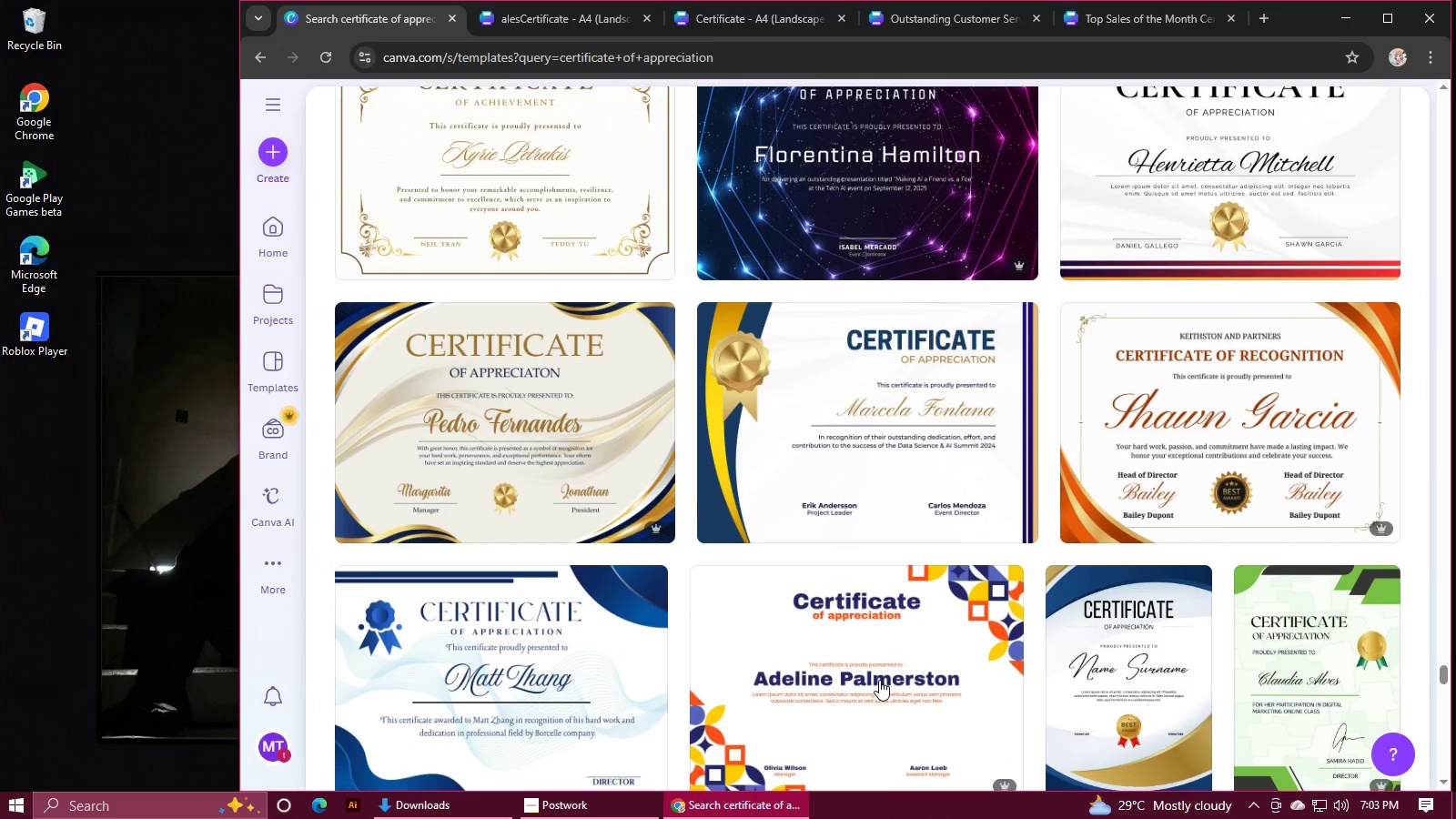 
scroll: coordinate [861, 669], scroll_direction: down, amount: 45.0
 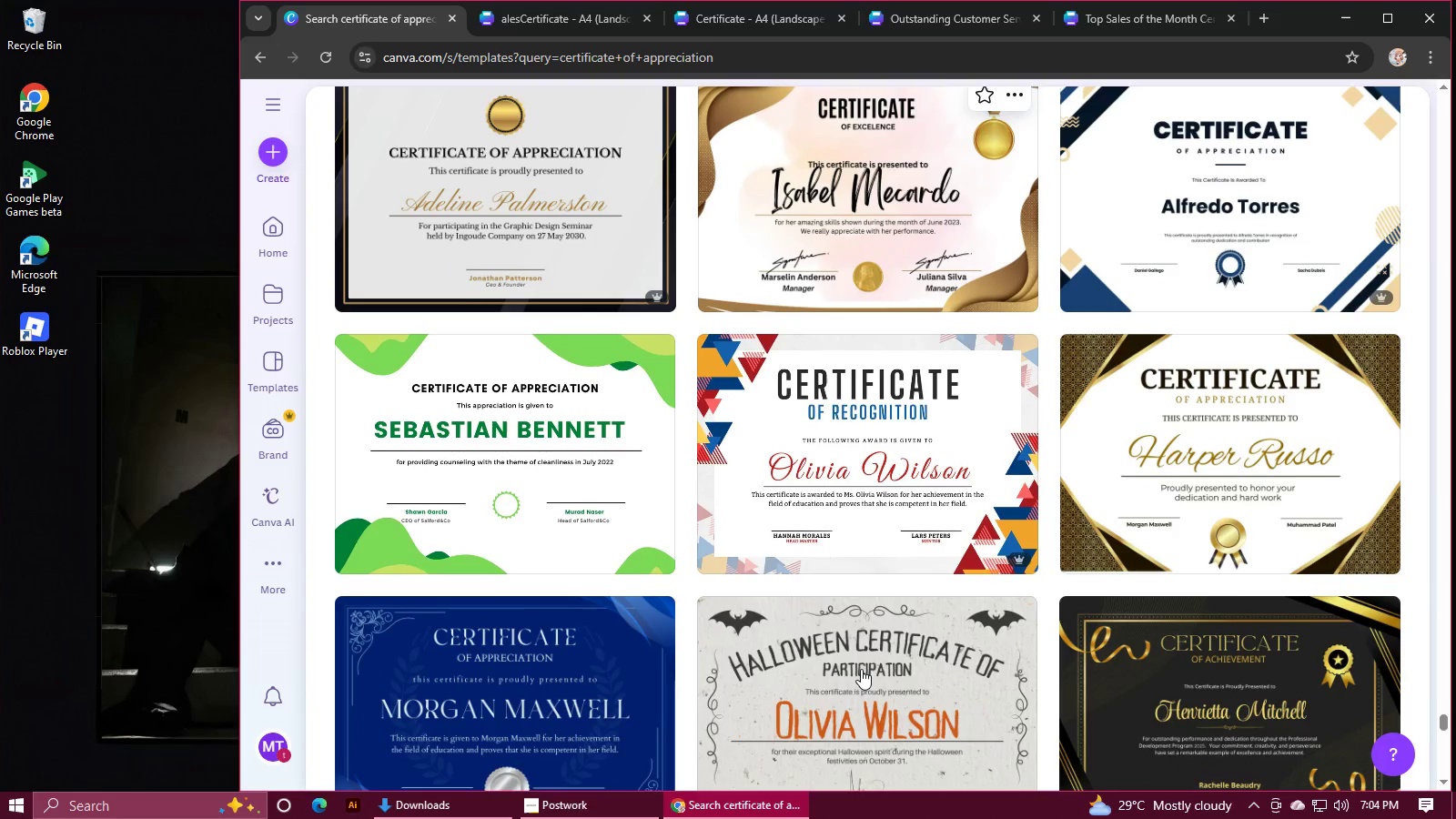 
double_click([55, 103])
 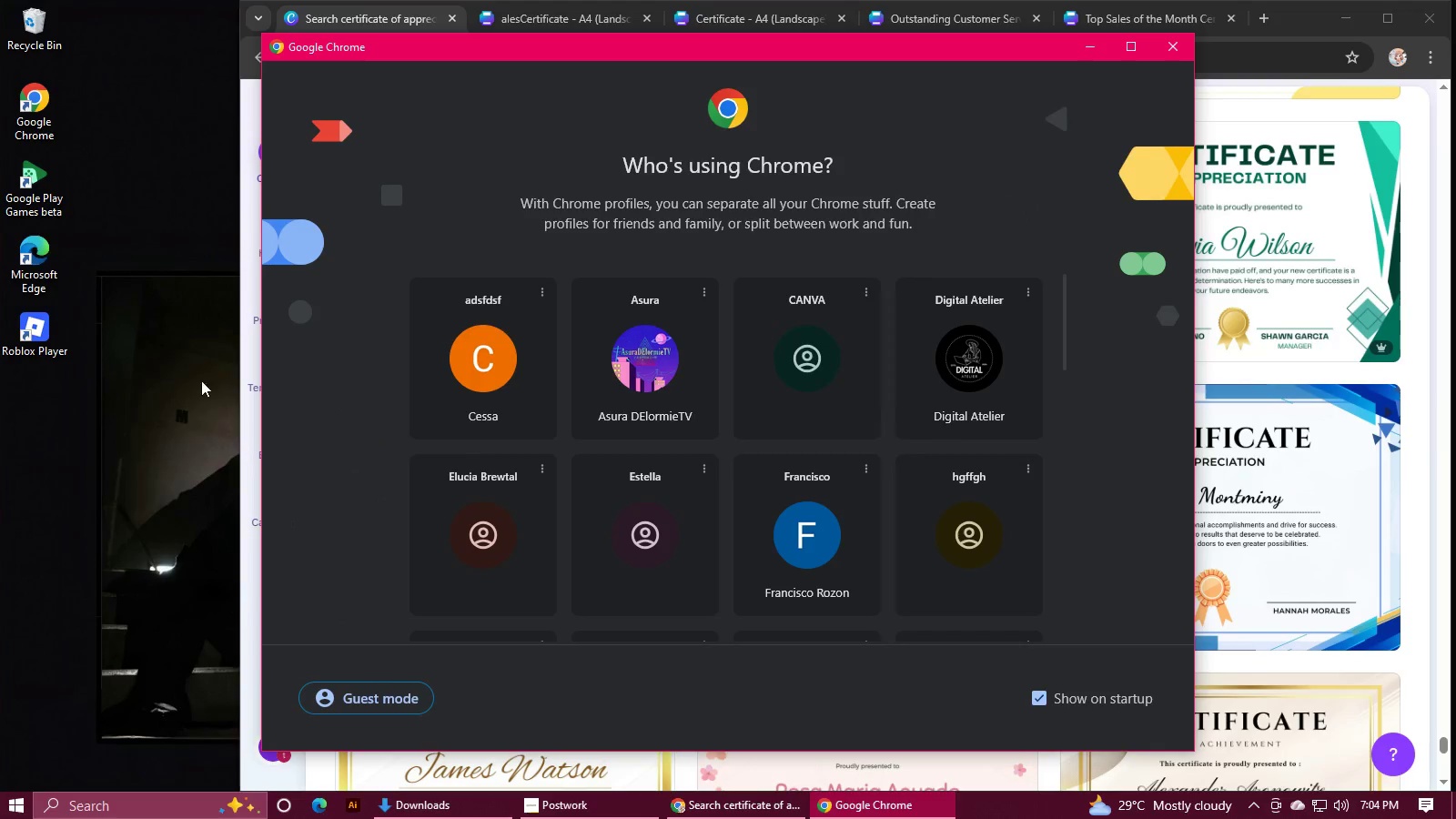 
scroll: coordinate [670, 421], scroll_direction: down, amount: 6.0
 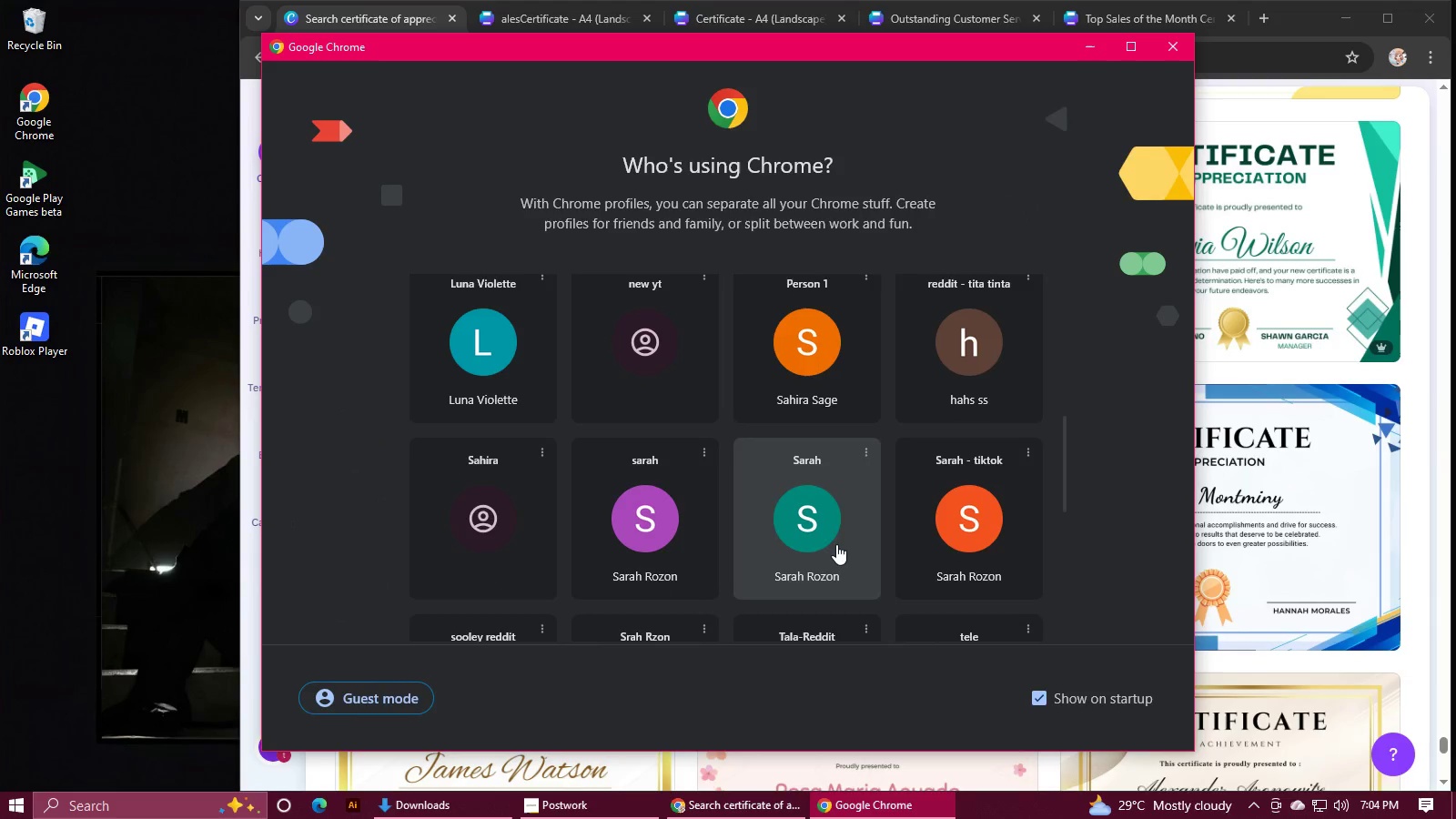 
left_click([836, 544])
 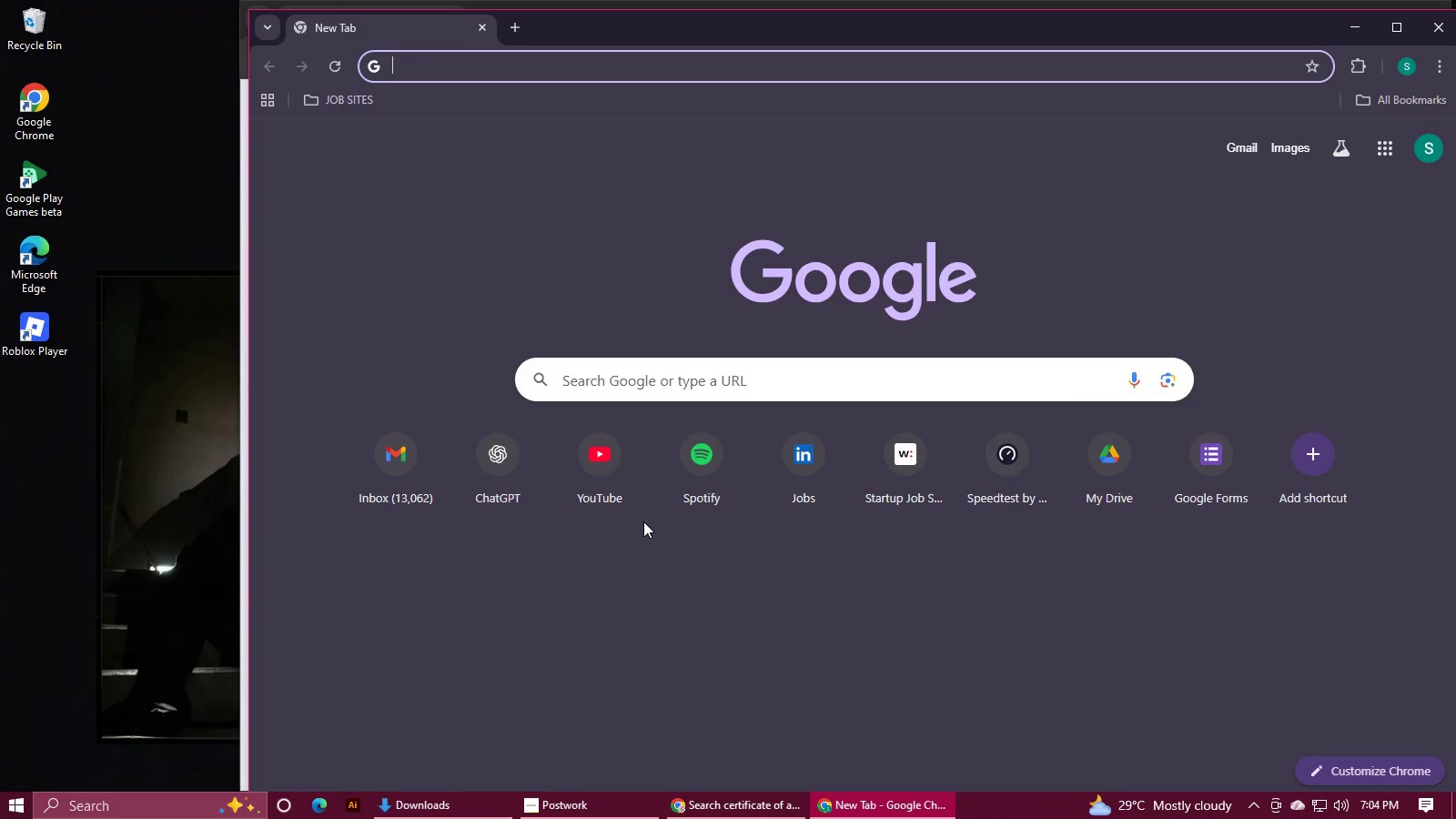 
wait(5.59)
 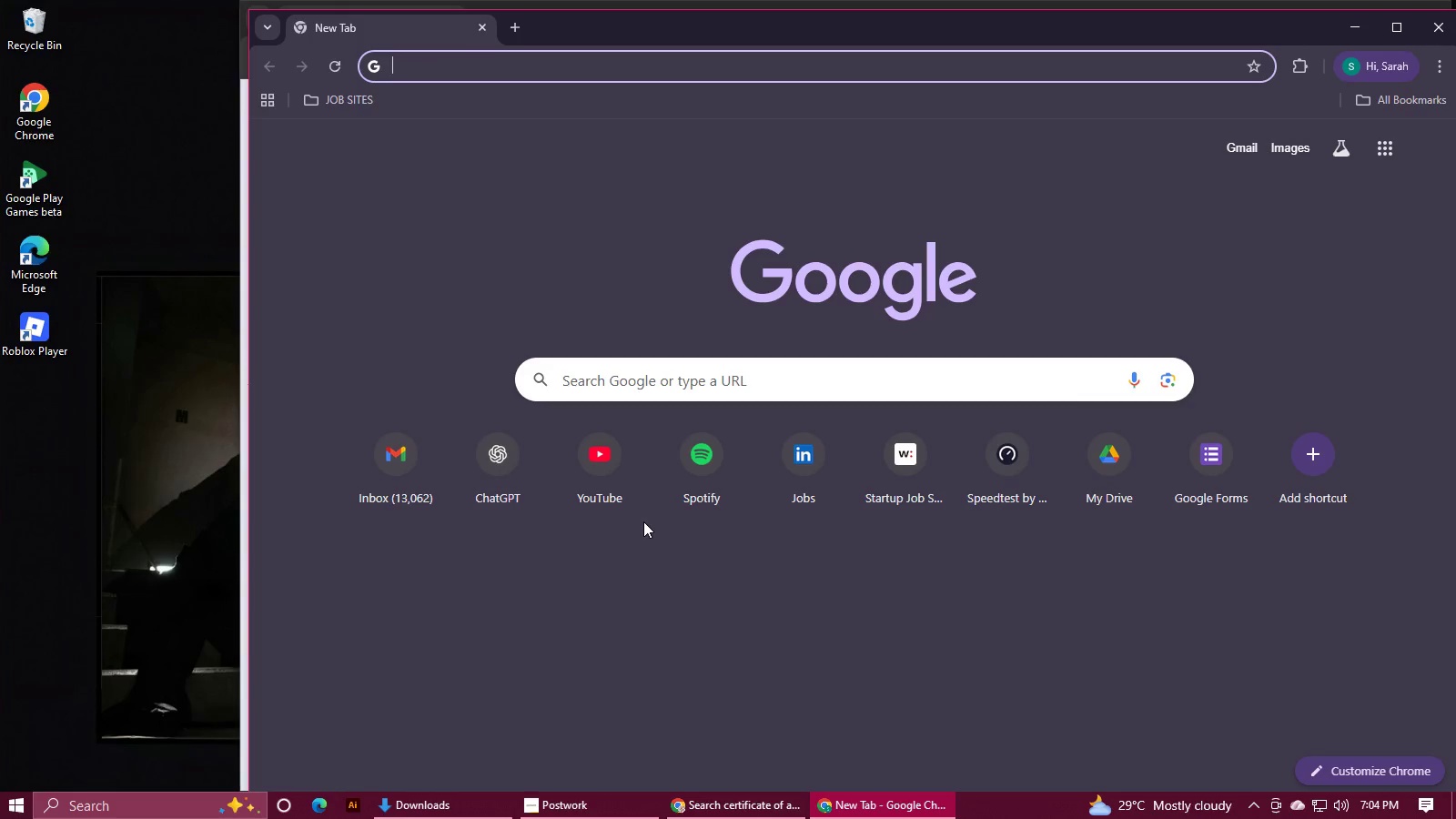 
left_click([694, 459])
 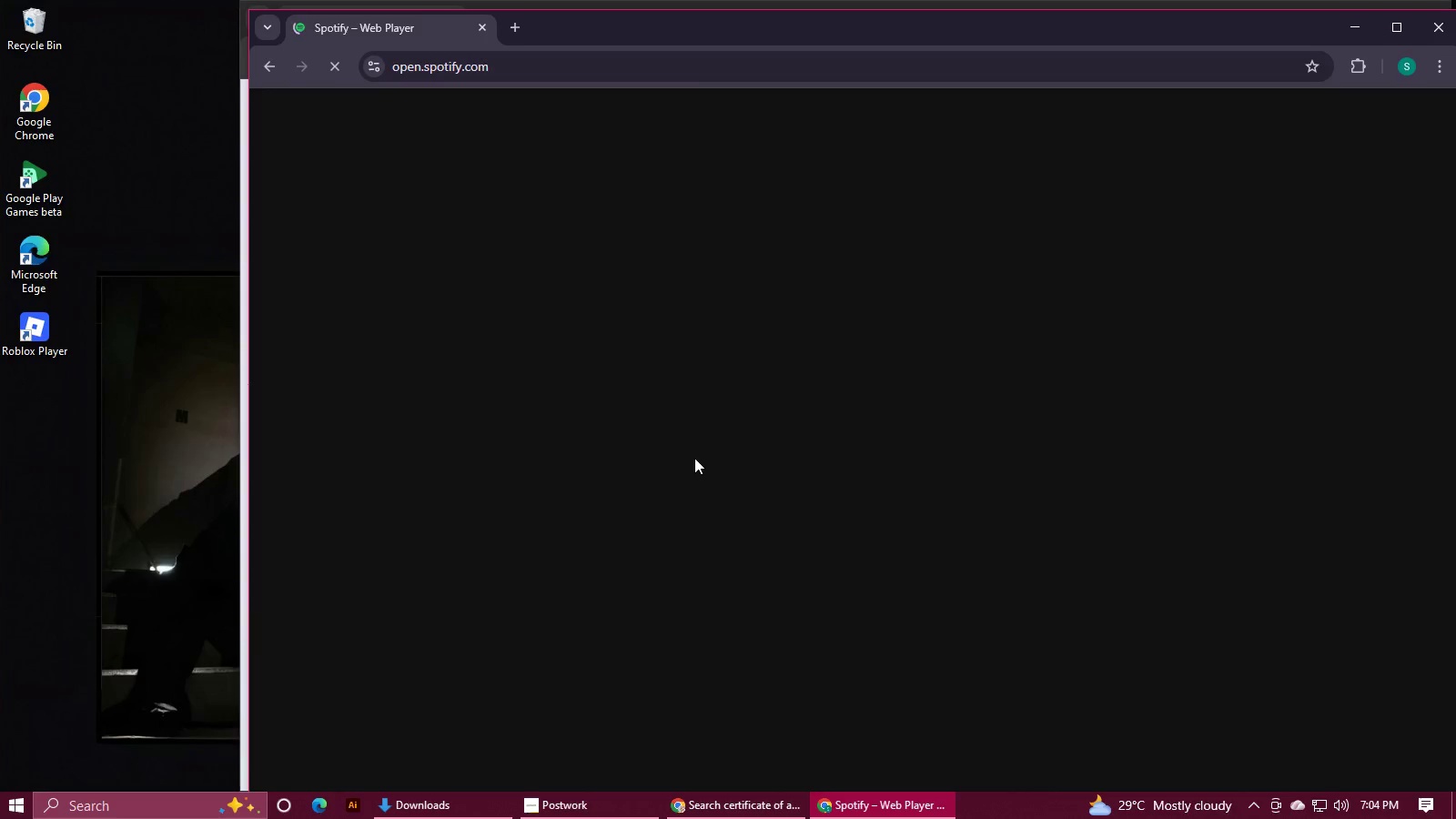 
wait(10.6)
 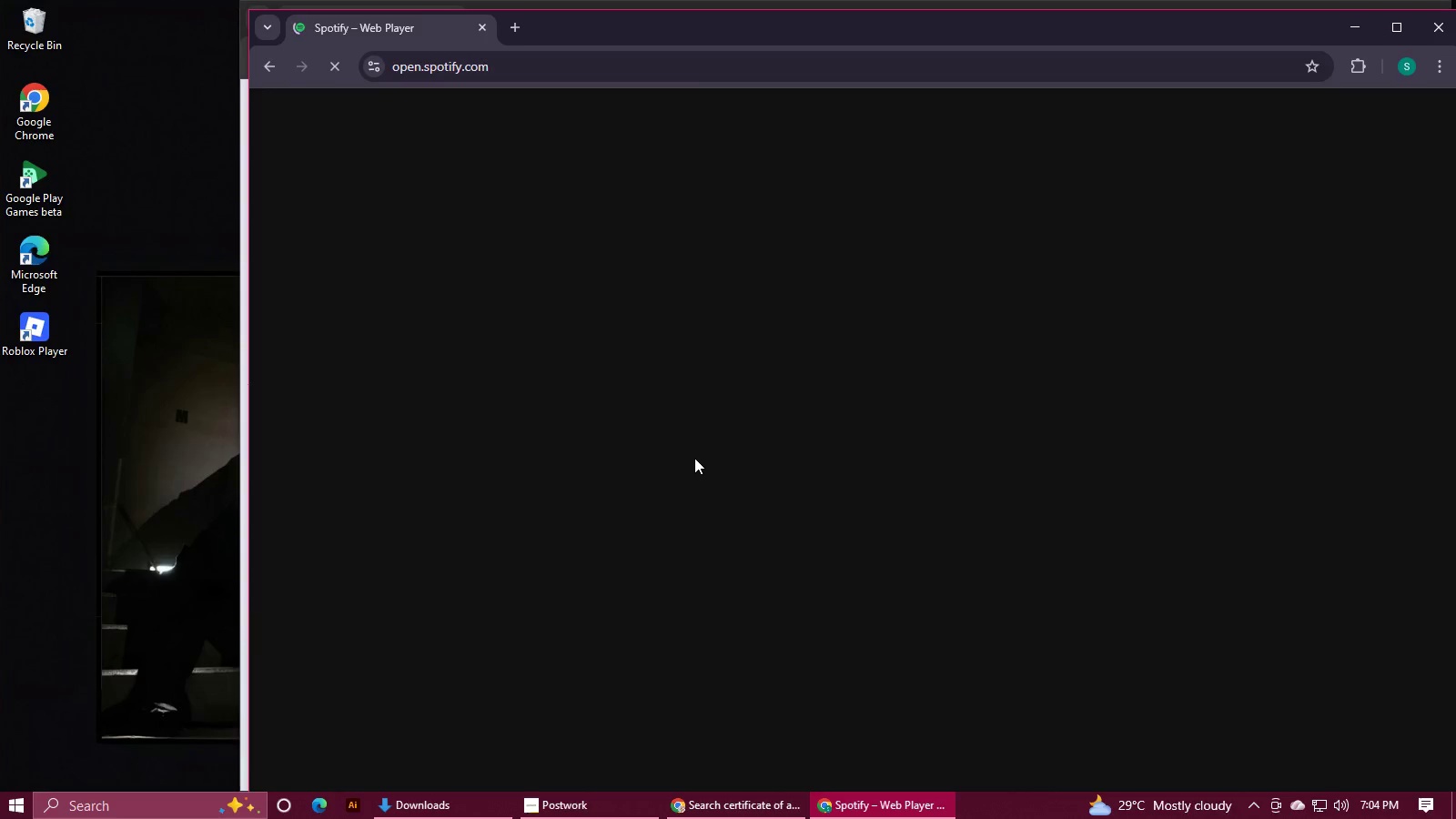 
mouse_move([671, 262])
 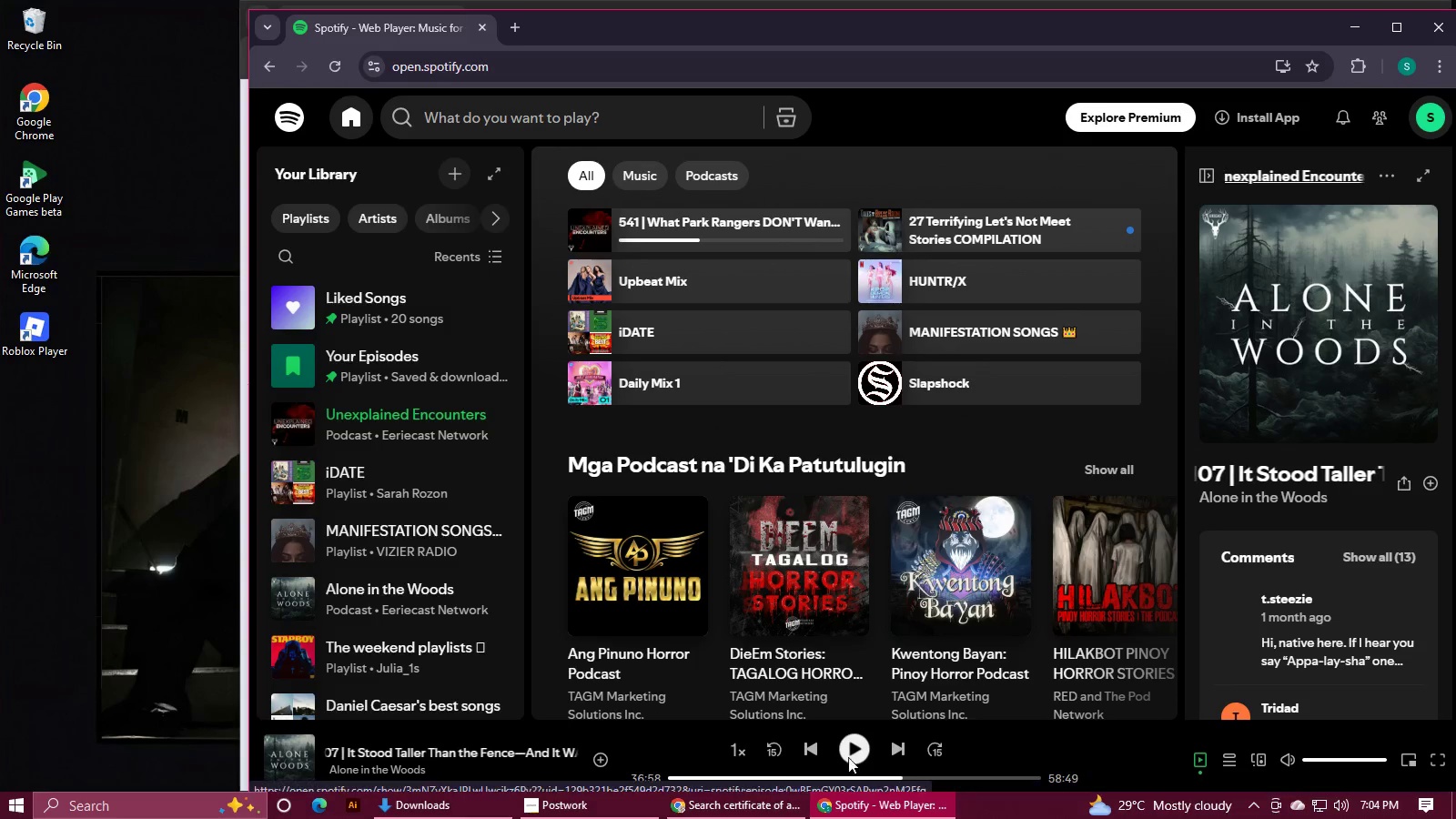 
left_click([849, 752])
 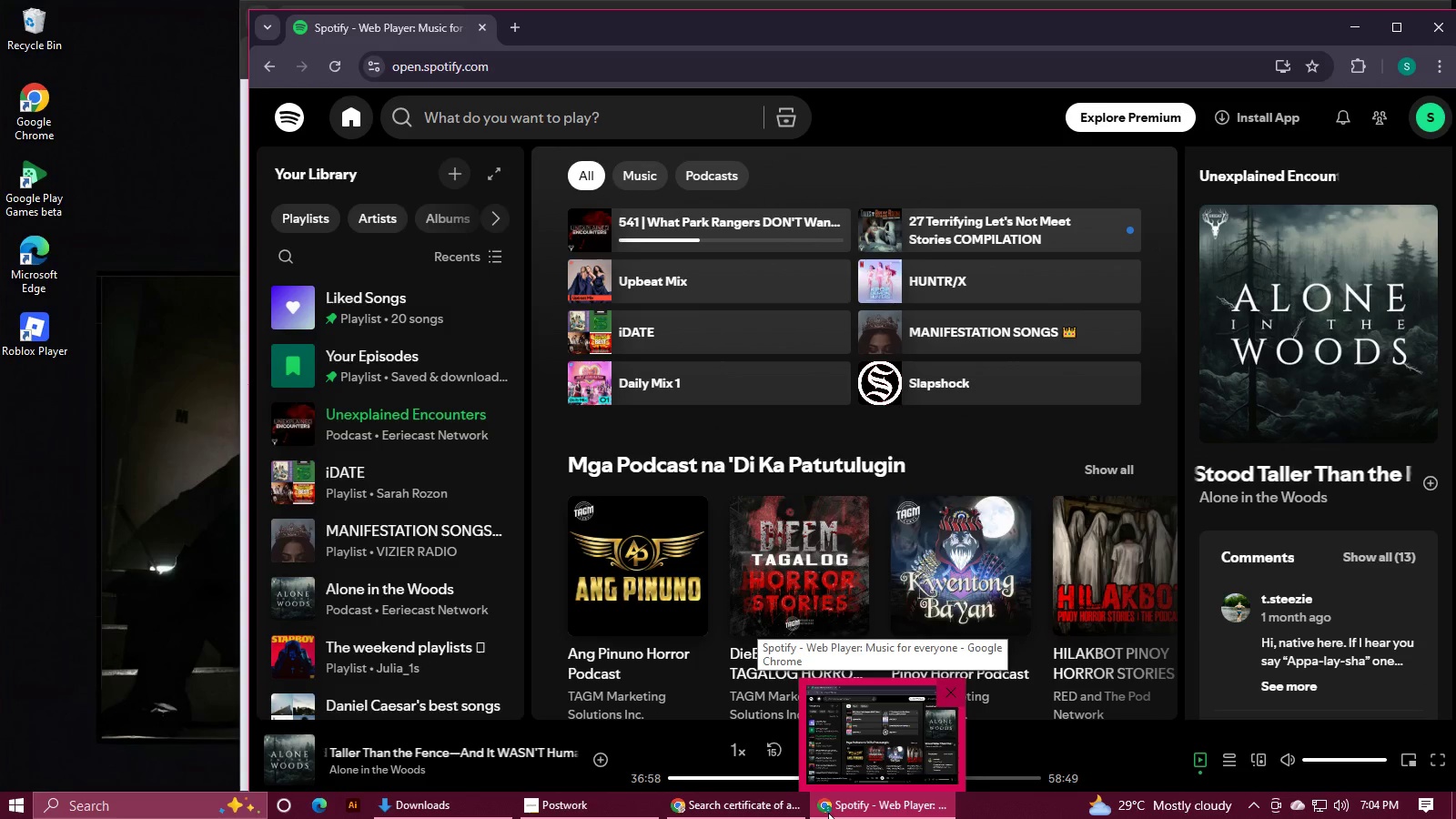 
wait(6.94)
 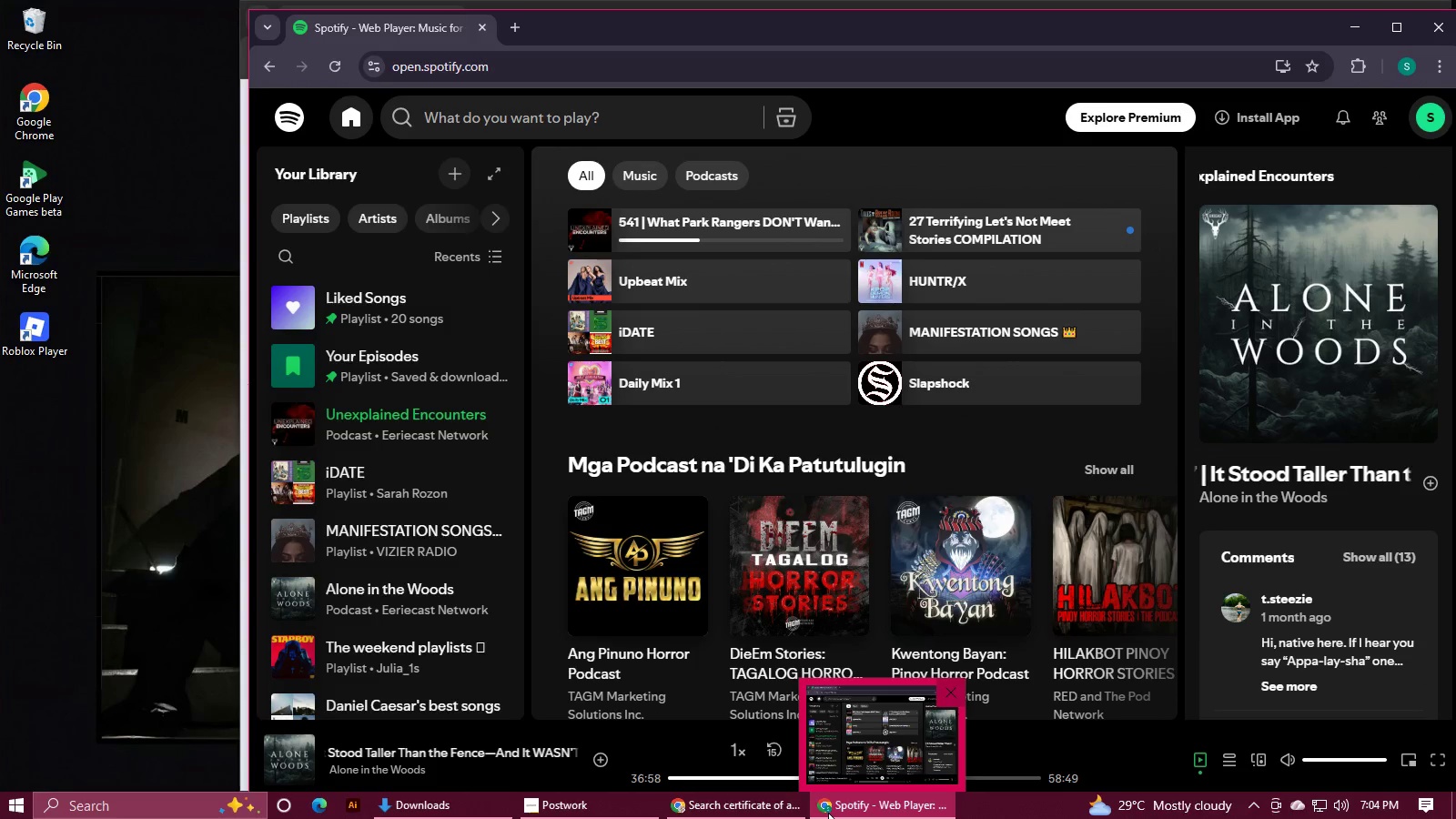 
key(VolumeUp)
 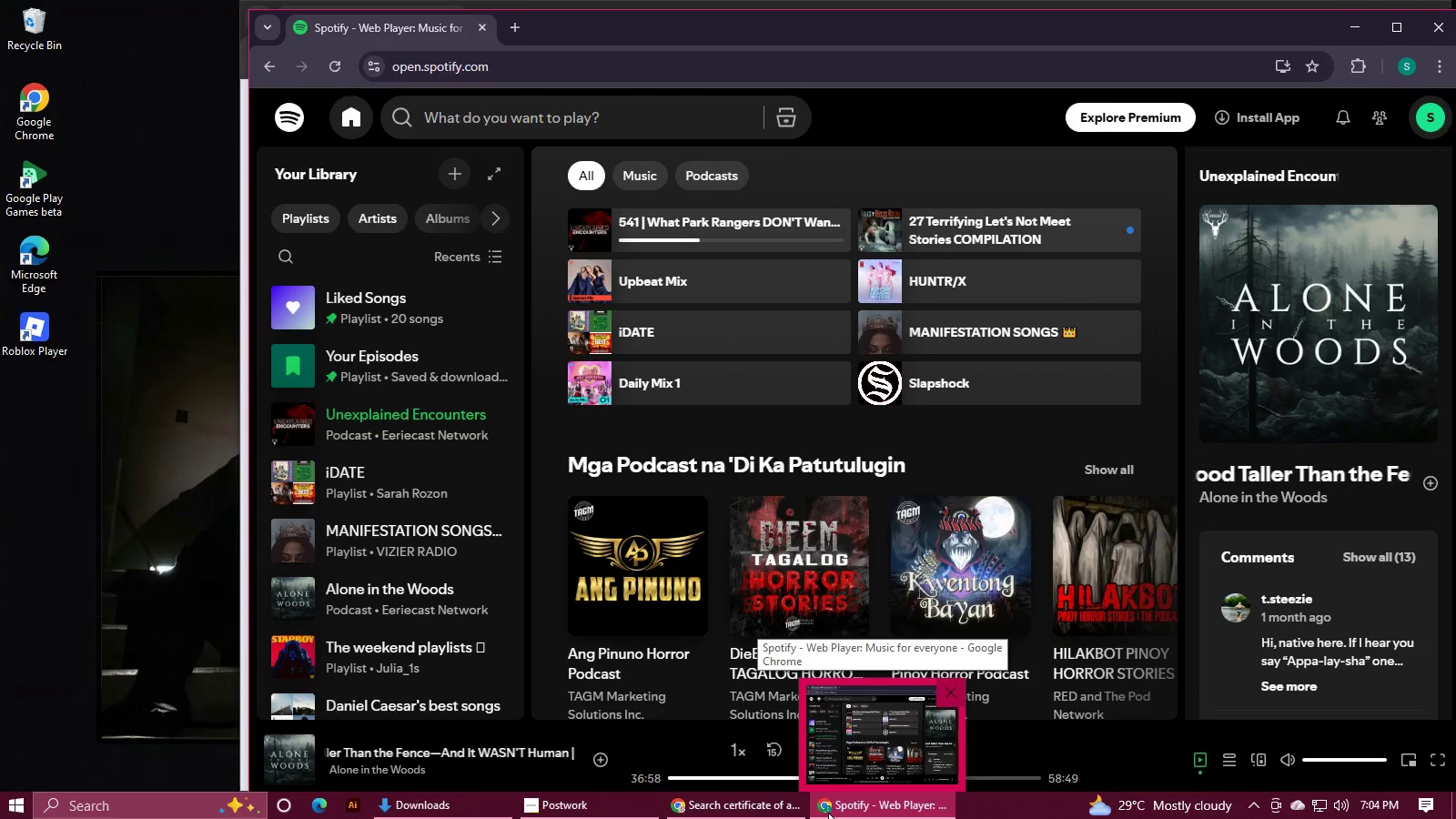 
key(VolumeUp)
 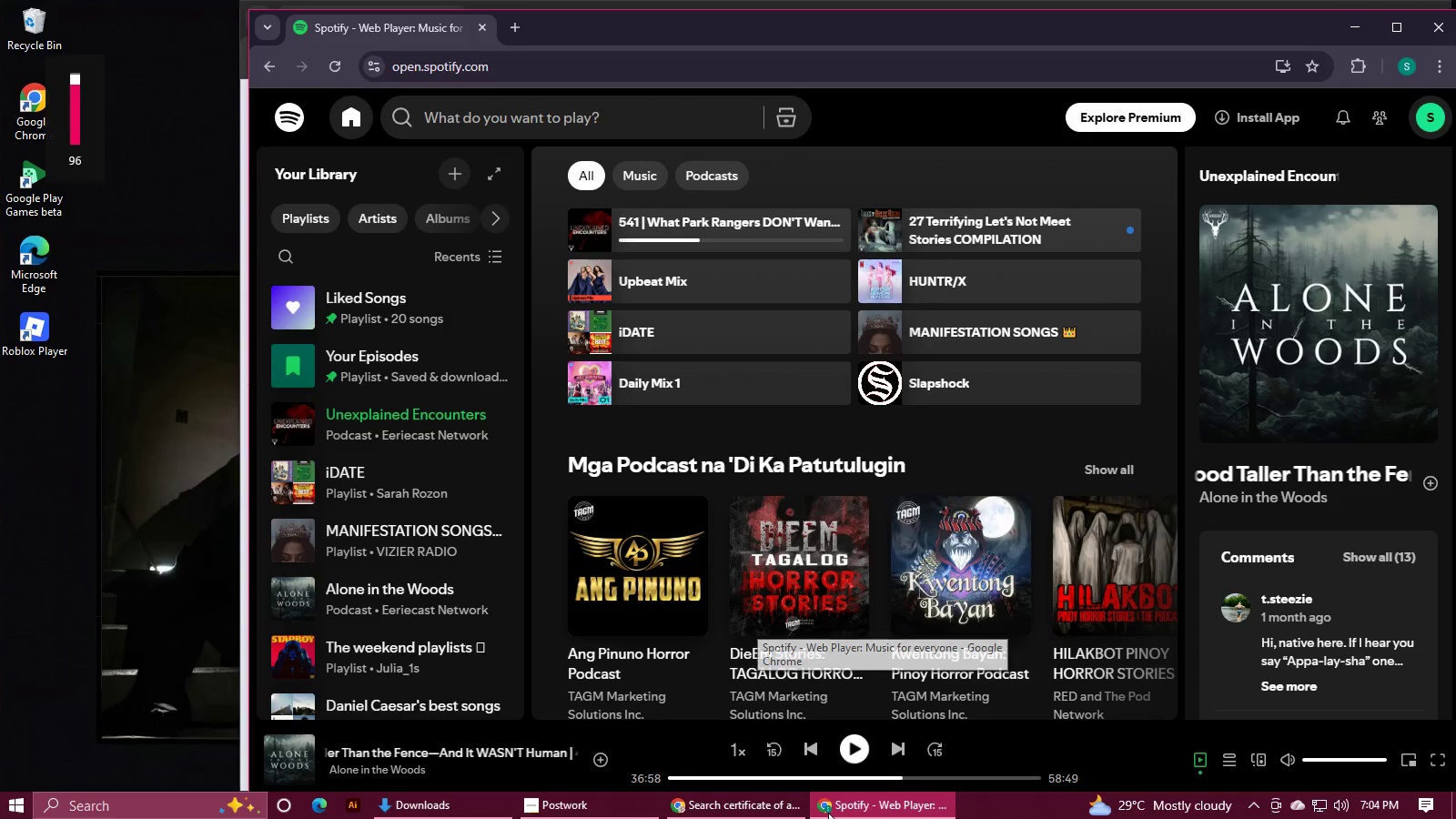 
key(VolumeUp)
 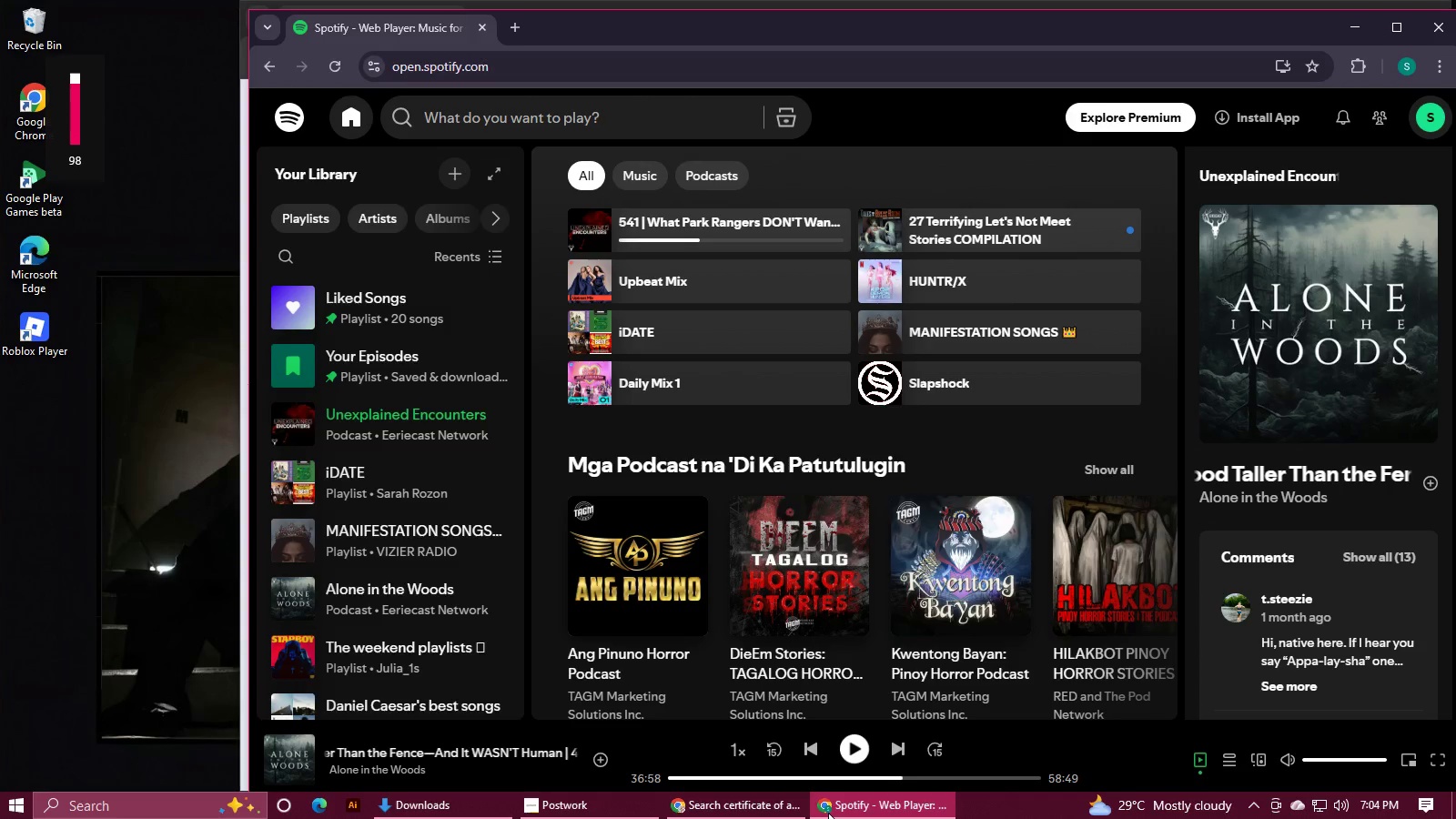 
key(VolumeUp)
 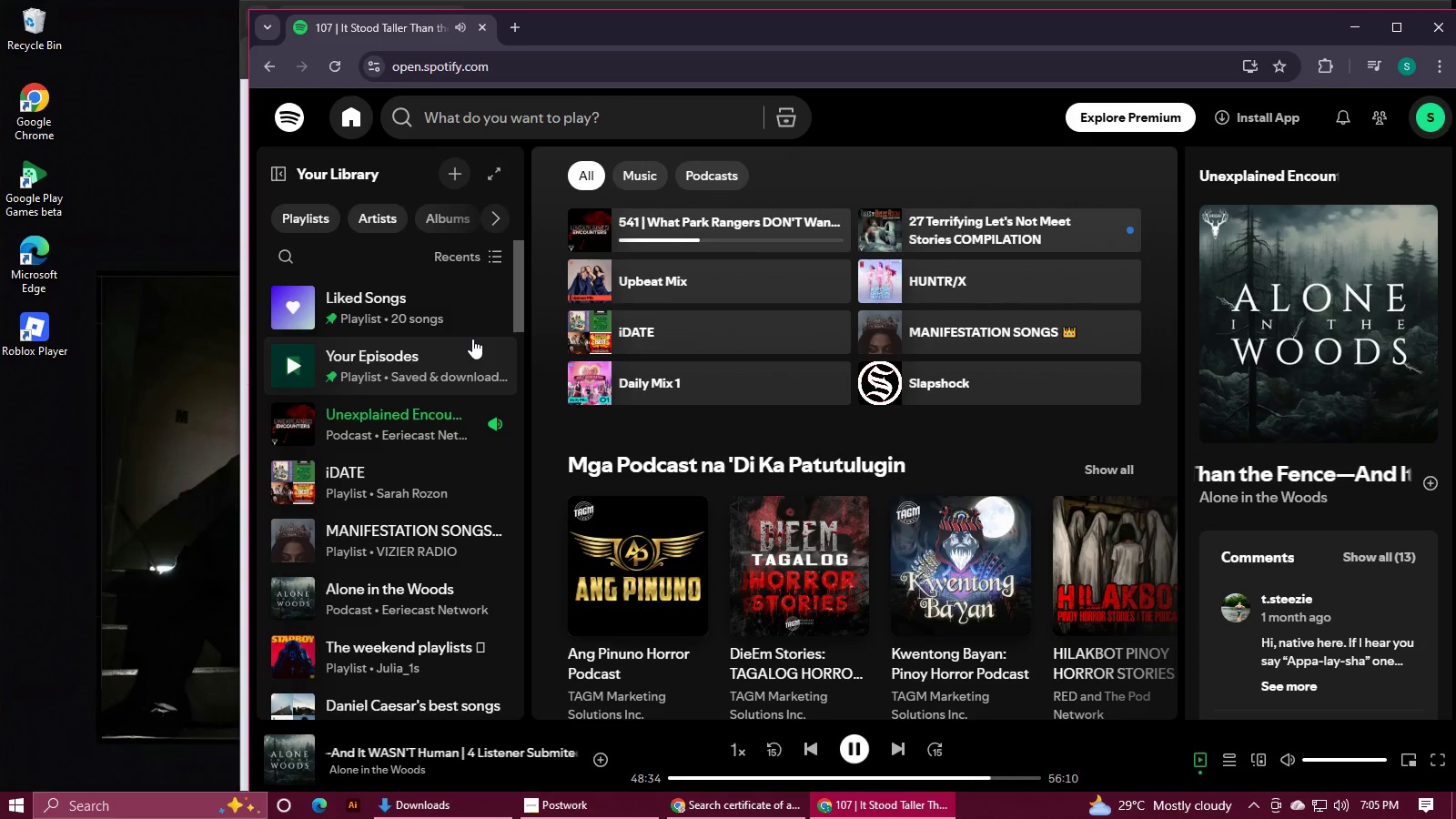 
wait(14.38)
 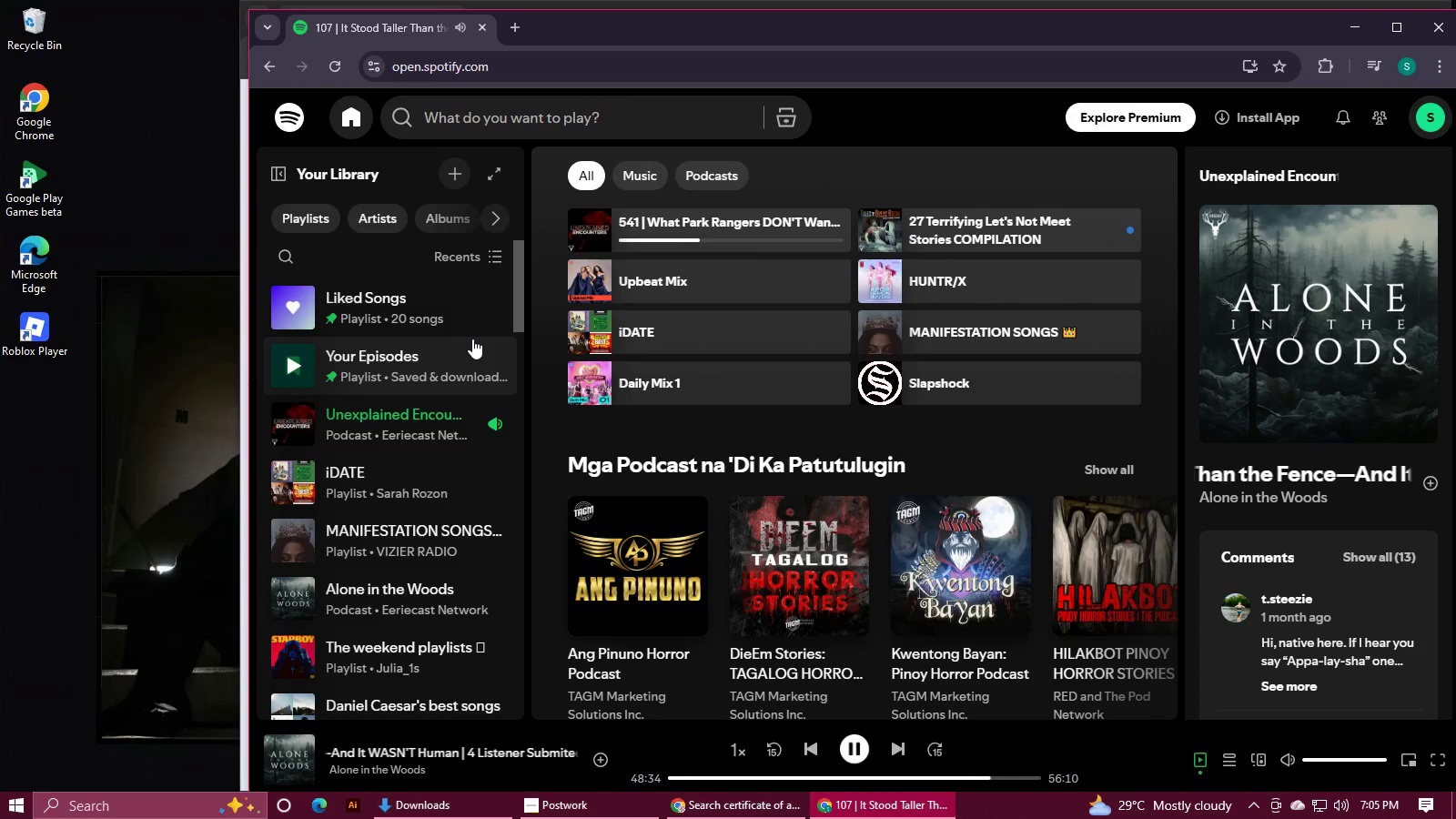 
key(VolumeDown)
 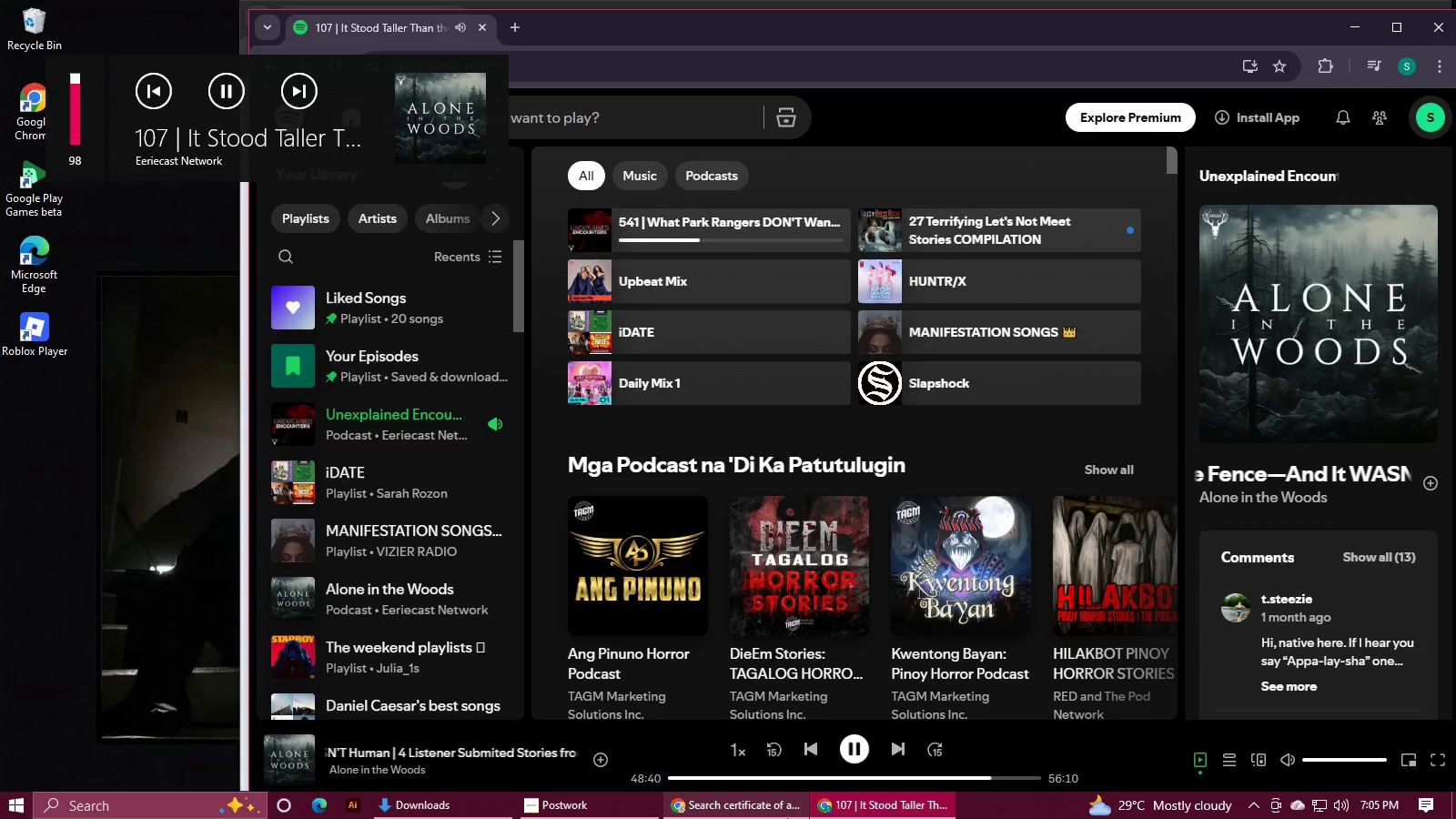 
left_click([774, 809])
 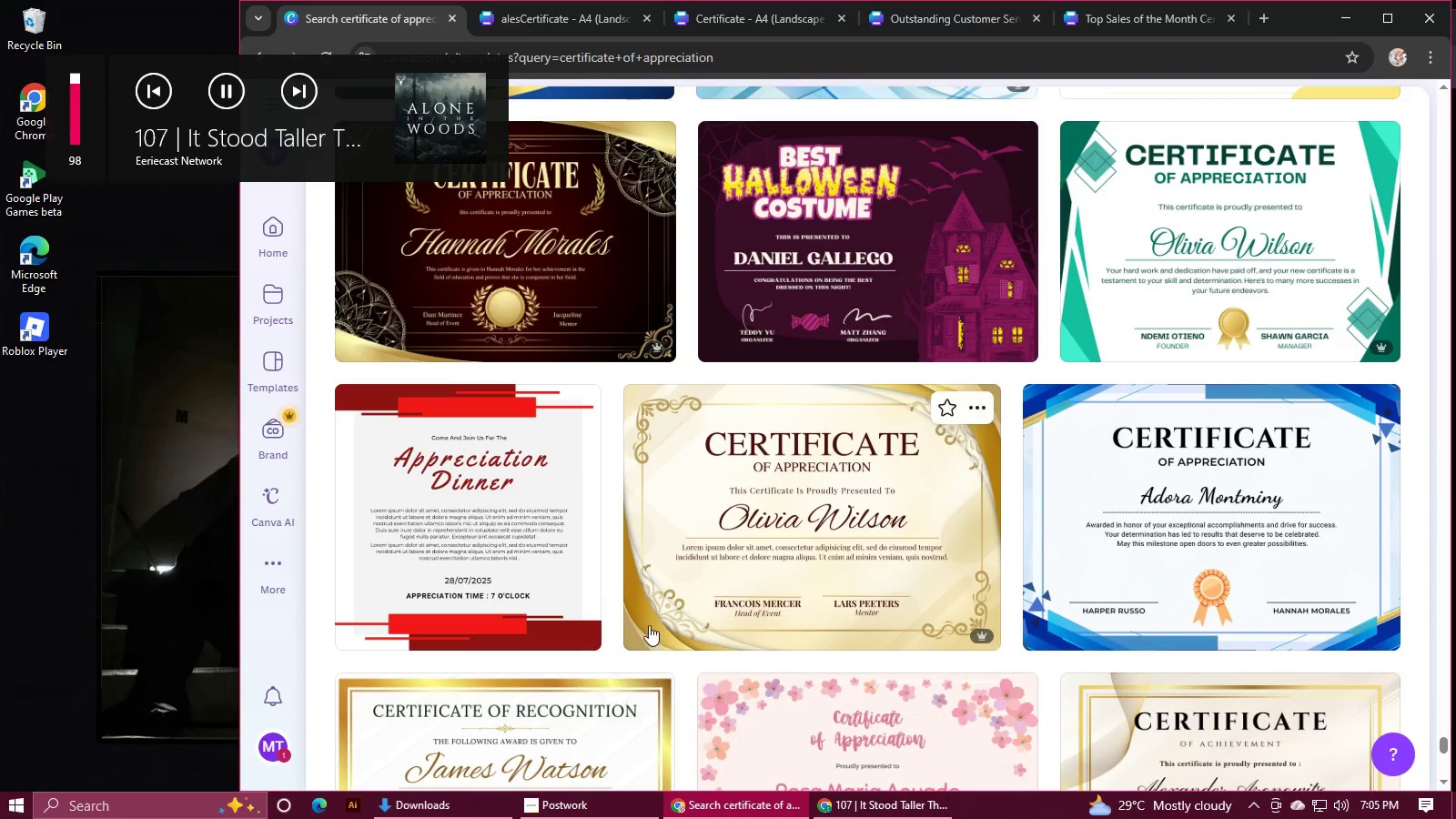 
scroll: coordinate [654, 611], scroll_direction: down, amount: 12.0
 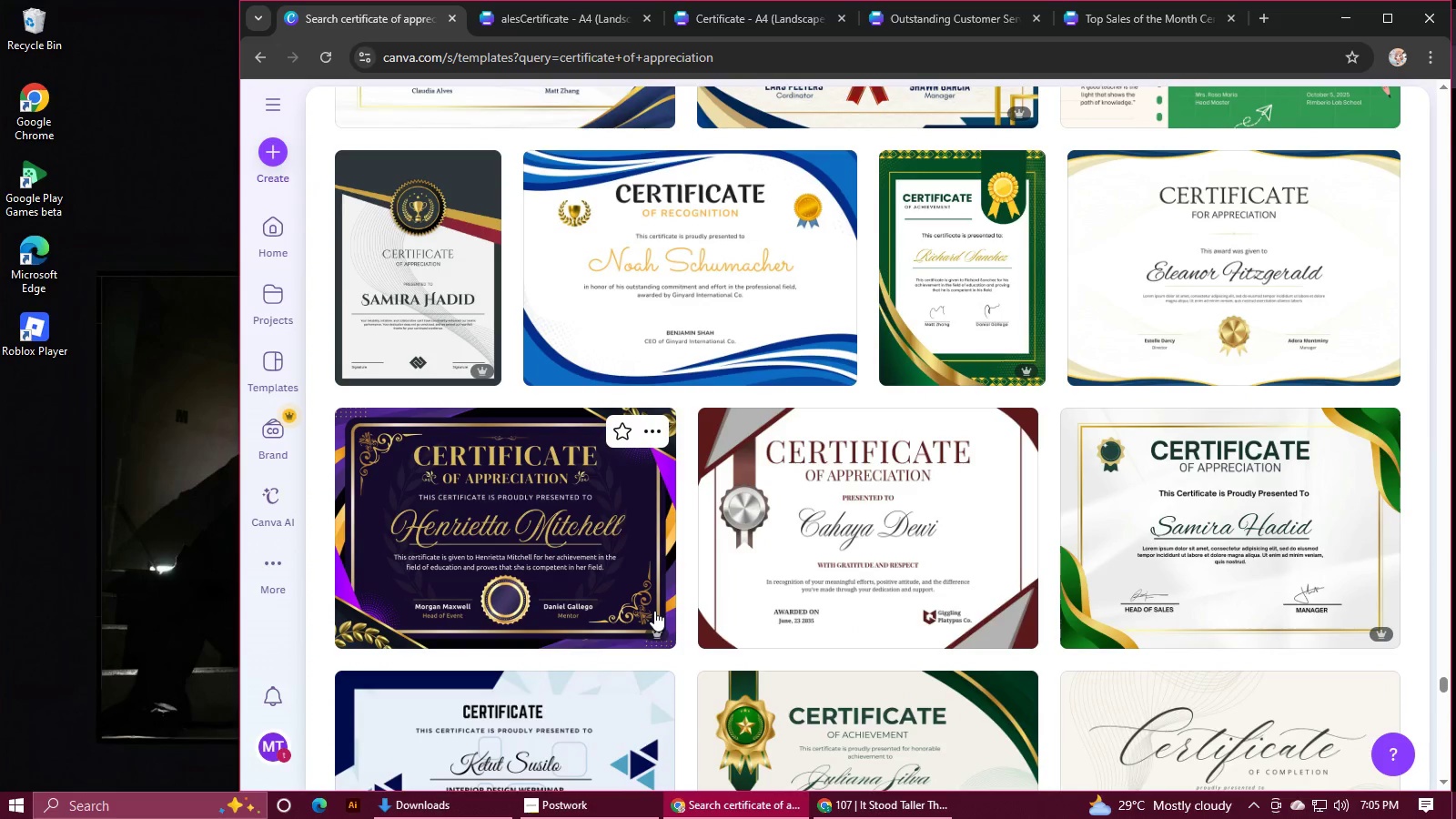 
scroll: coordinate [654, 611], scroll_direction: down, amount: 4.0
 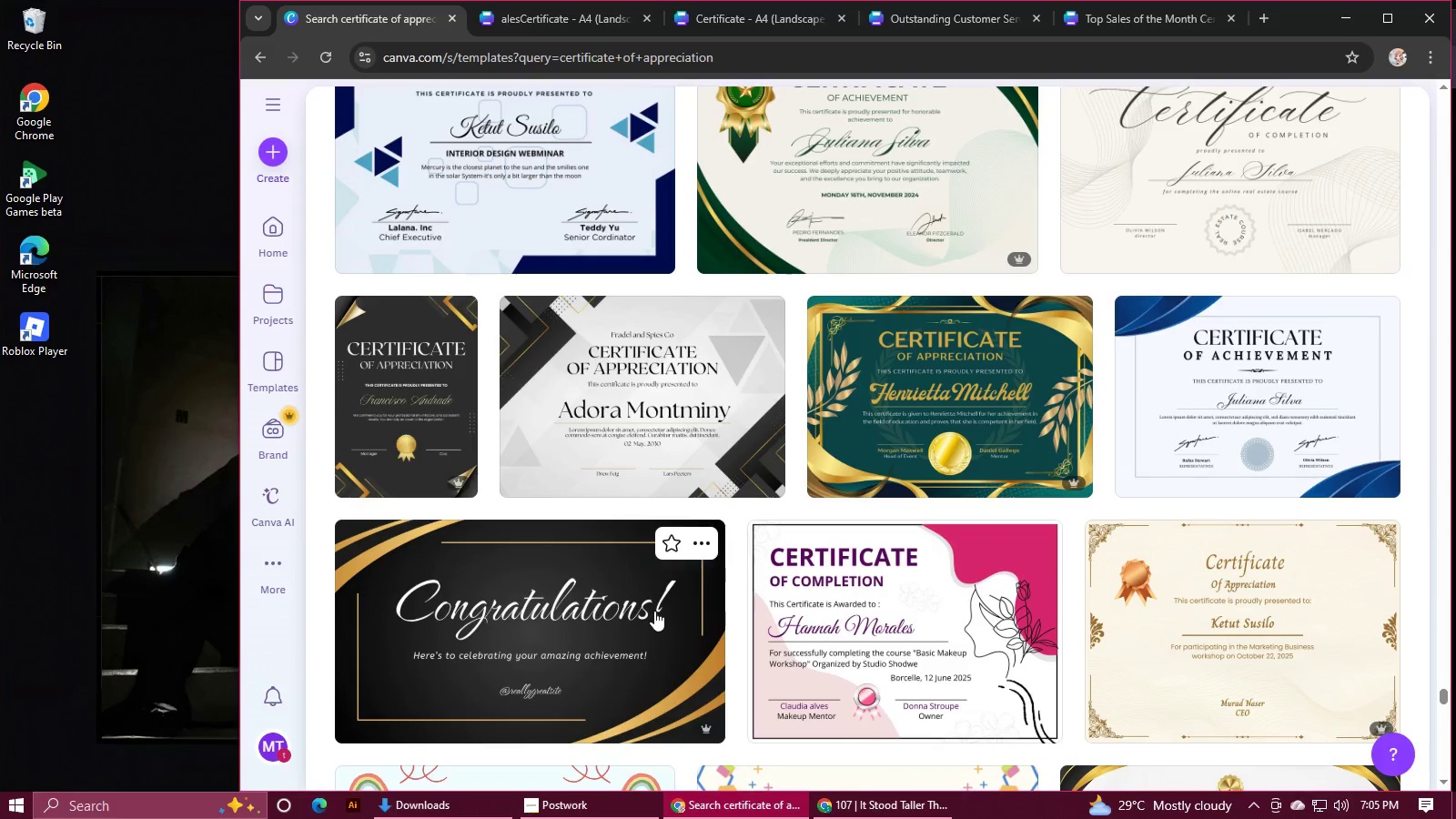 
wait(10.3)
 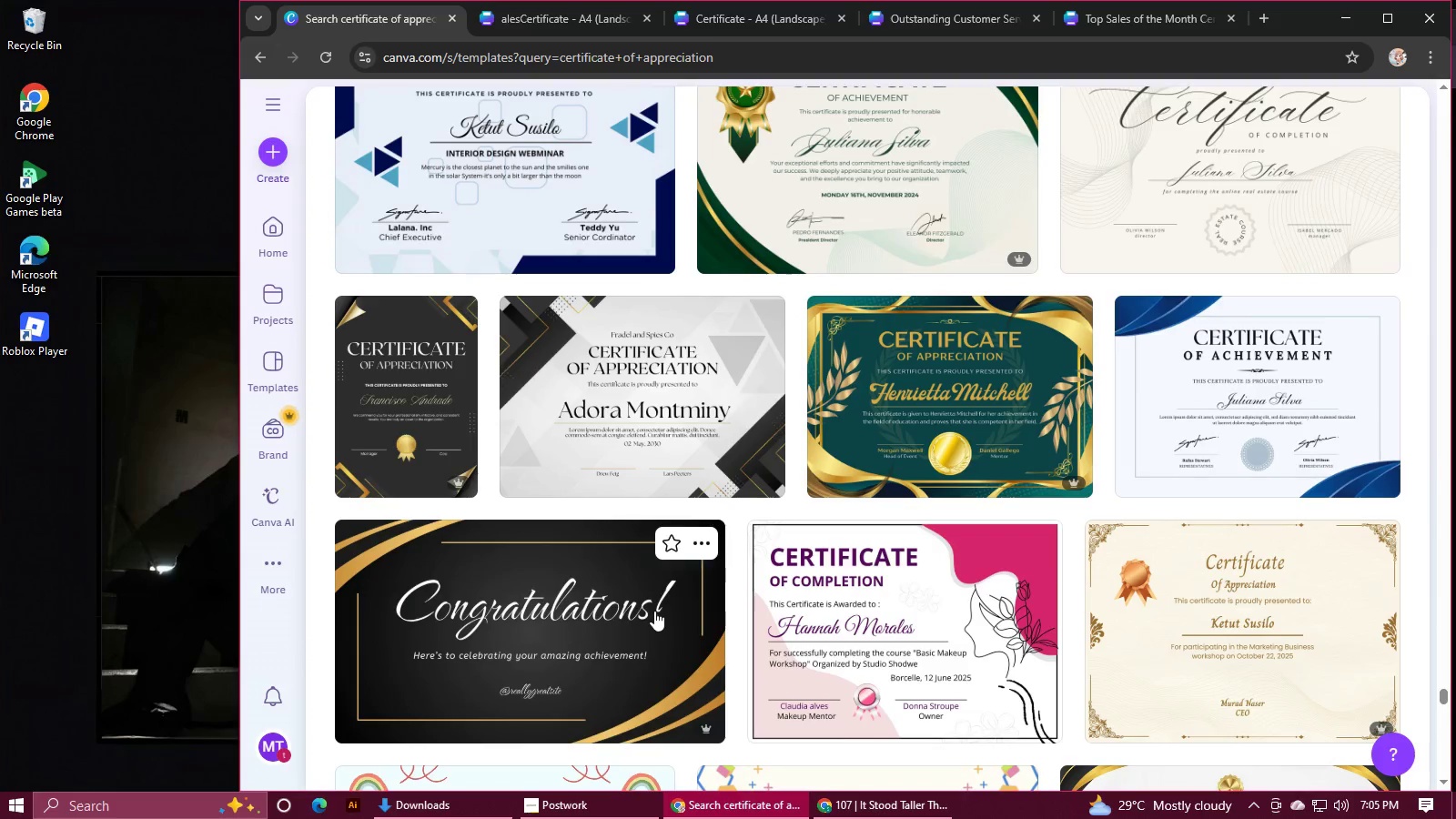 
scroll: coordinate [653, 611], scroll_direction: down, amount: 10.0
 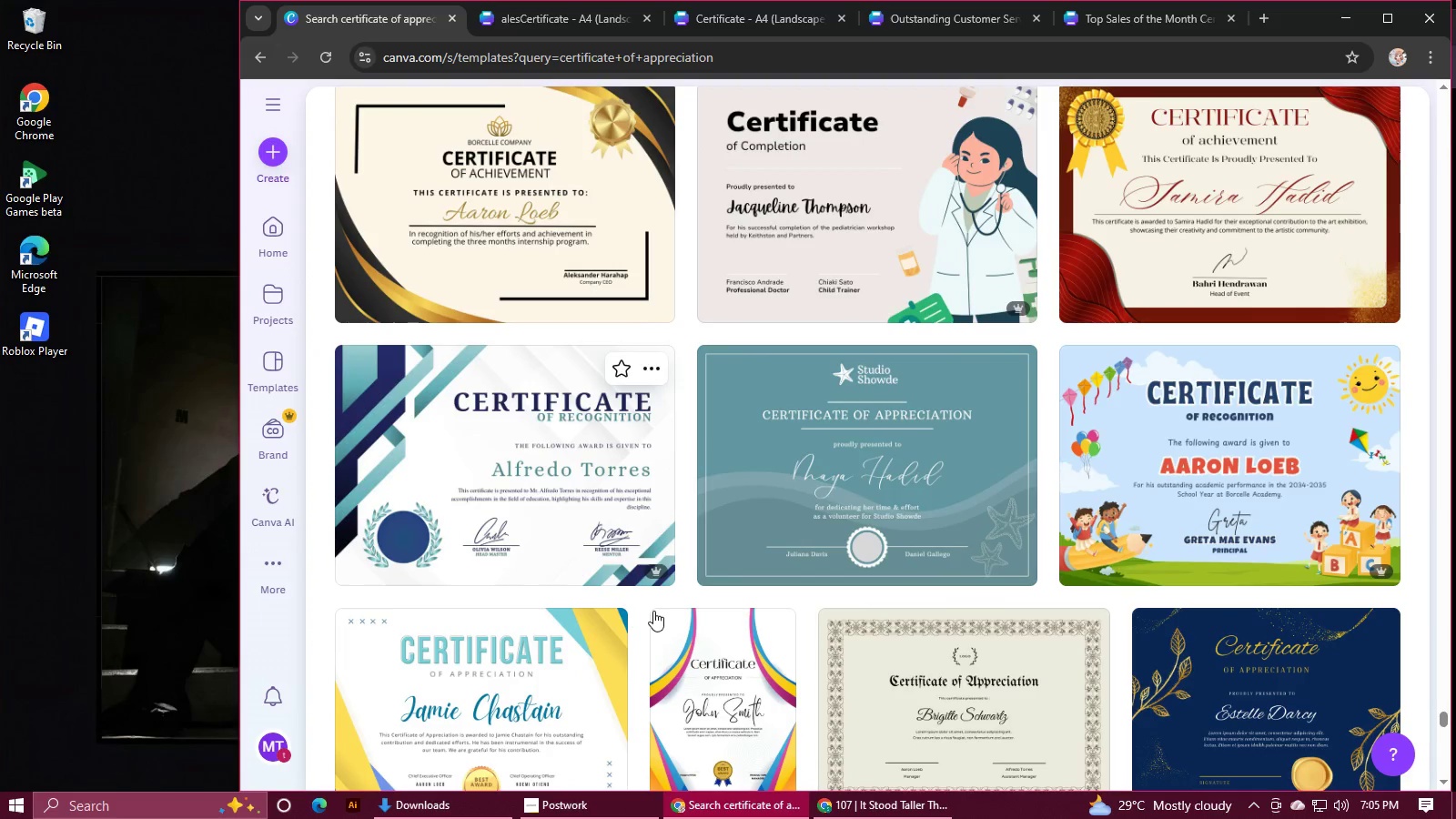 
scroll: coordinate [653, 610], scroll_direction: down, amount: 7.0
 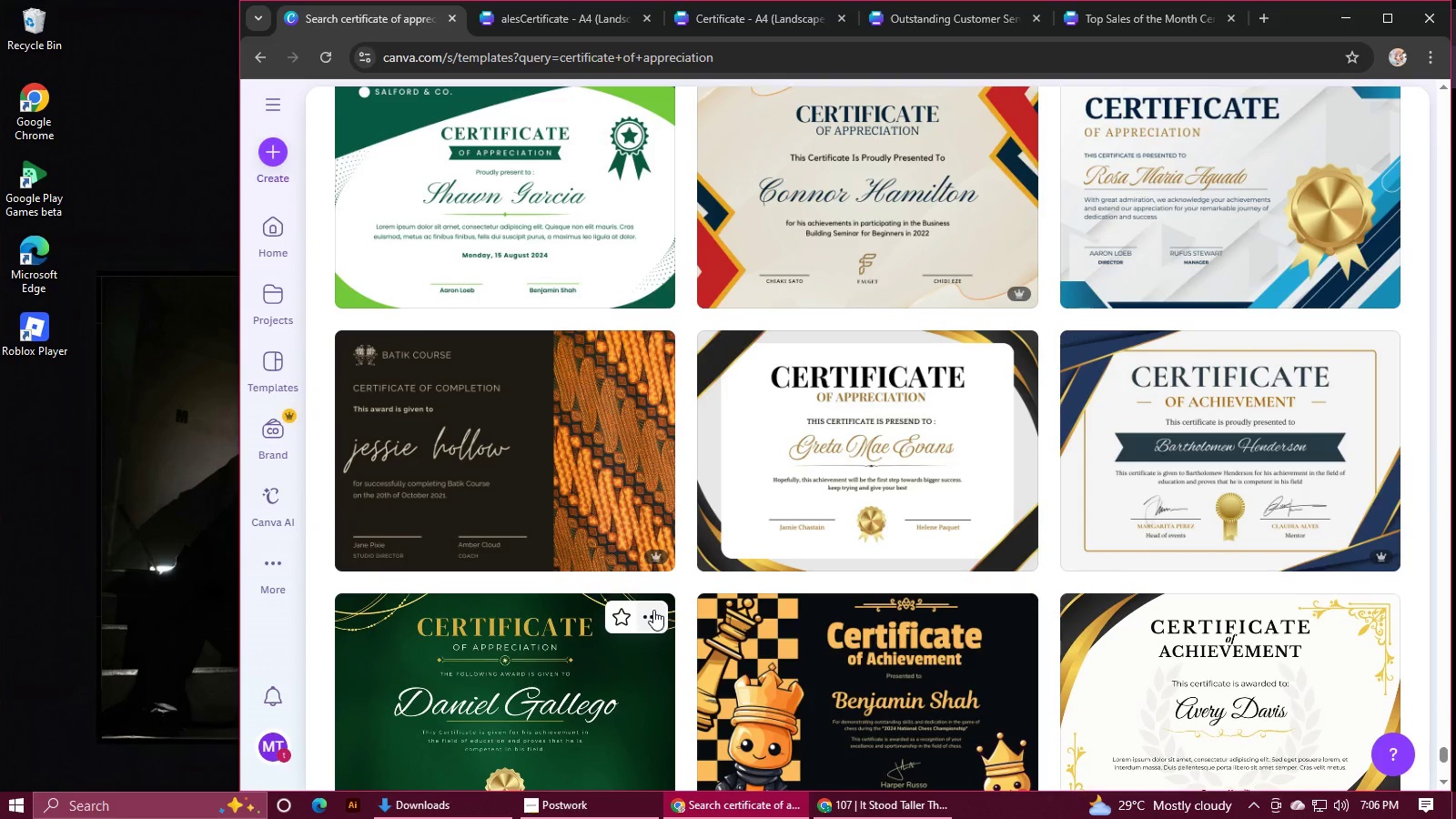 
scroll: coordinate [653, 610], scroll_direction: down, amount: 1.0
 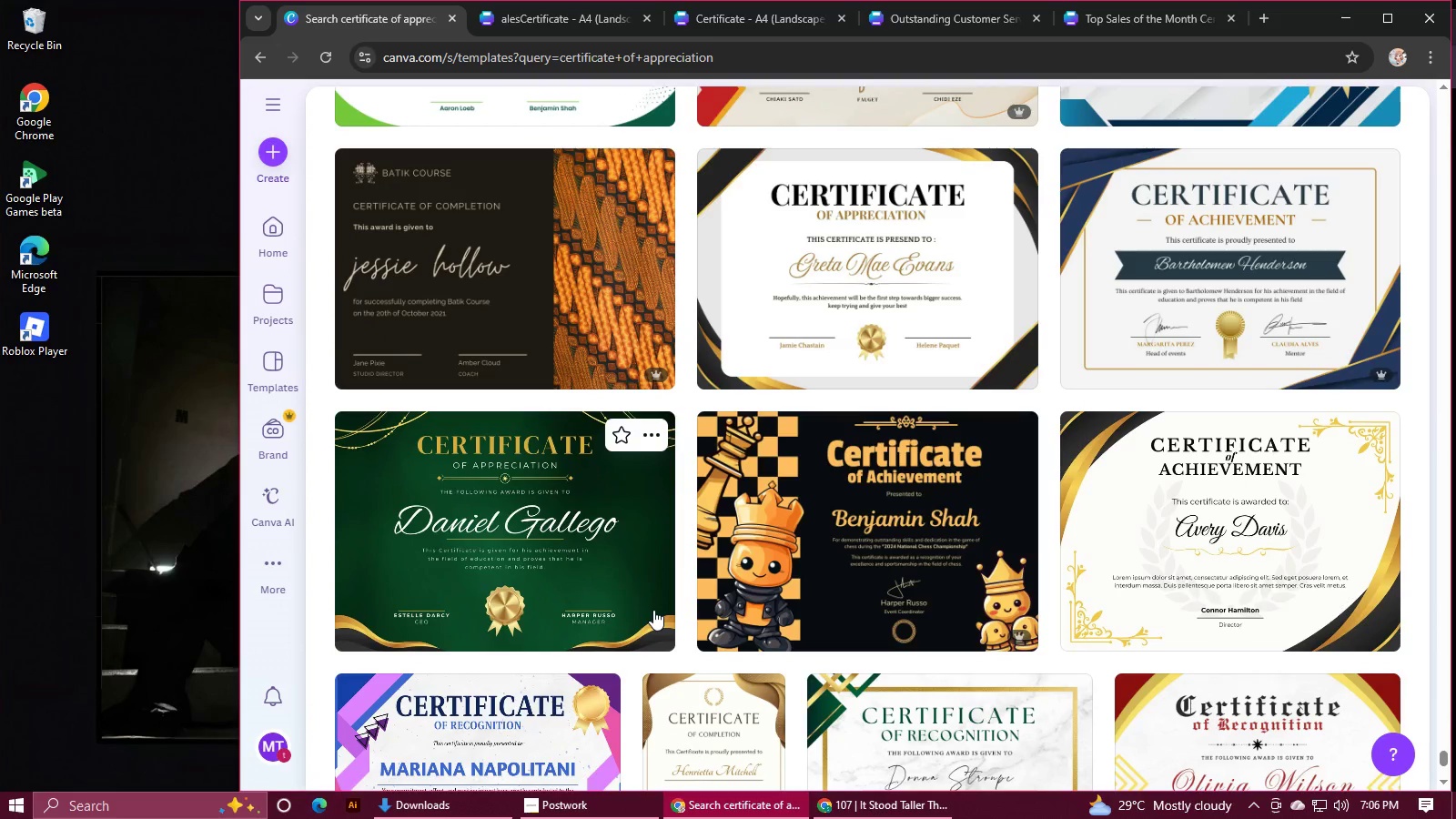 
wait(10.6)
 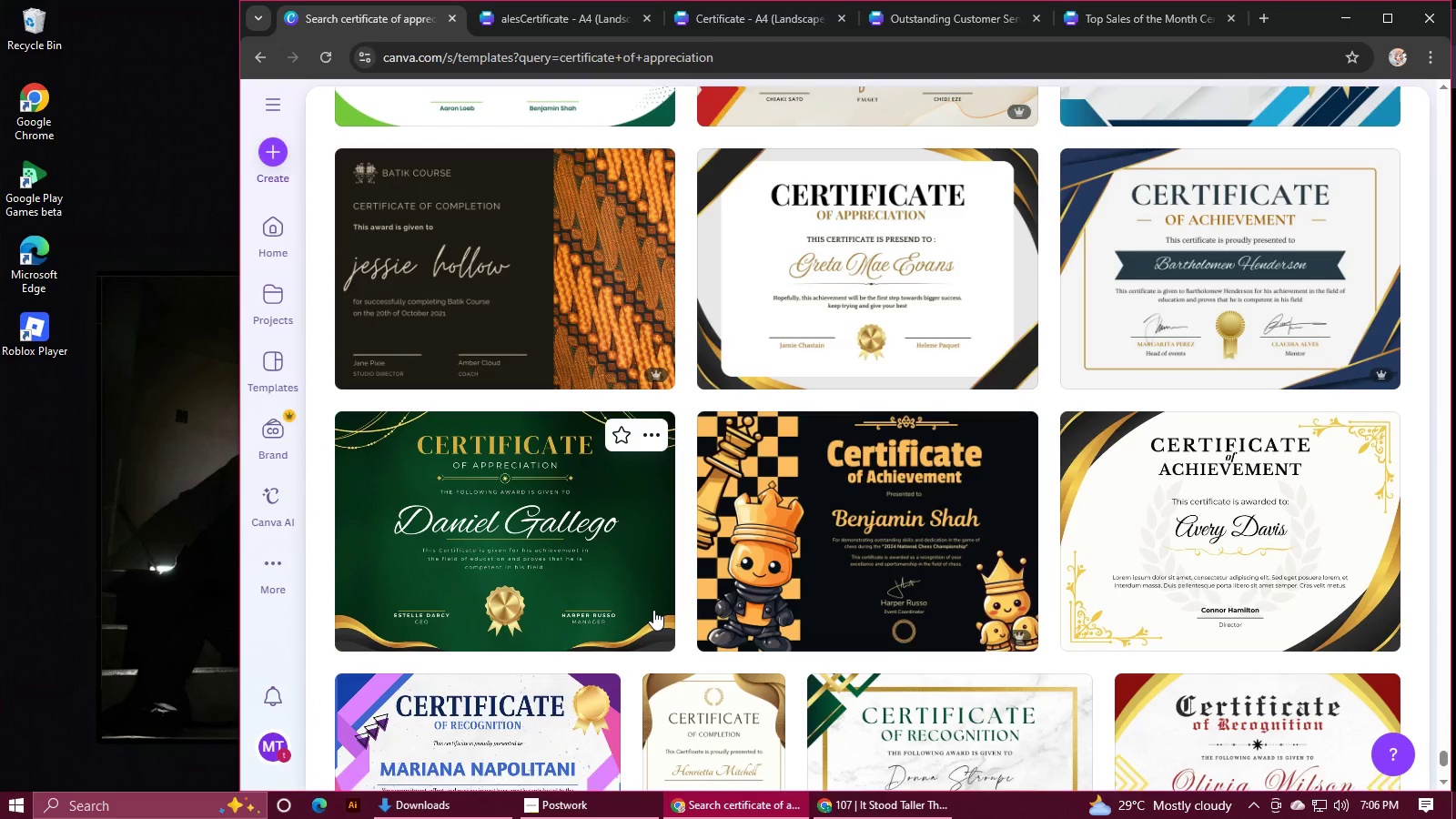 
scroll: coordinate [652, 602], scroll_direction: down, amount: 5.0
 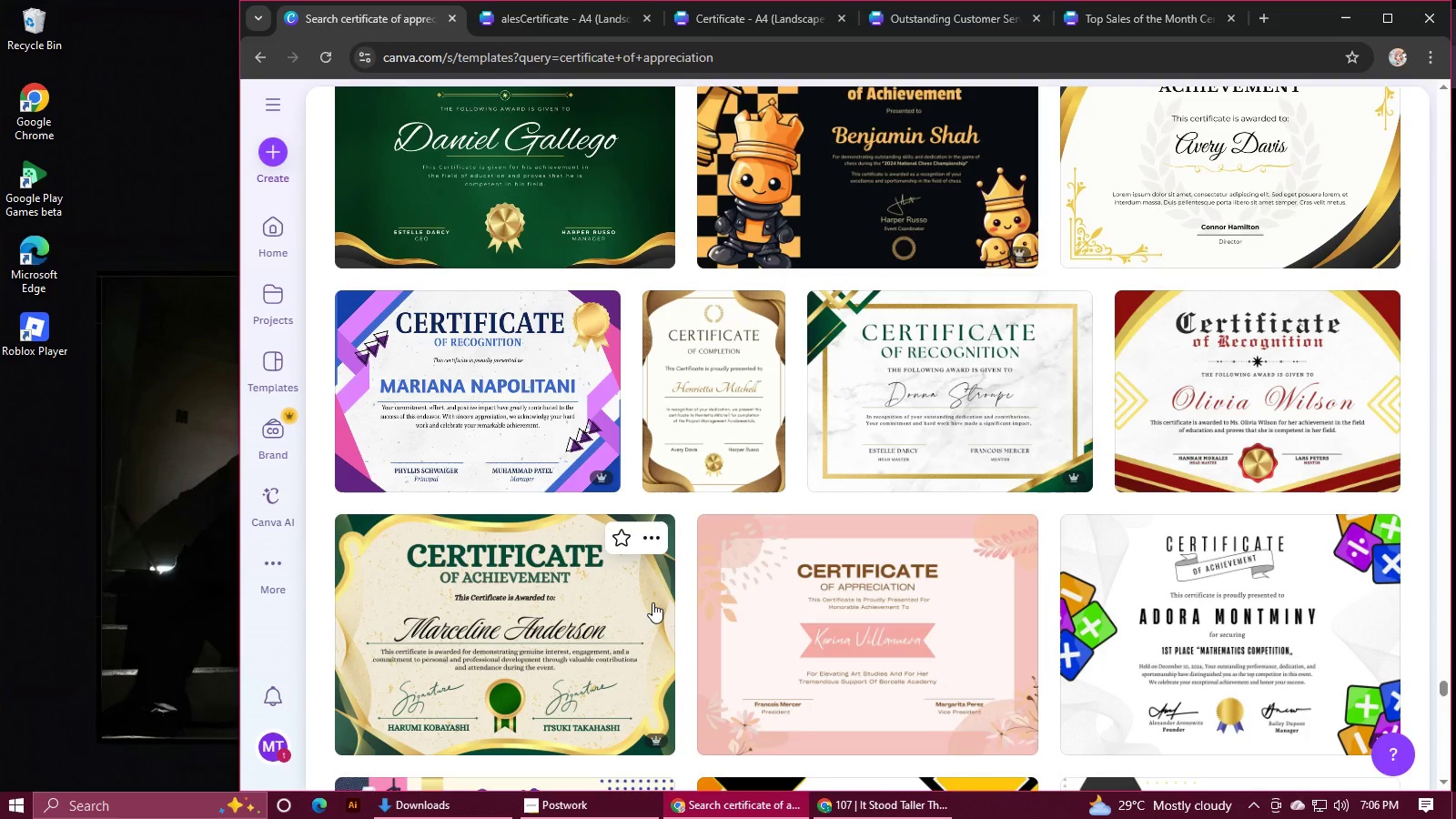 
wait(9.86)
 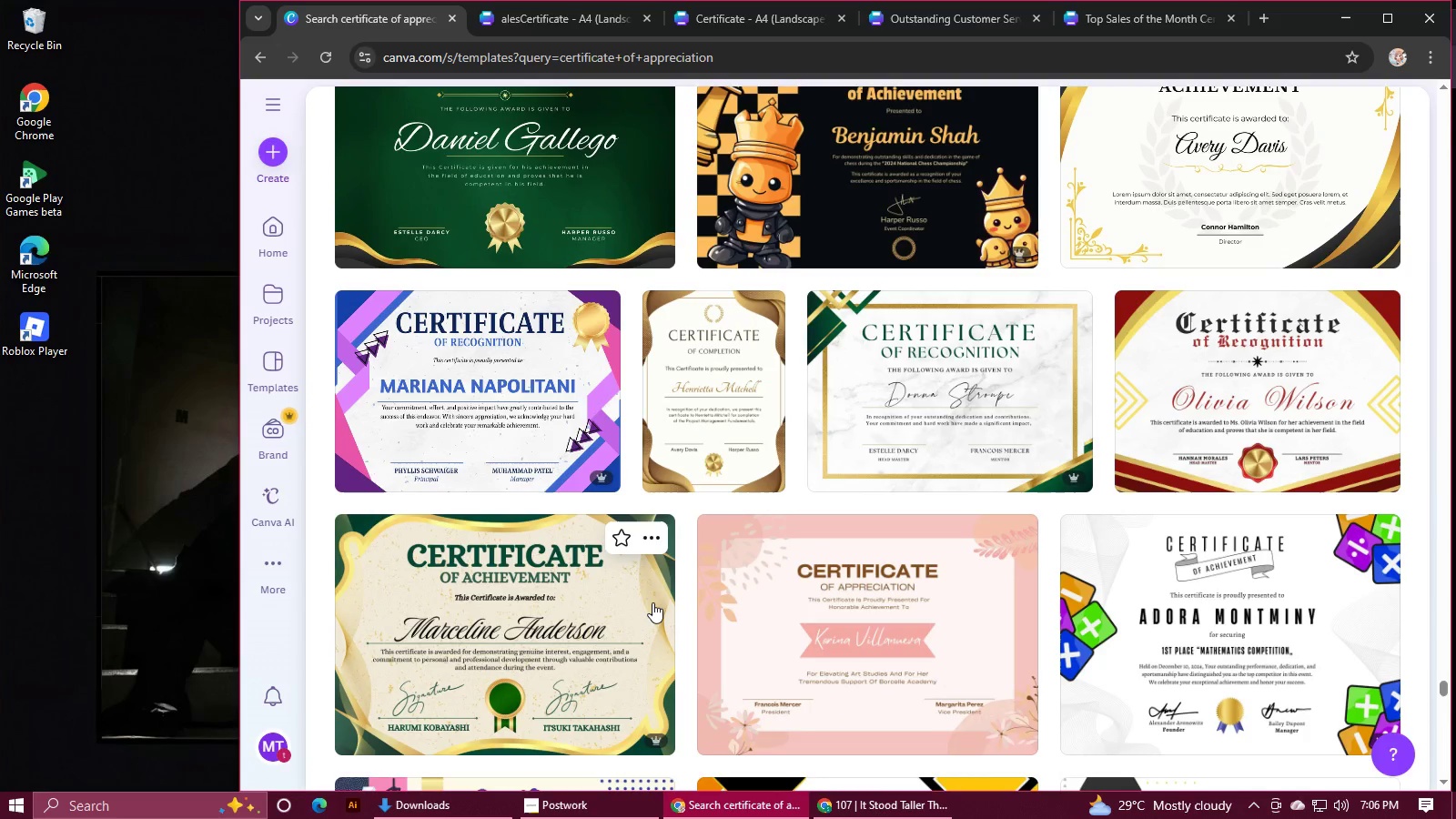 
scroll: coordinate [652, 602], scroll_direction: down, amount: 2.0
 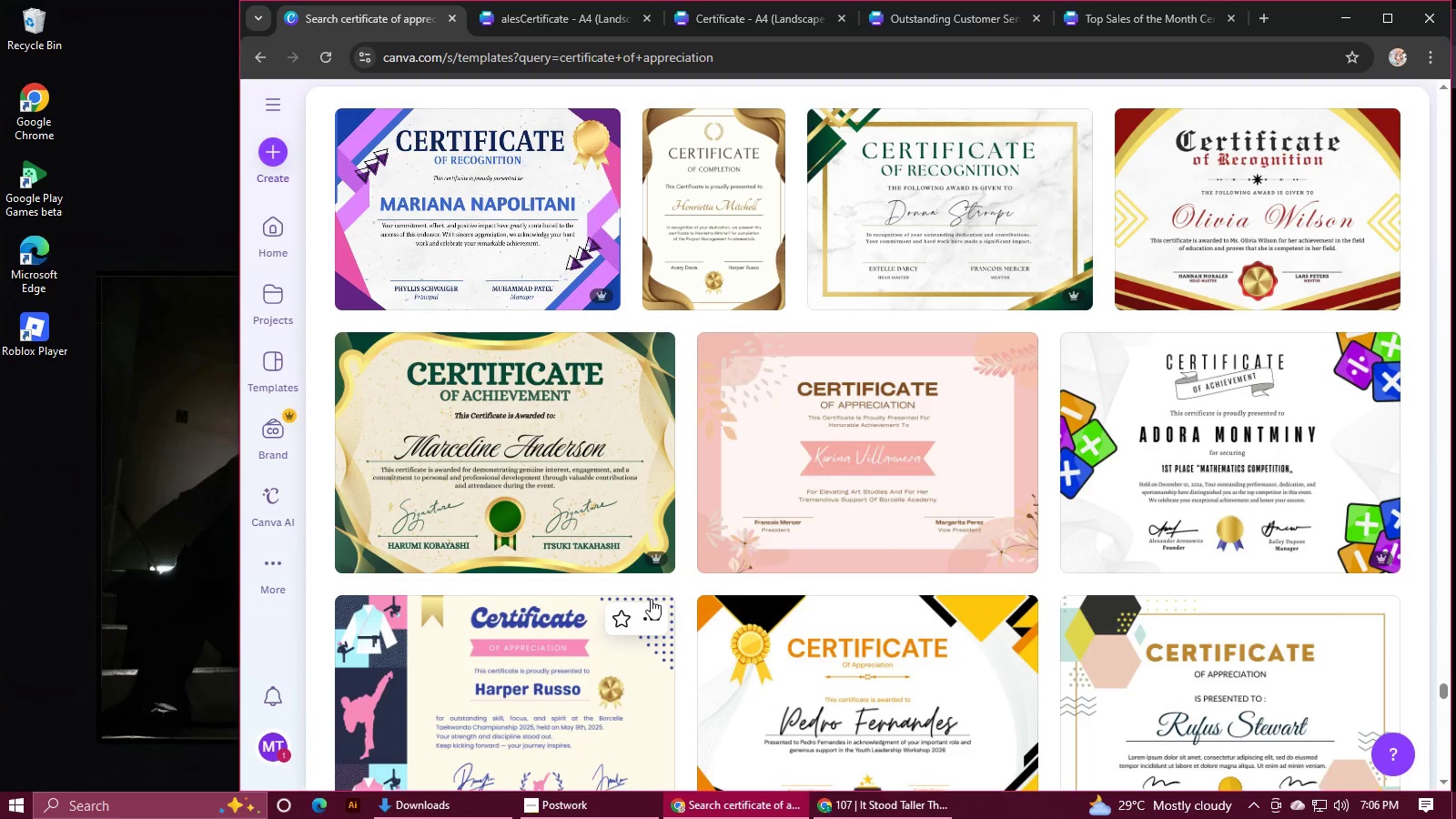 
wait(8.74)
 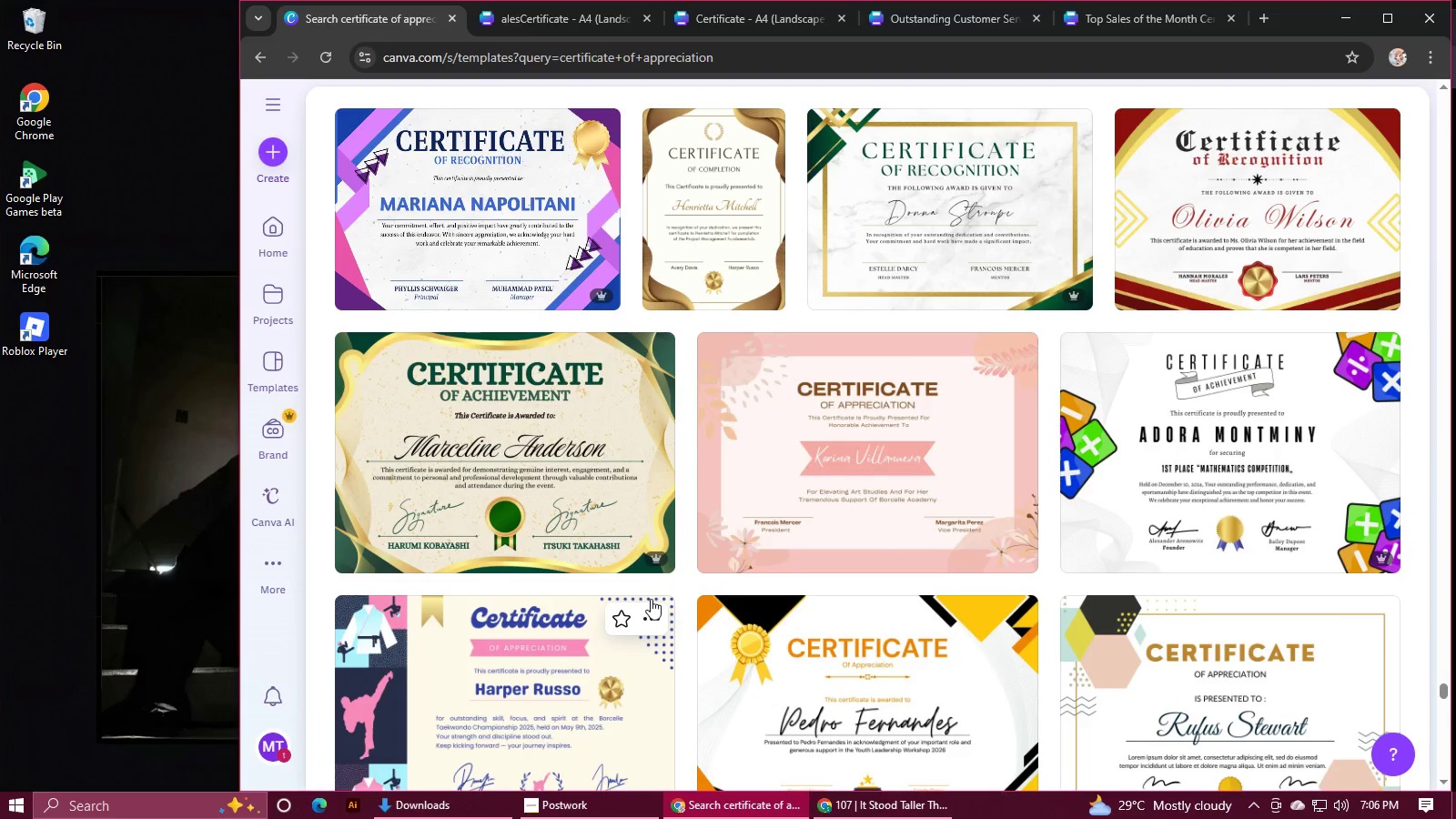 
scroll: coordinate [652, 596], scroll_direction: down, amount: 1.0
 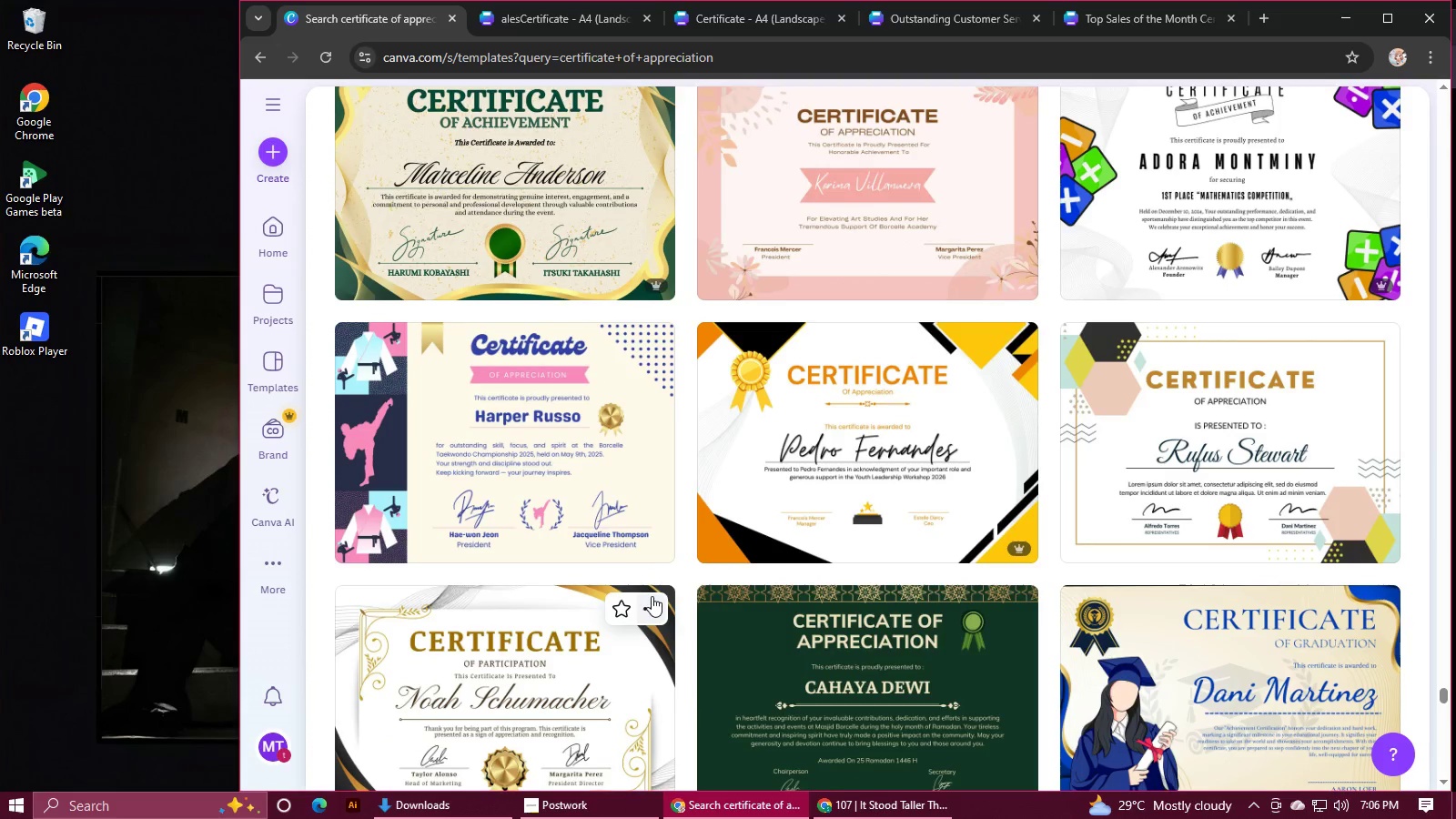 
wait(5.31)
 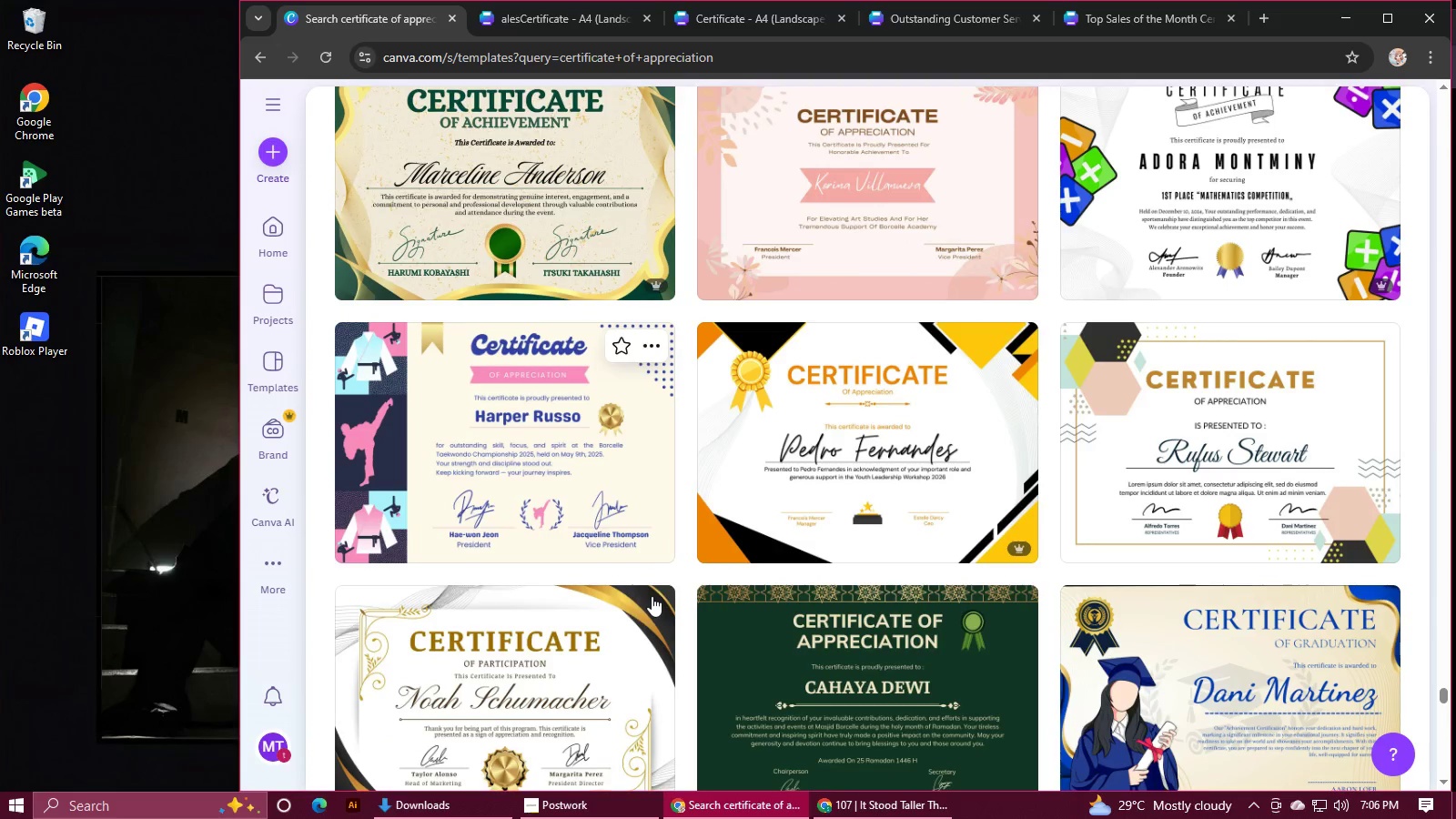 
scroll: coordinate [652, 596], scroll_direction: down, amount: 1.0
 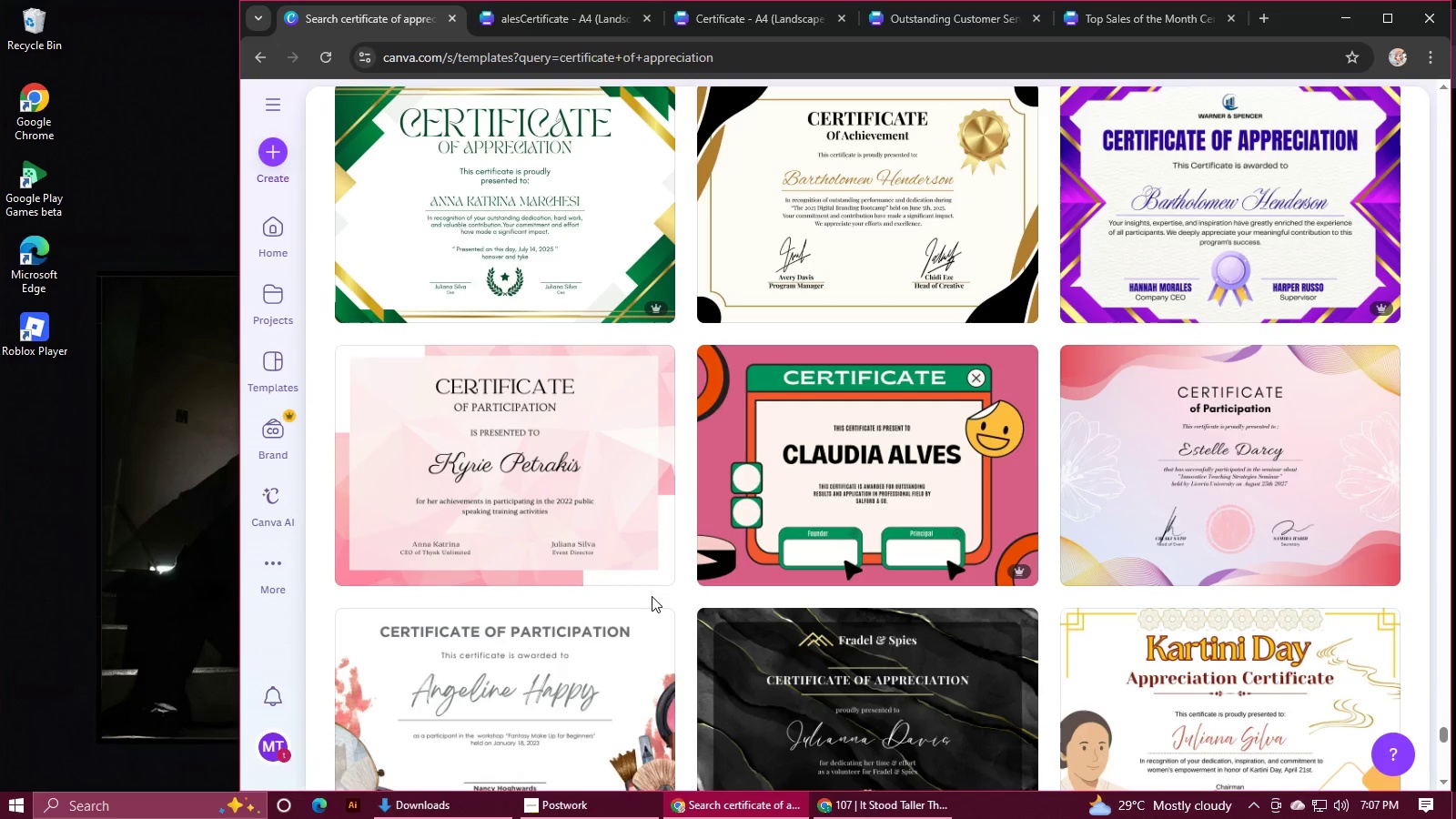 
wait(18.48)
 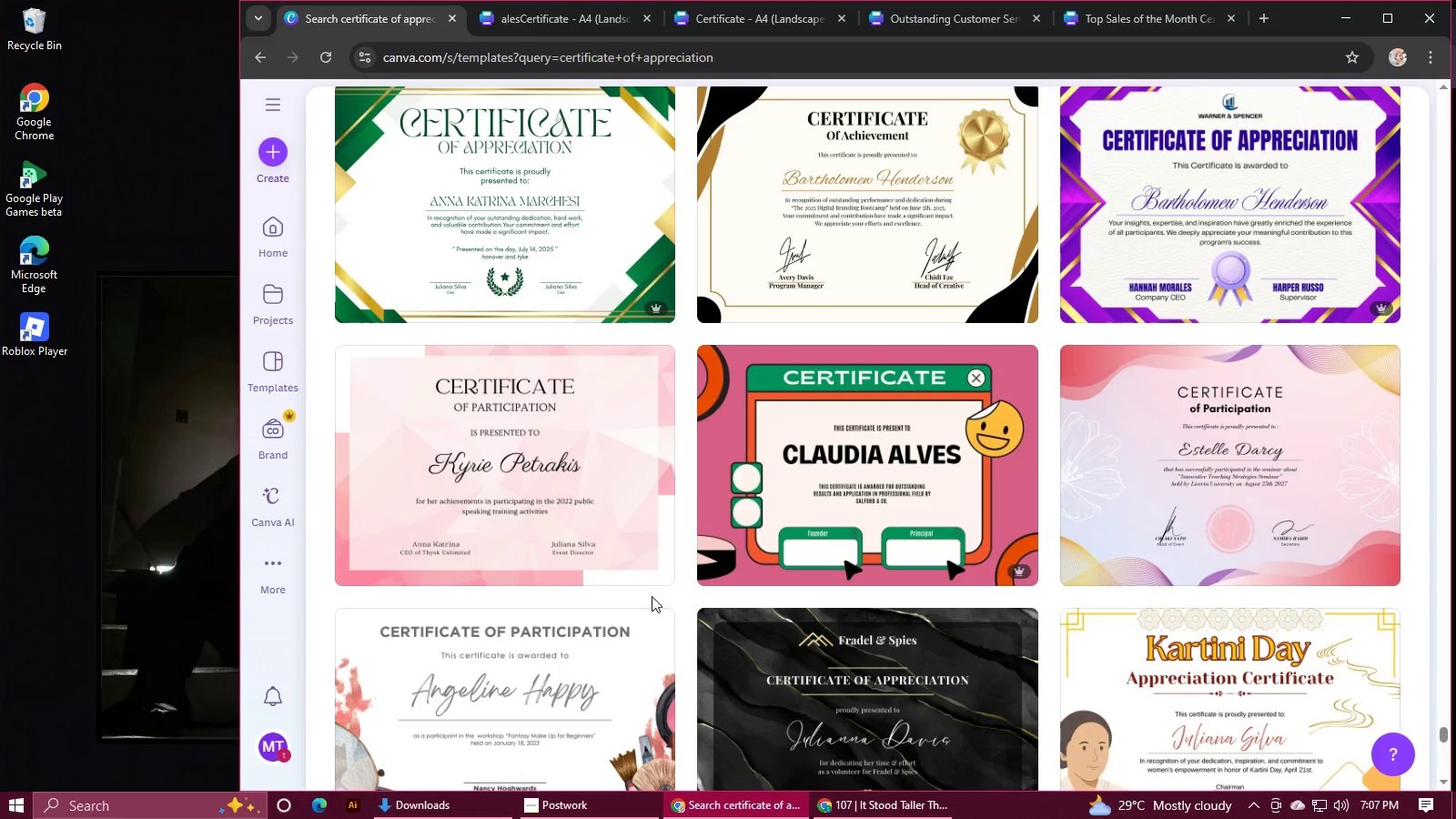 
scroll: coordinate [652, 596], scroll_direction: down, amount: 7.0
 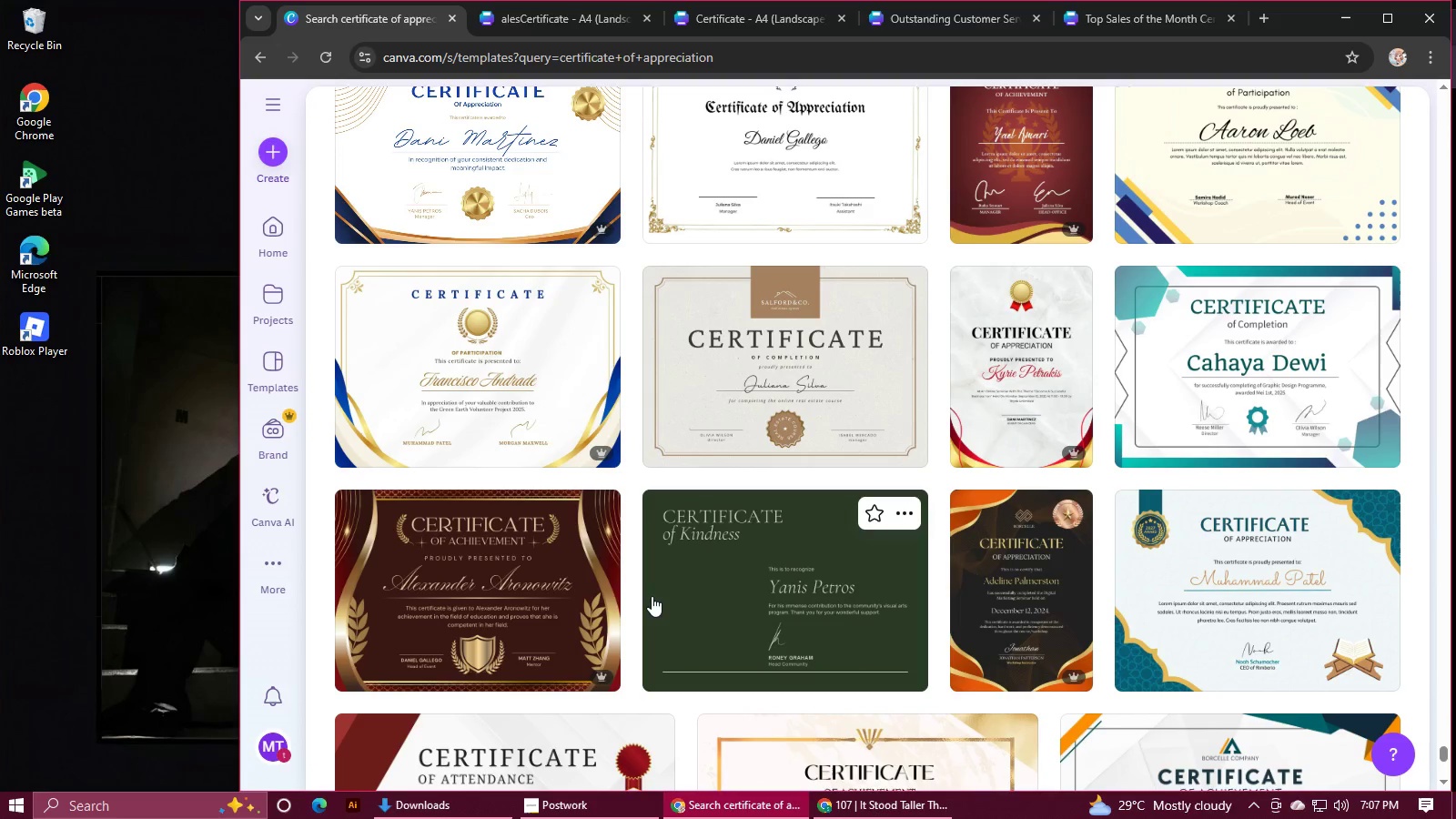 
wait(14.39)
 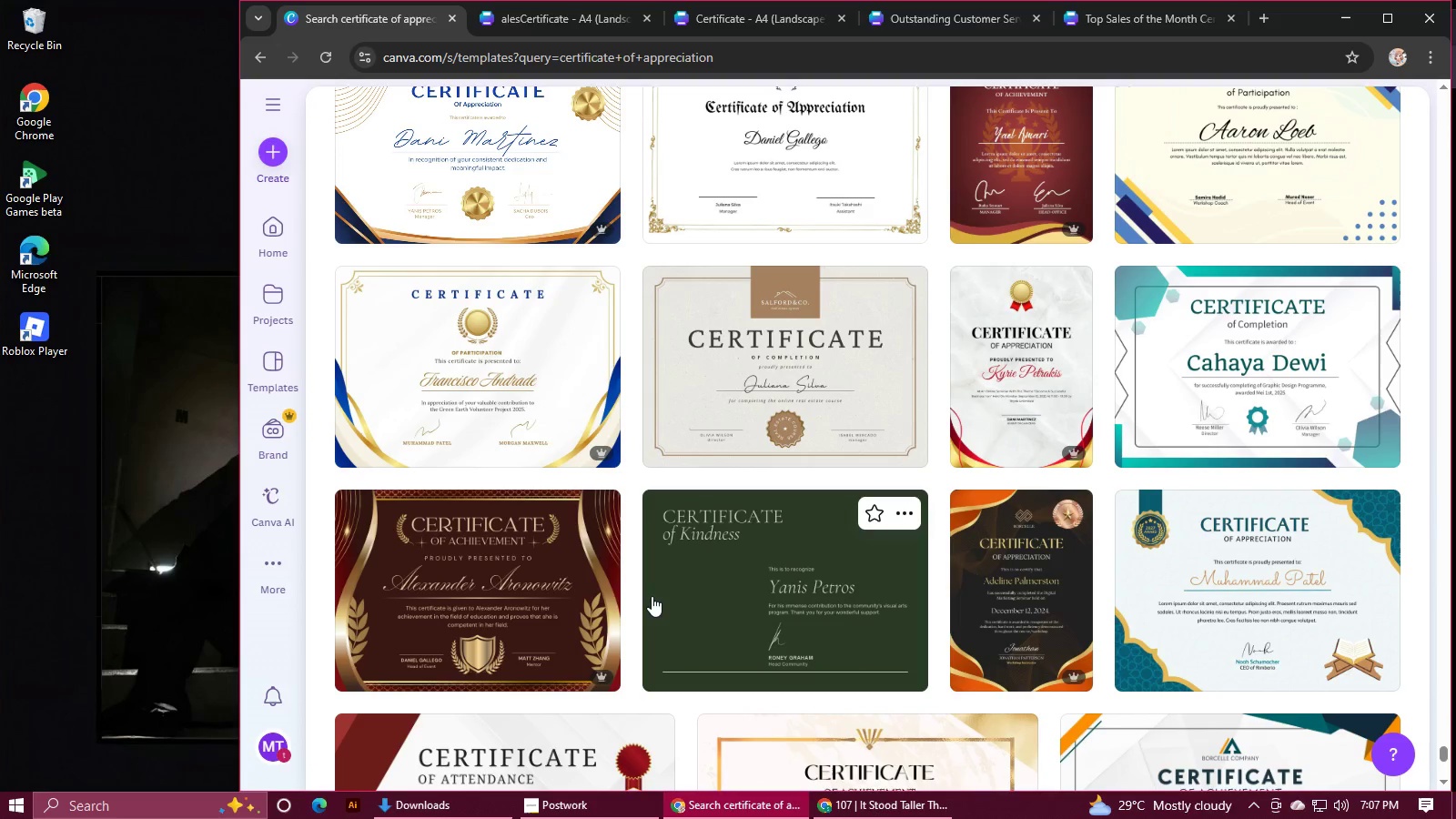 
scroll: coordinate [652, 596], scroll_direction: down, amount: 5.0
 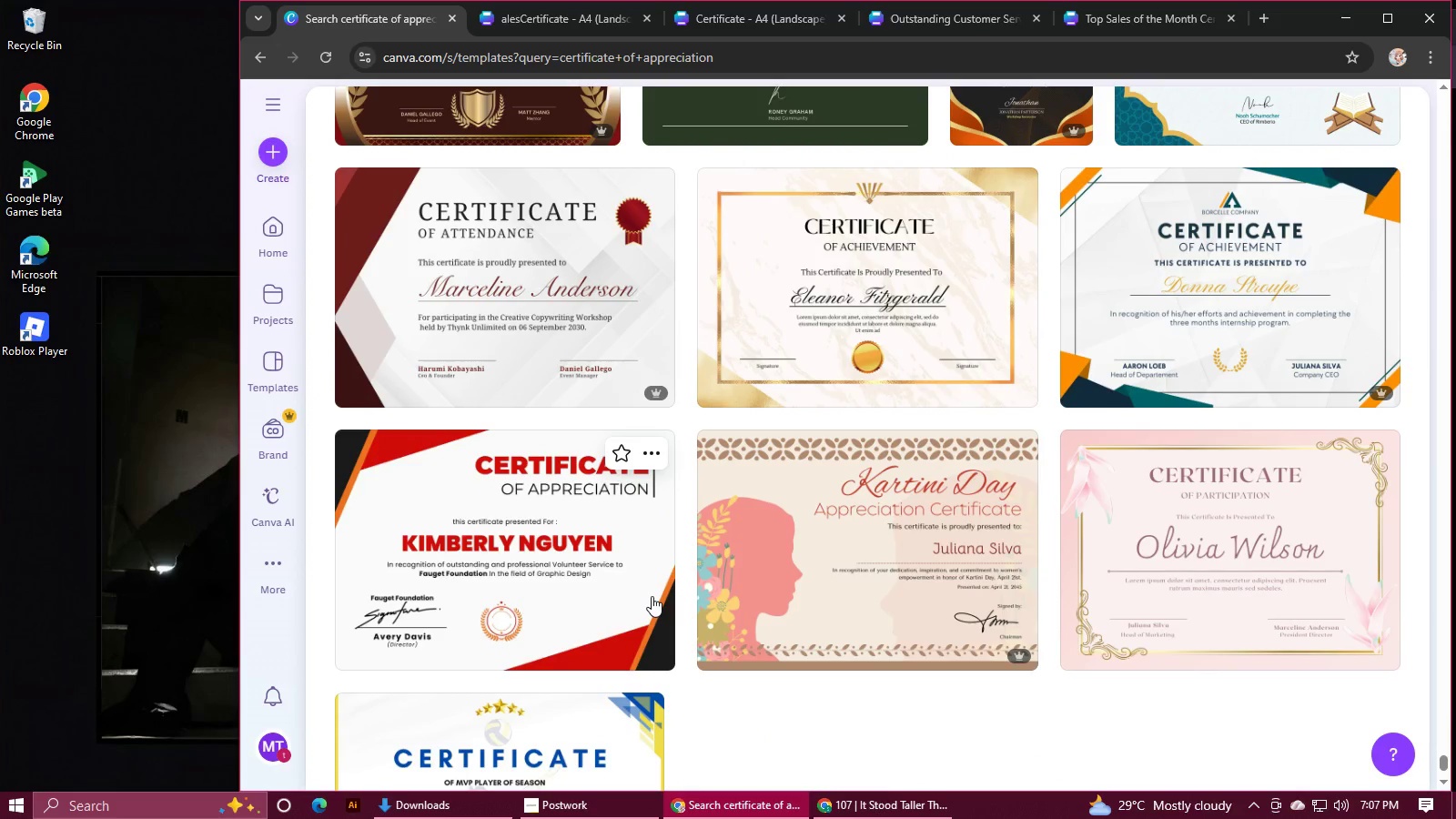 
wait(7.01)
 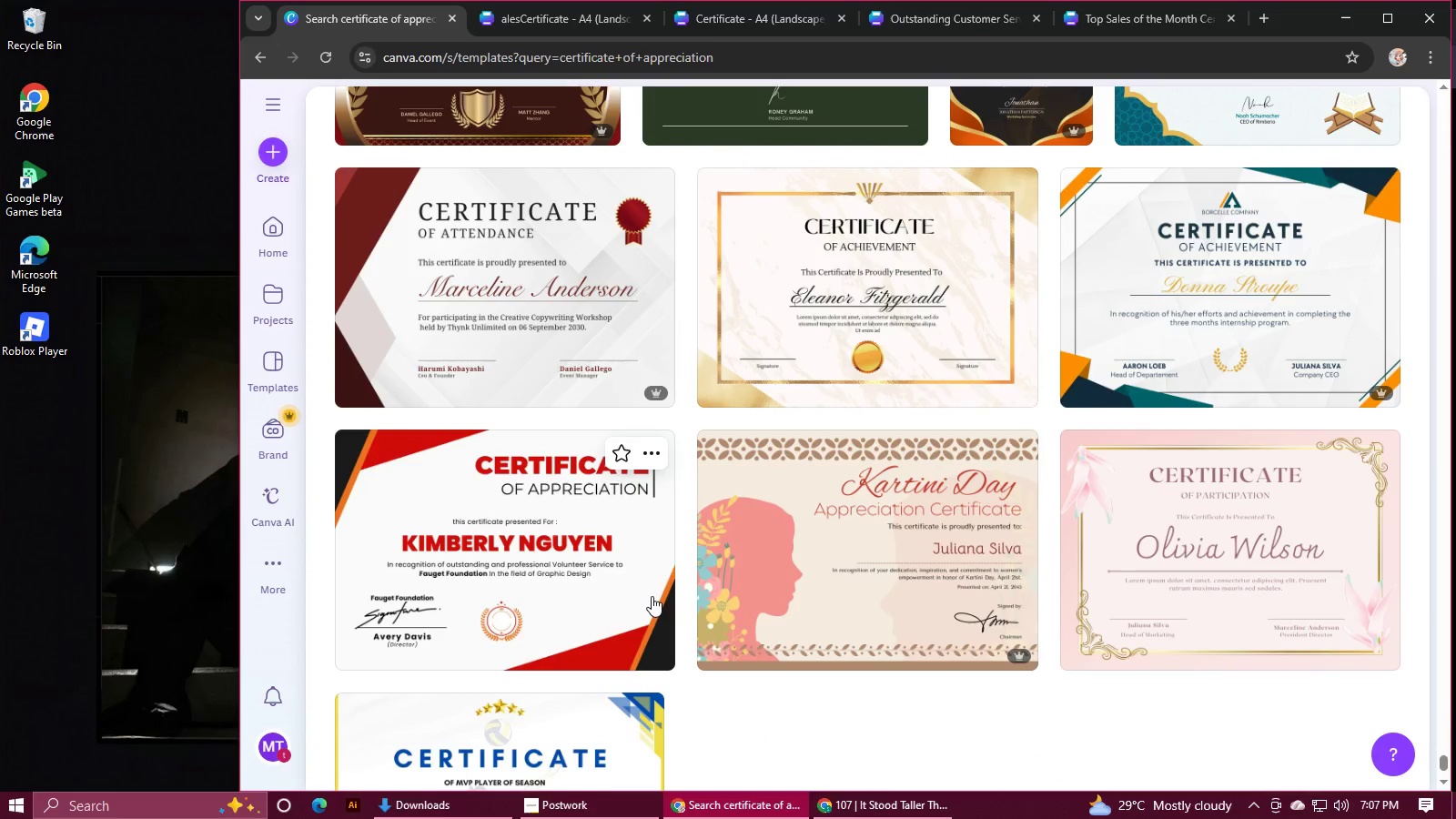 
scroll: coordinate [652, 596], scroll_direction: down, amount: 2.0
 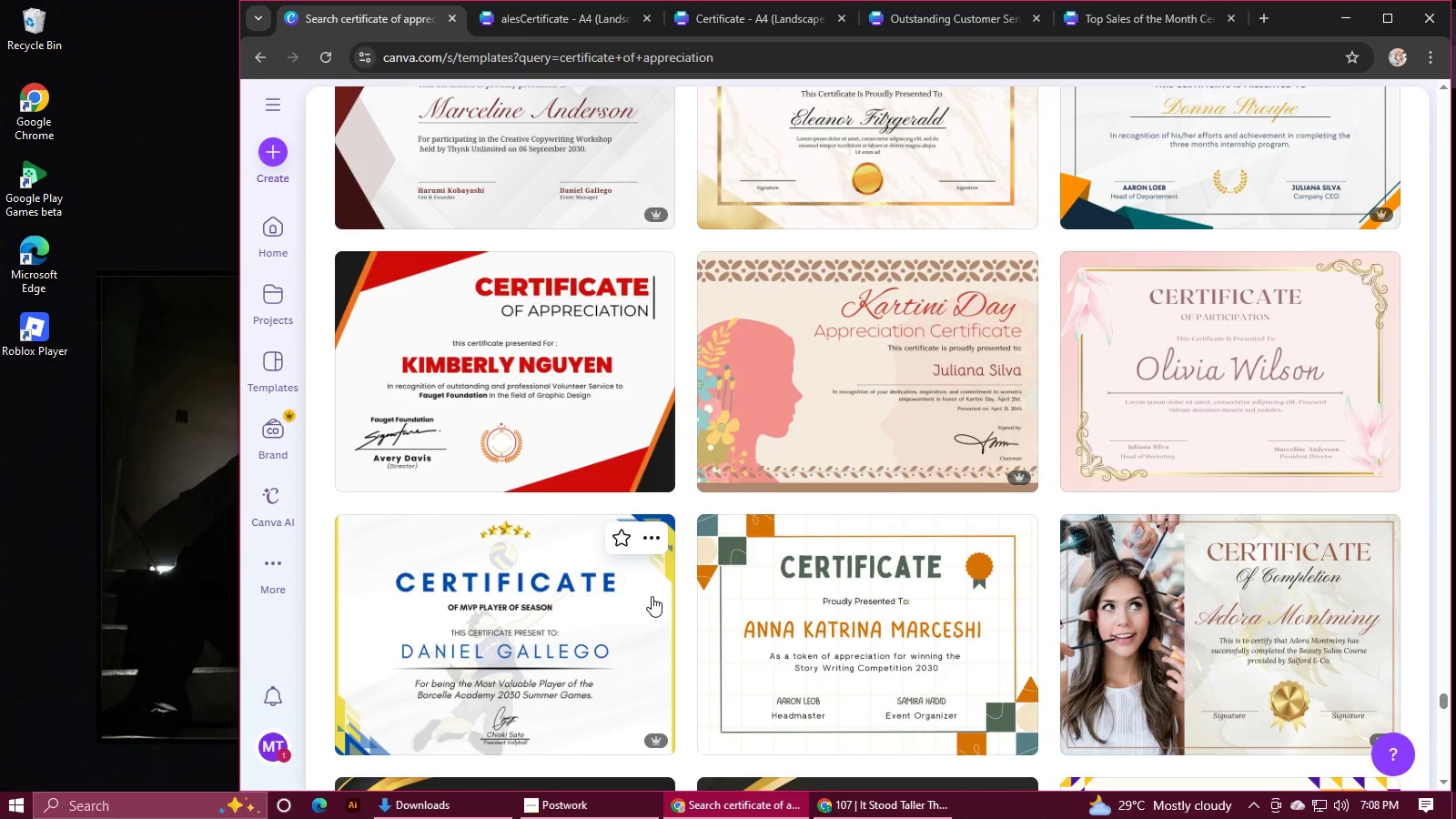 
wait(45.3)
 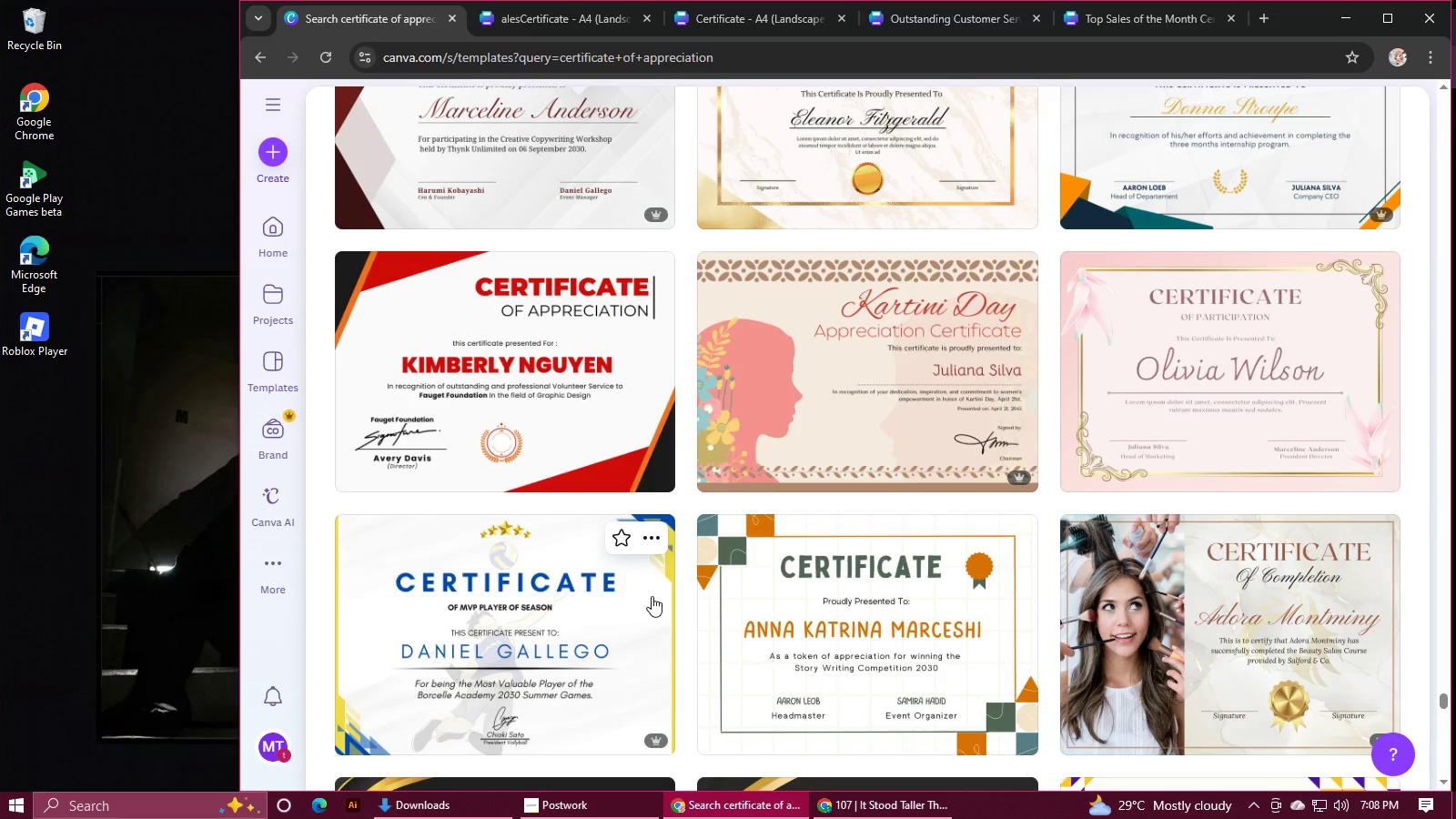 
scroll: coordinate [602, 605], scroll_direction: down, amount: 2.0
 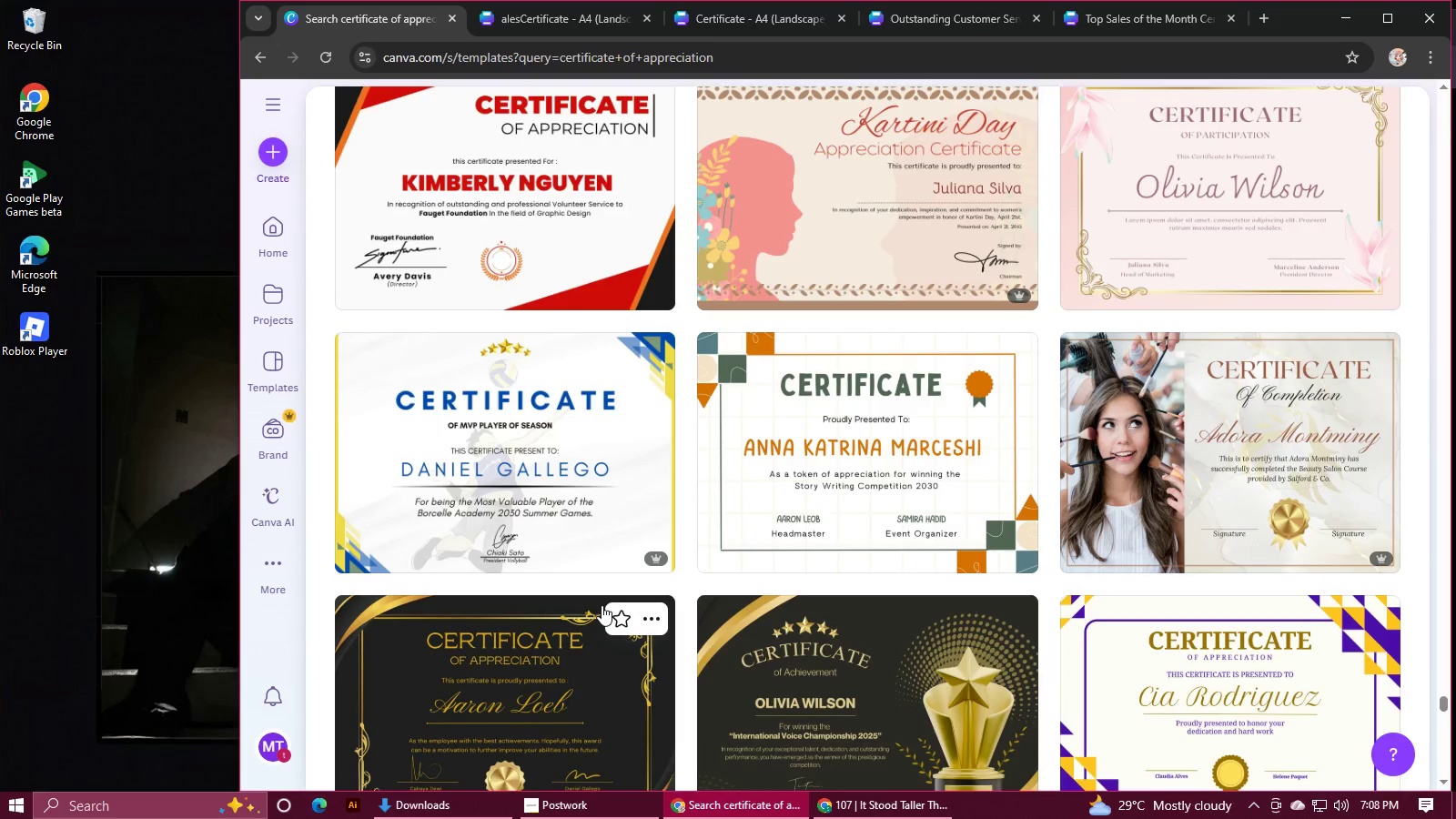 
wait(13.78)
 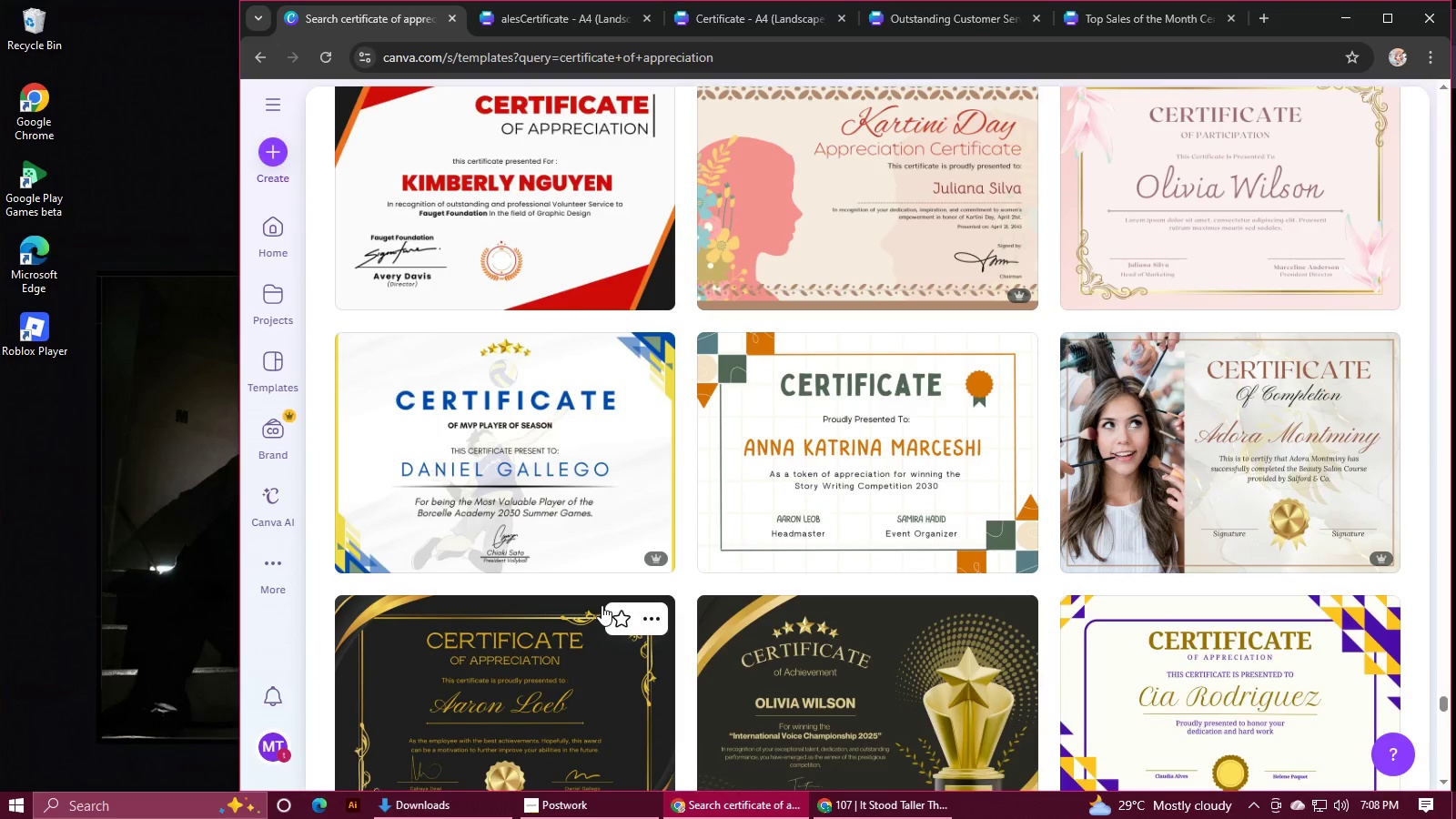 
scroll: coordinate [602, 605], scroll_direction: down, amount: 4.0
 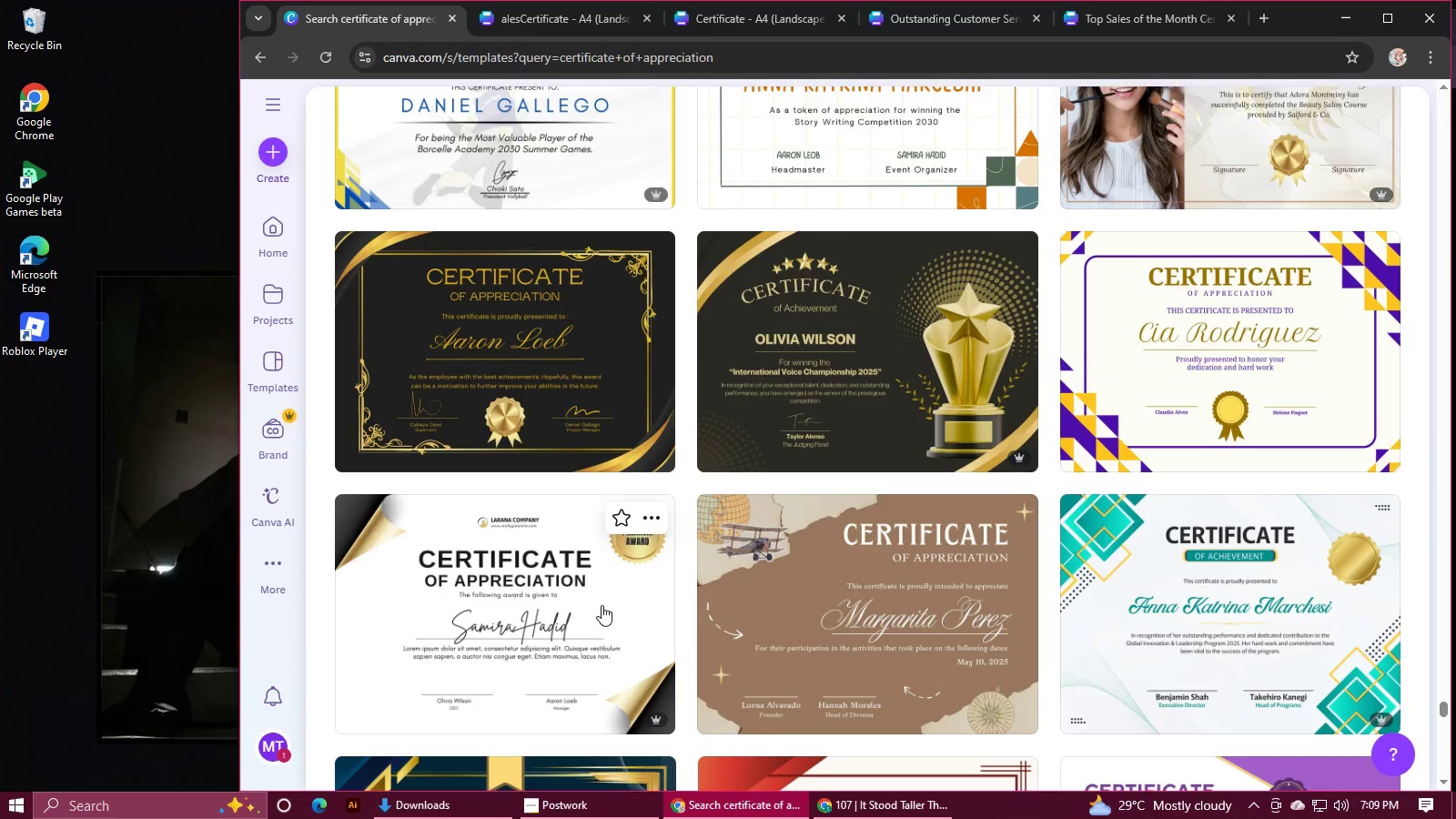 
wait(14.52)
 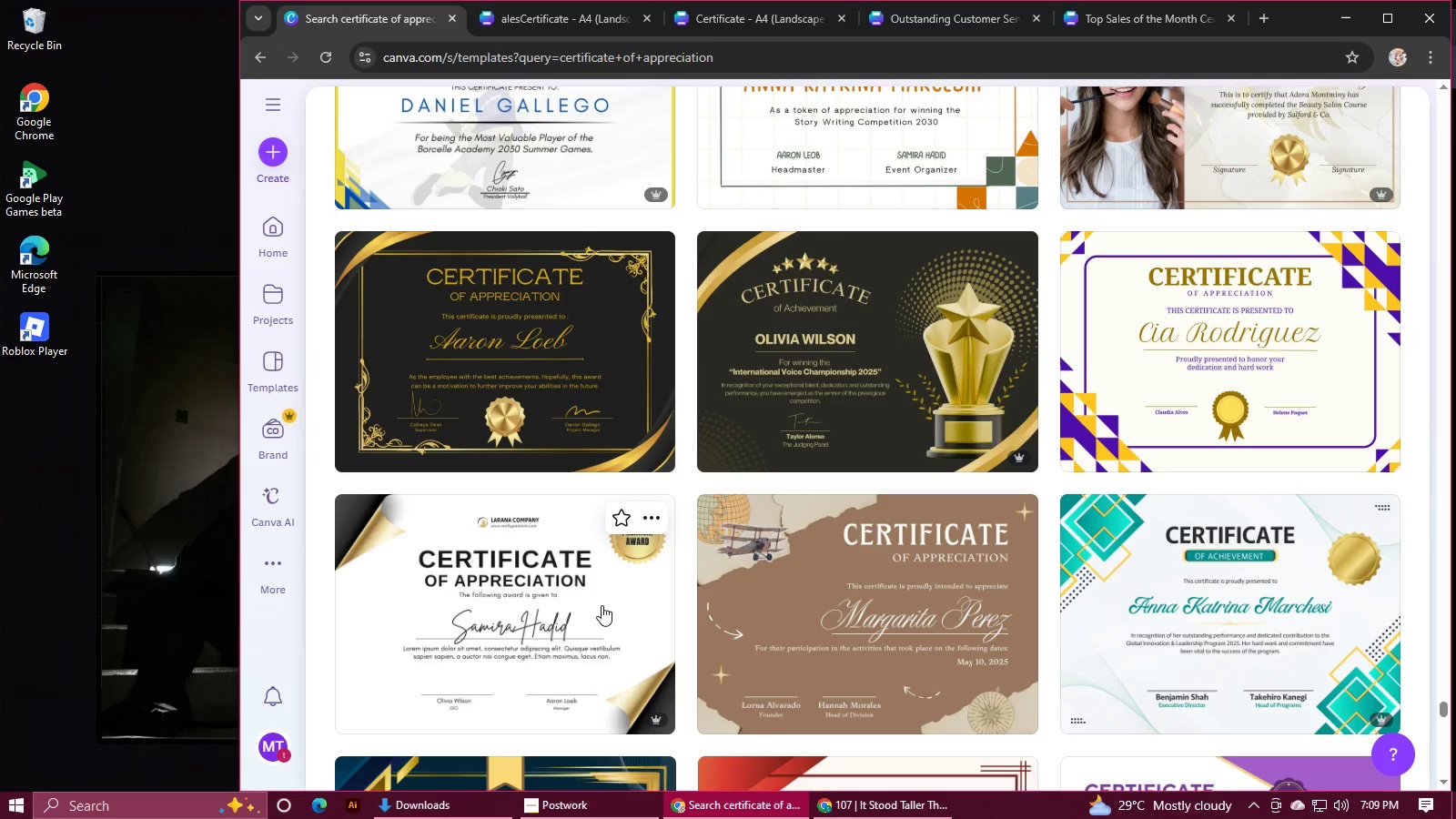 
scroll: coordinate [660, 762], scroll_direction: down, amount: 9.0
 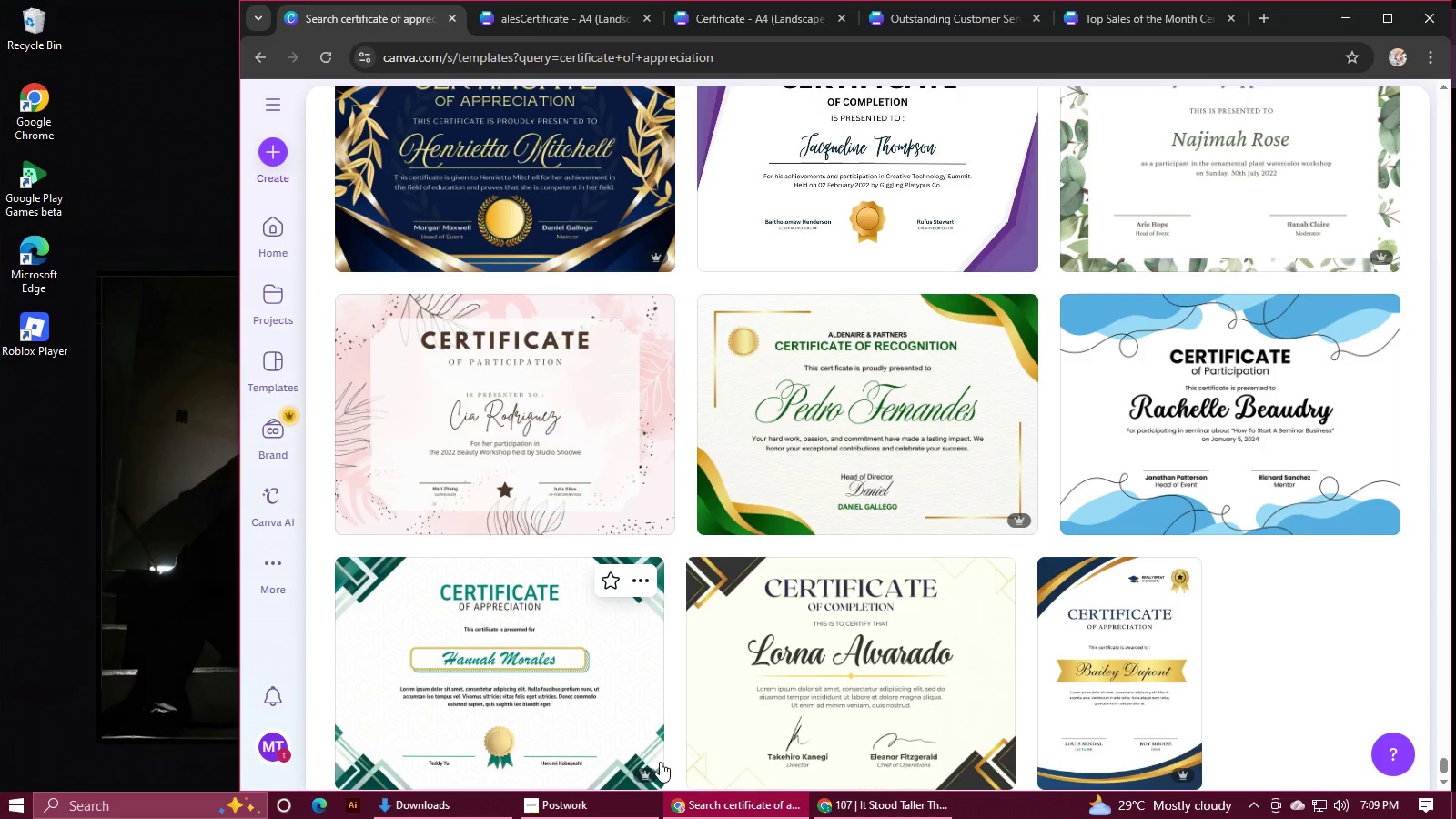 
wait(20.56)
 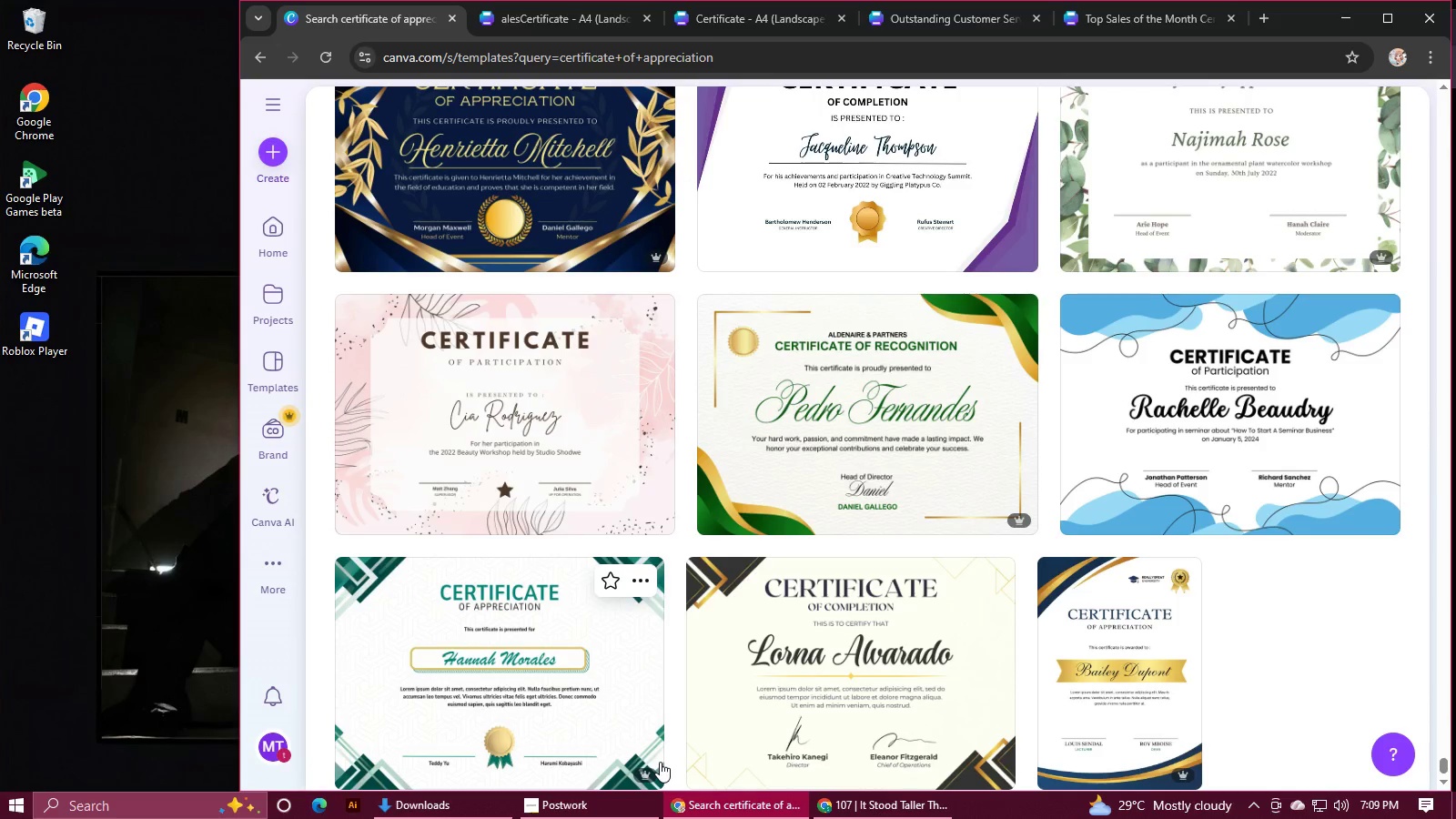 
scroll: coordinate [1039, 665], scroll_direction: down, amount: 10.0
 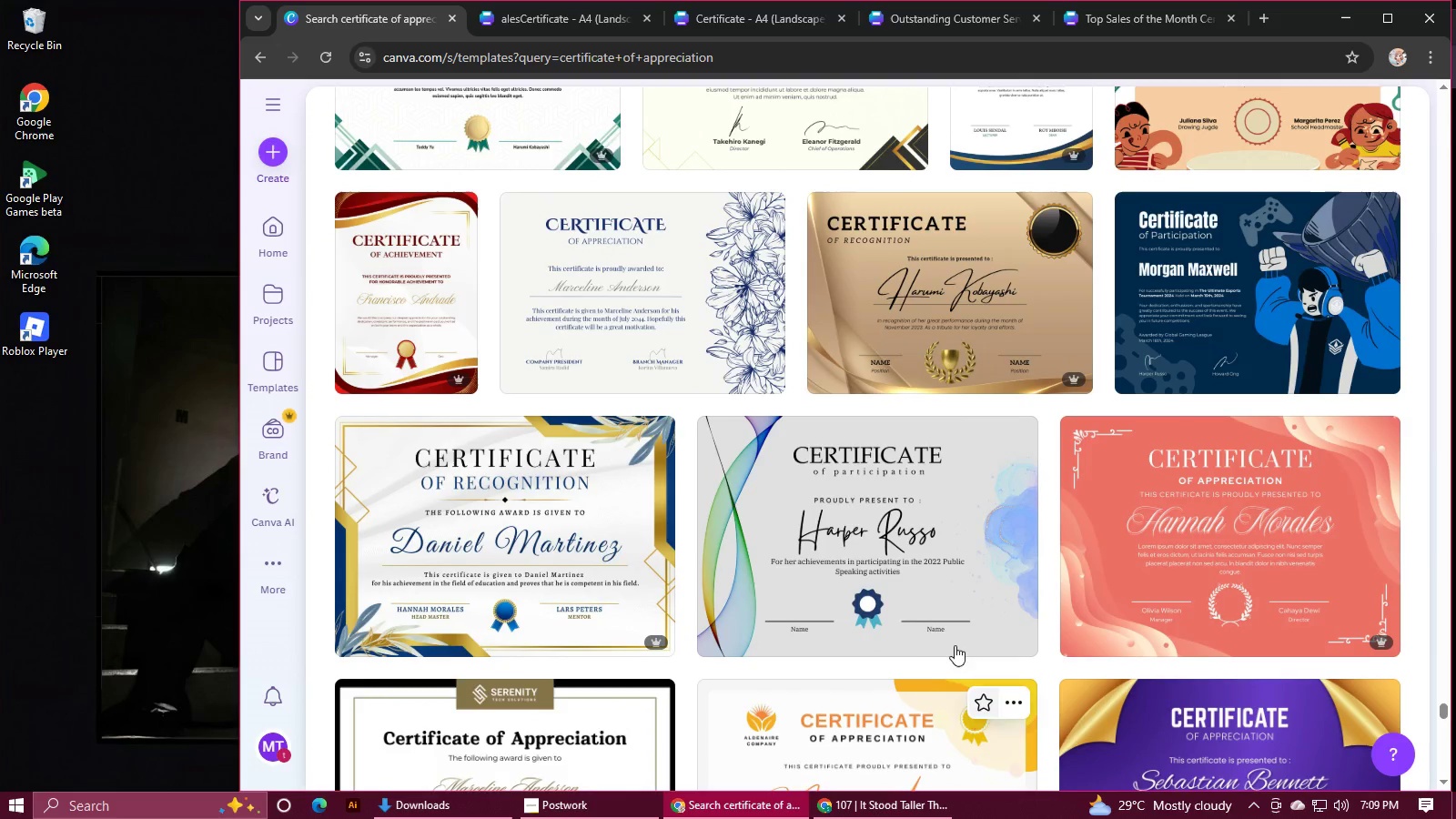 
scroll: coordinate [930, 626], scroll_direction: down, amount: 6.0
 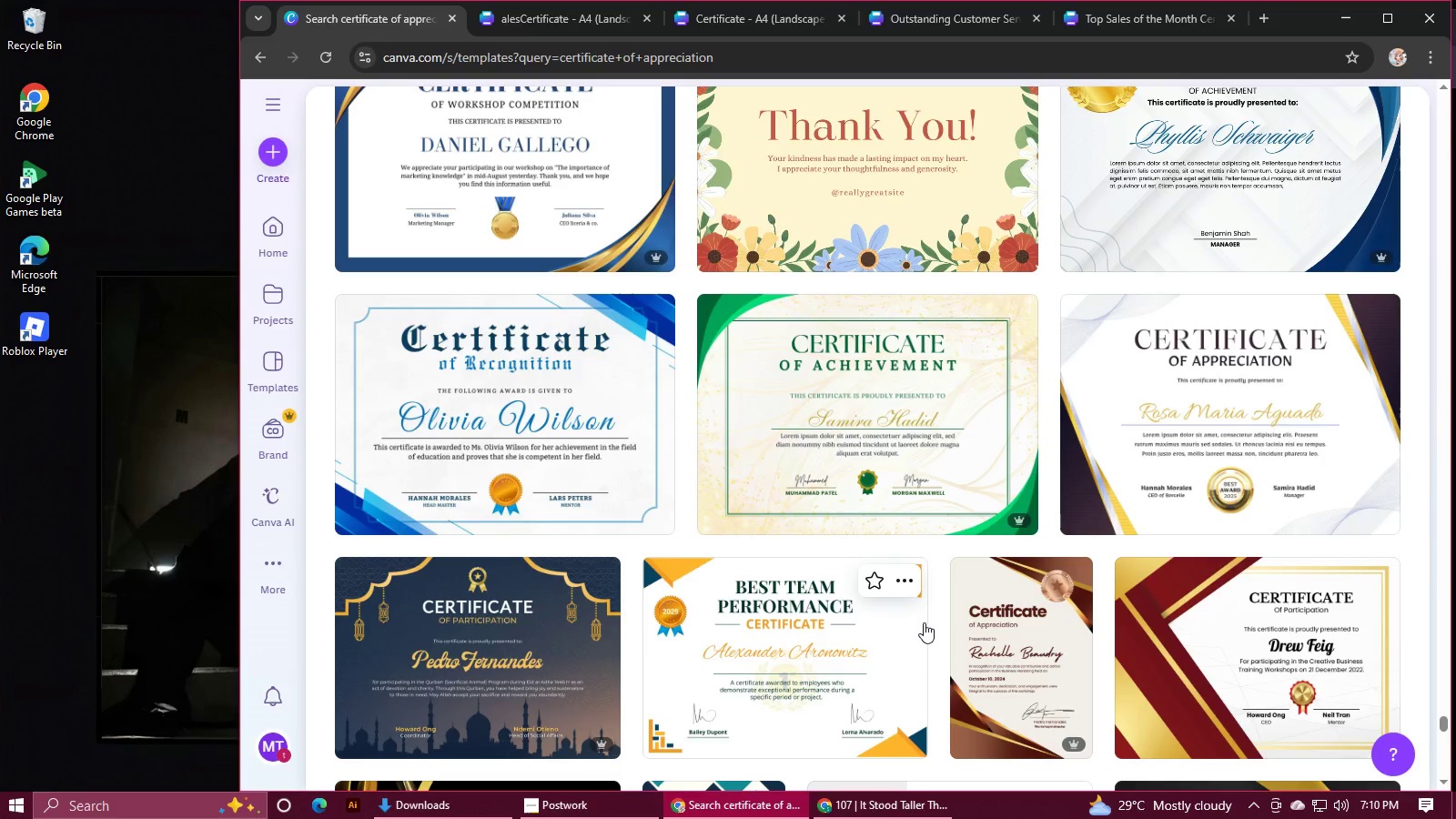 
wait(8.5)
 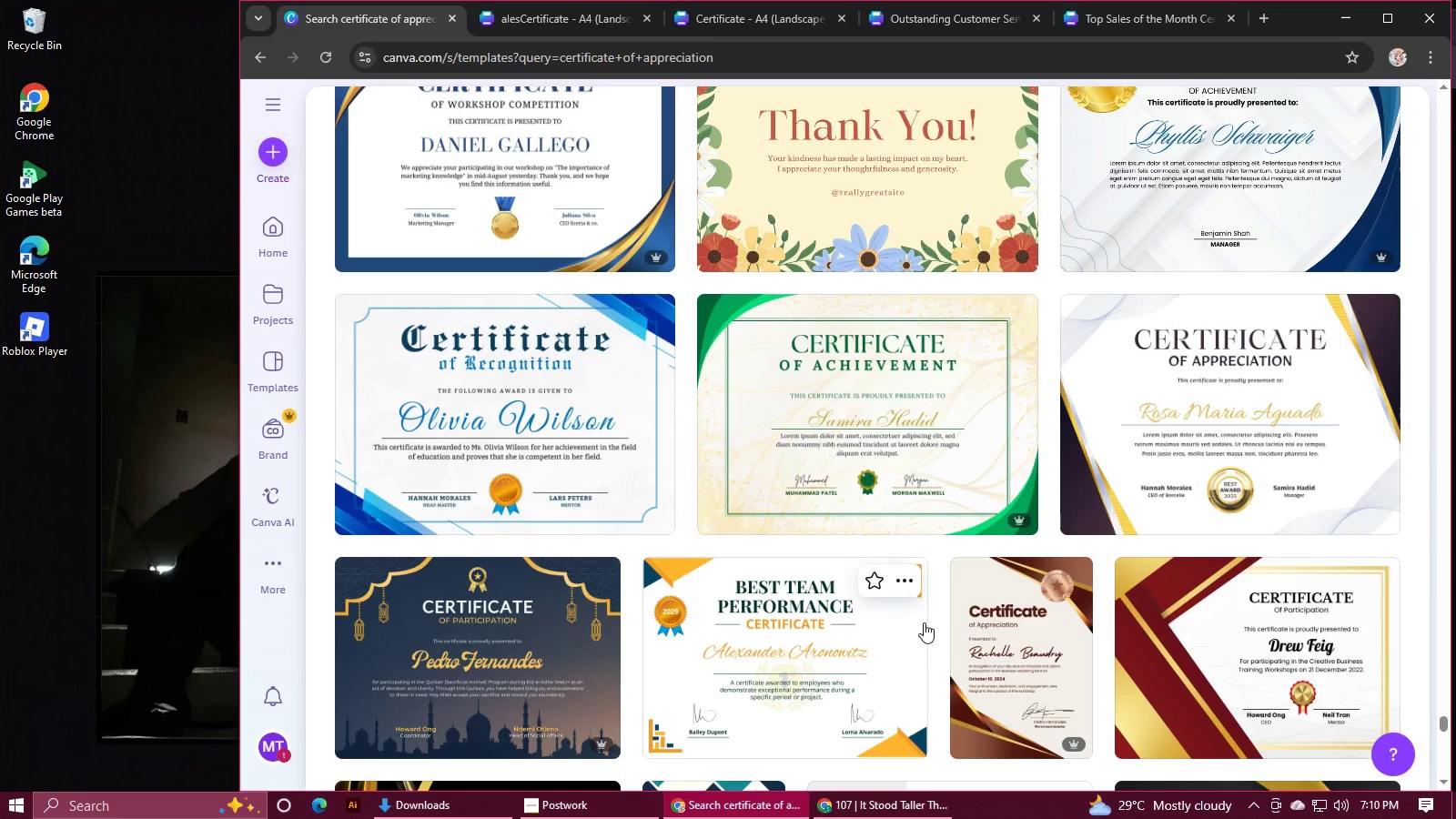 
scroll: coordinate [924, 622], scroll_direction: down, amount: 2.0
 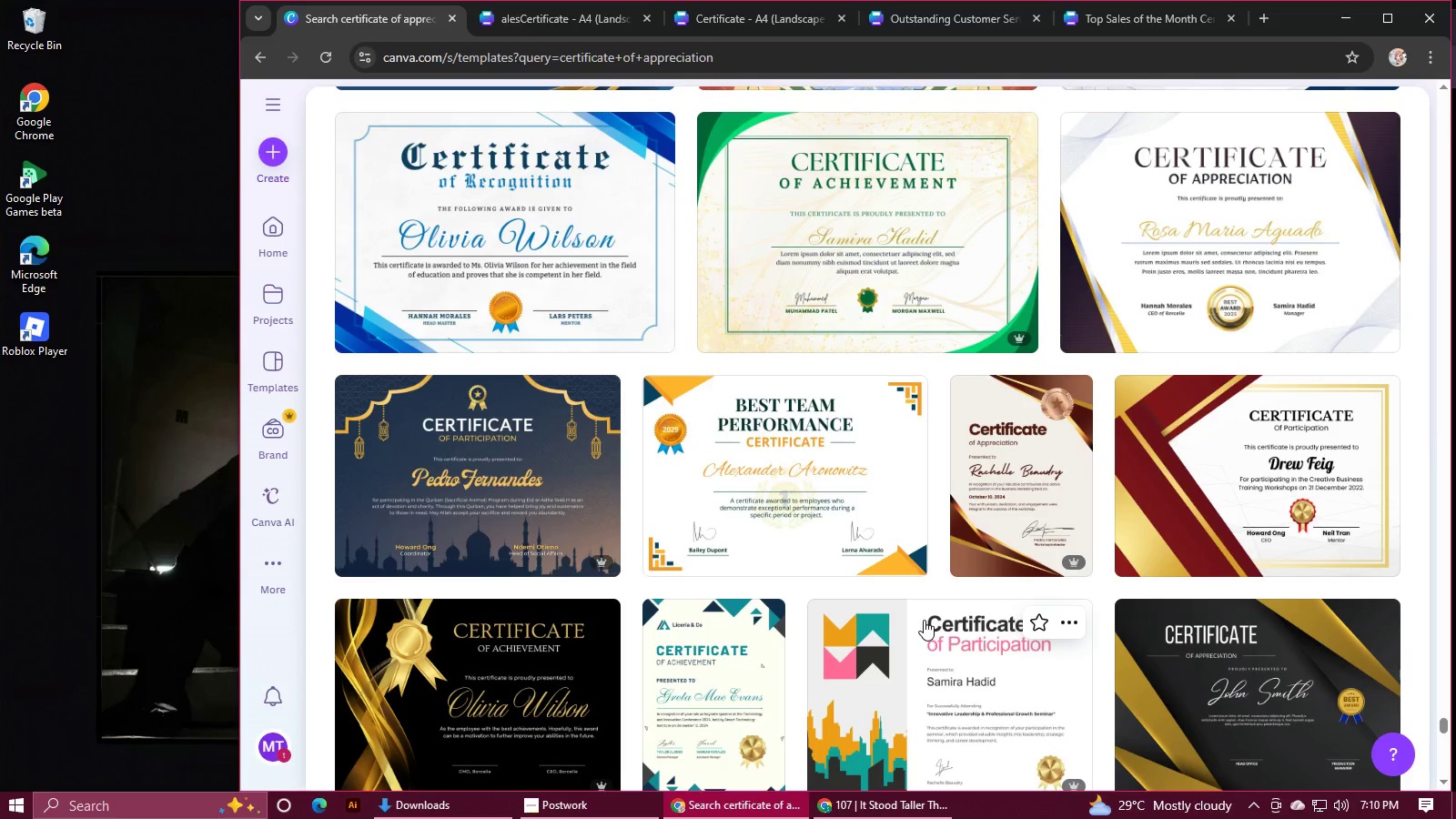 
wait(7.48)
 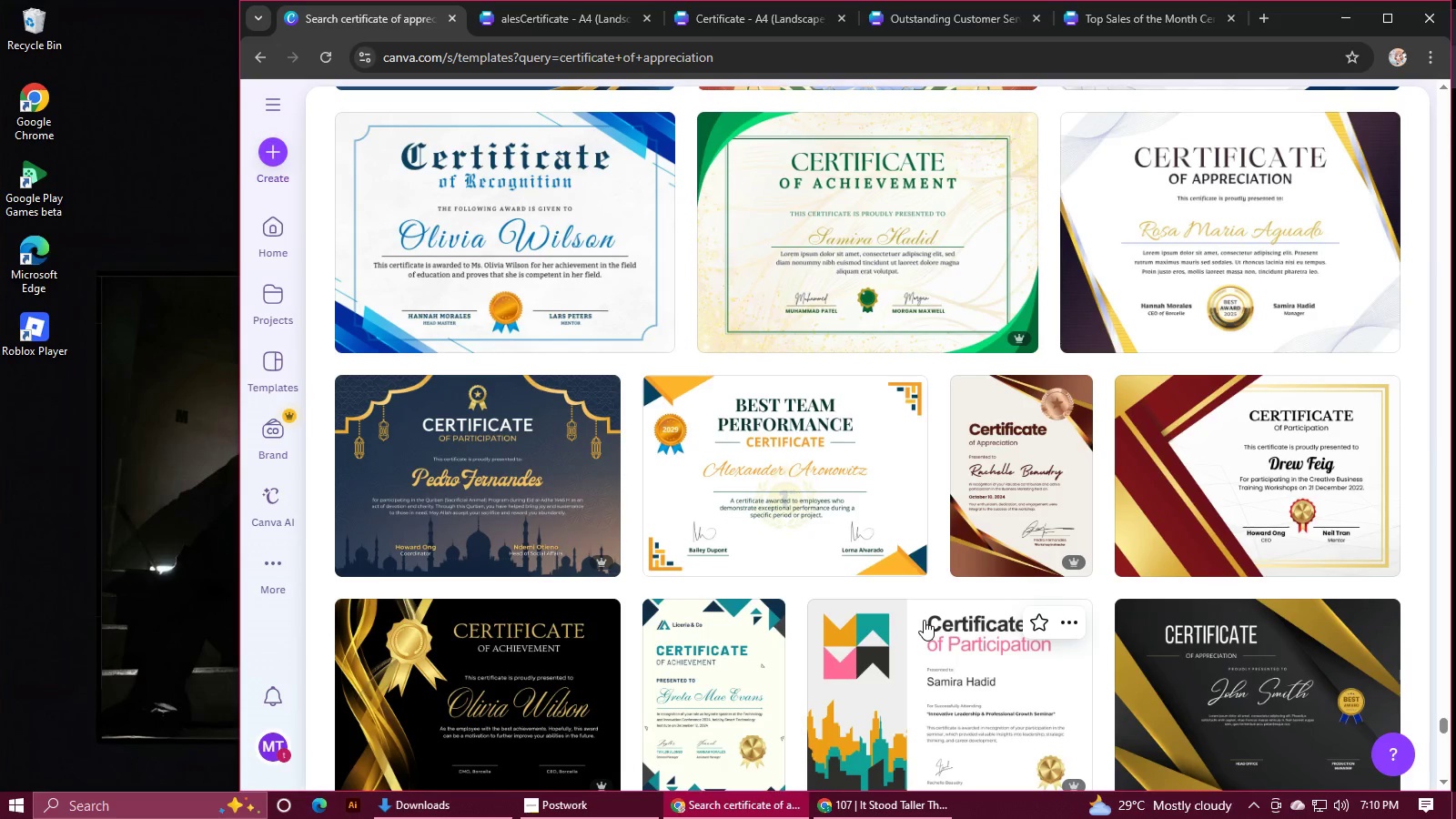 
scroll: coordinate [924, 620], scroll_direction: down, amount: 4.0
 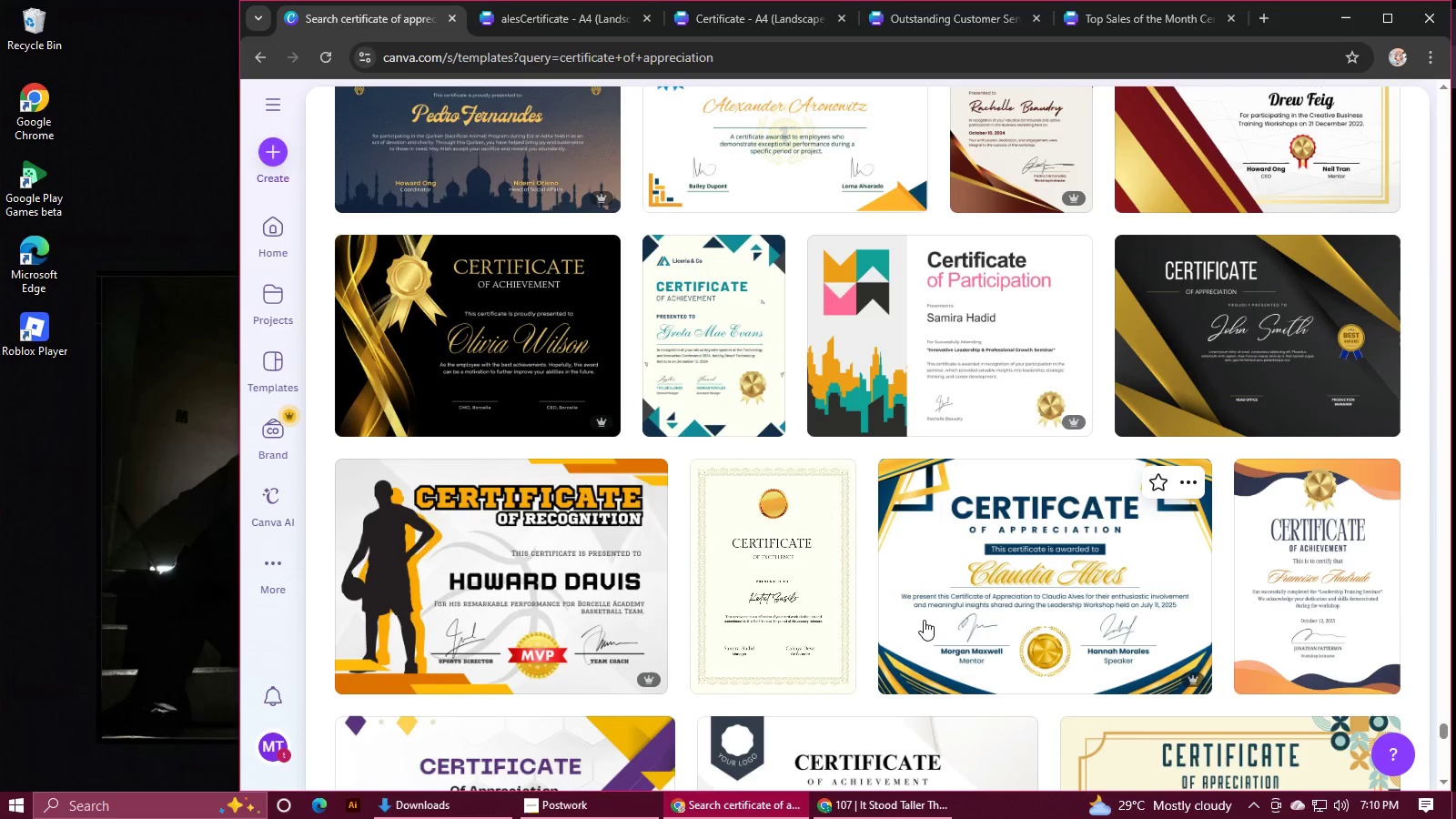 
wait(6.03)
 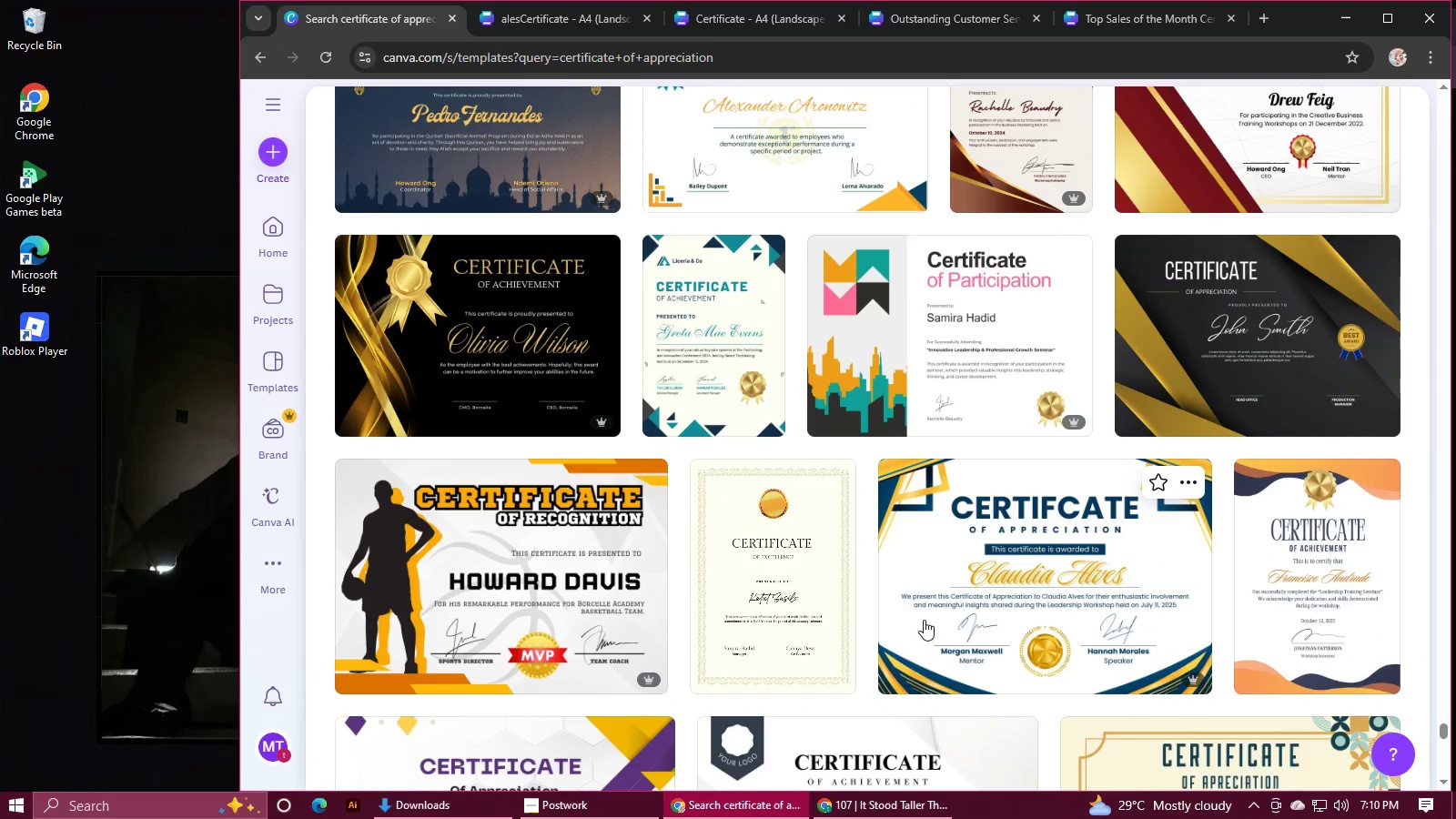 
scroll: coordinate [924, 620], scroll_direction: down, amount: 3.0
 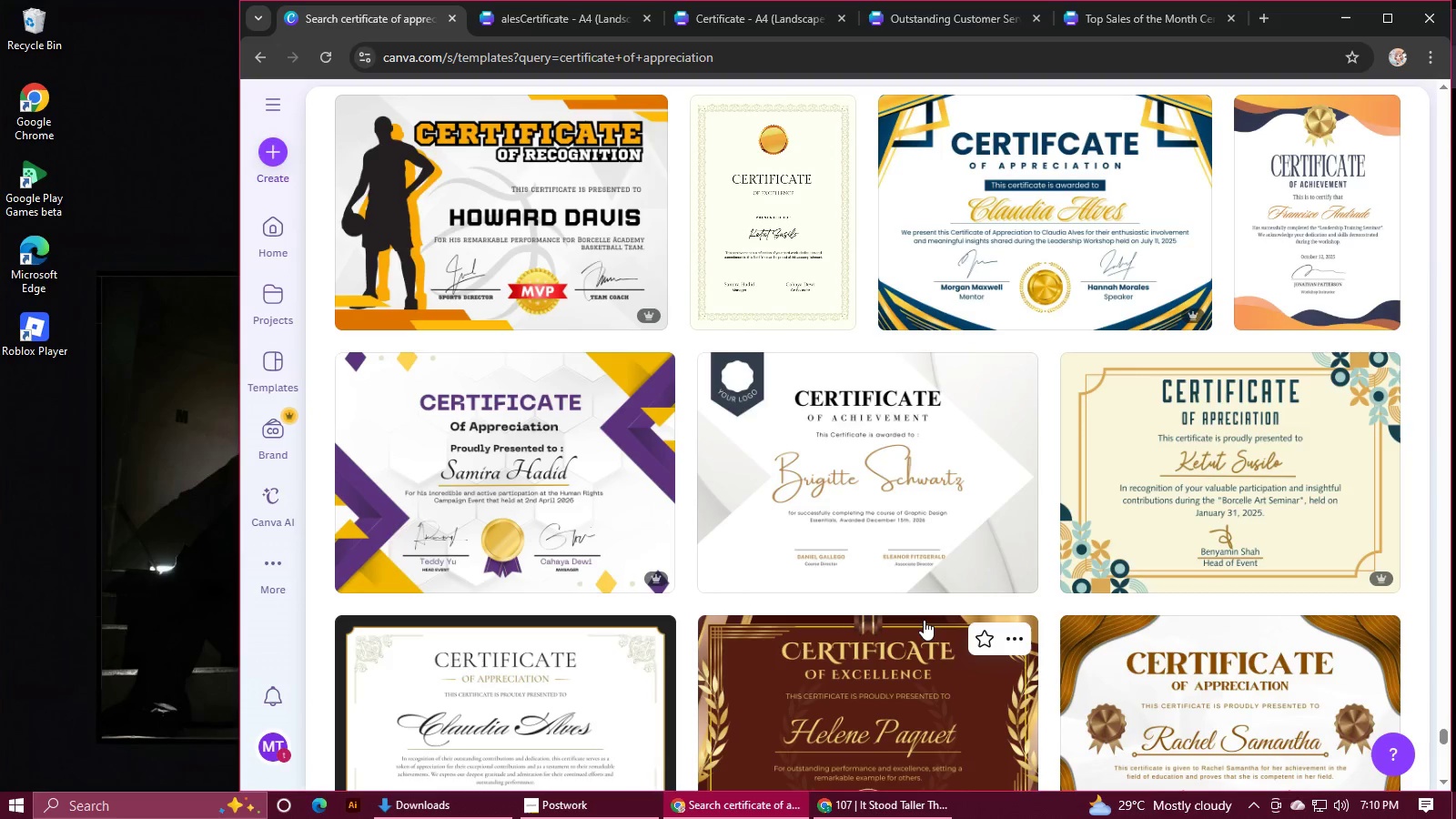 
wait(5.08)
 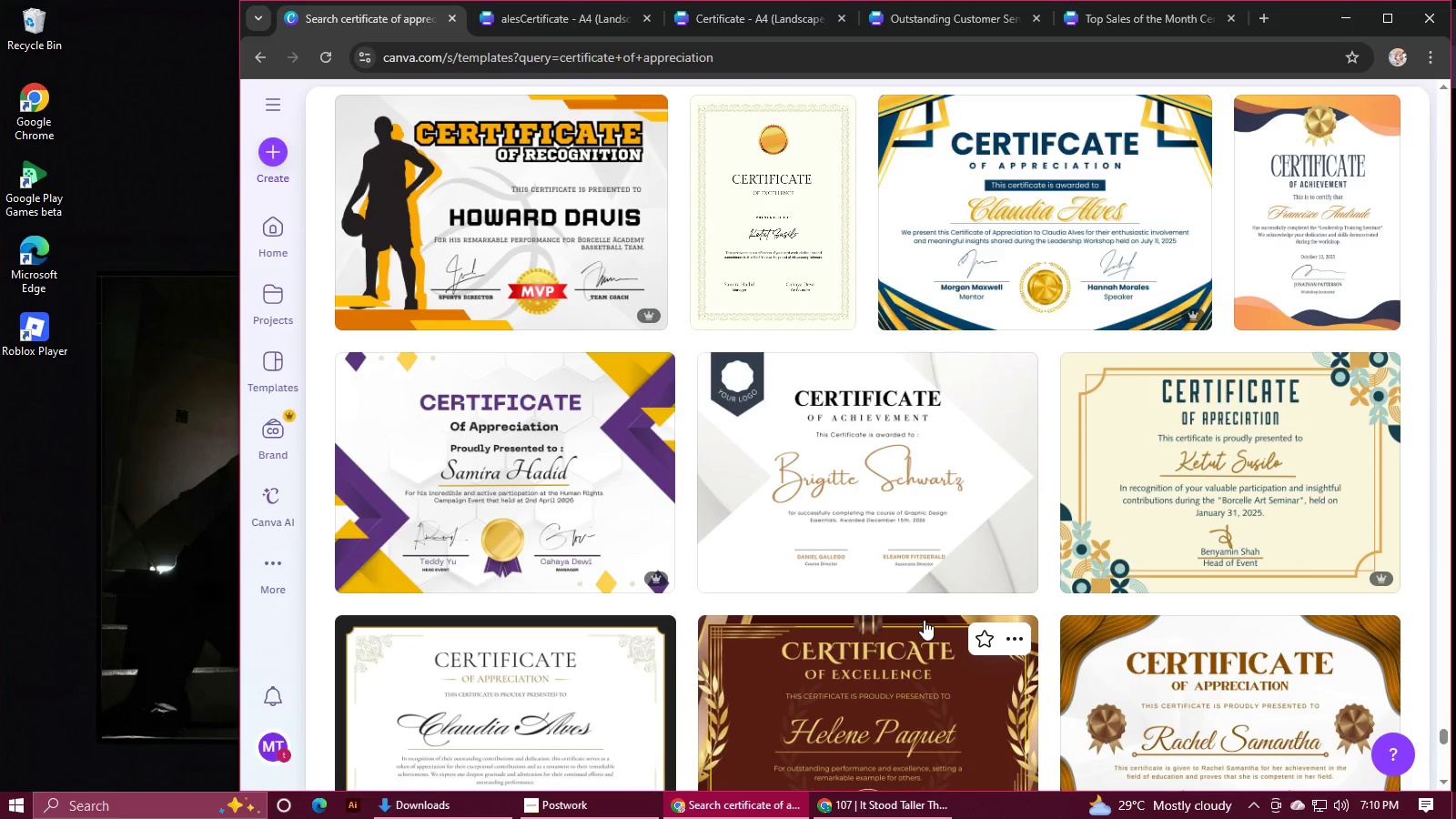 
scroll: coordinate [924, 620], scroll_direction: down, amount: 1.0
 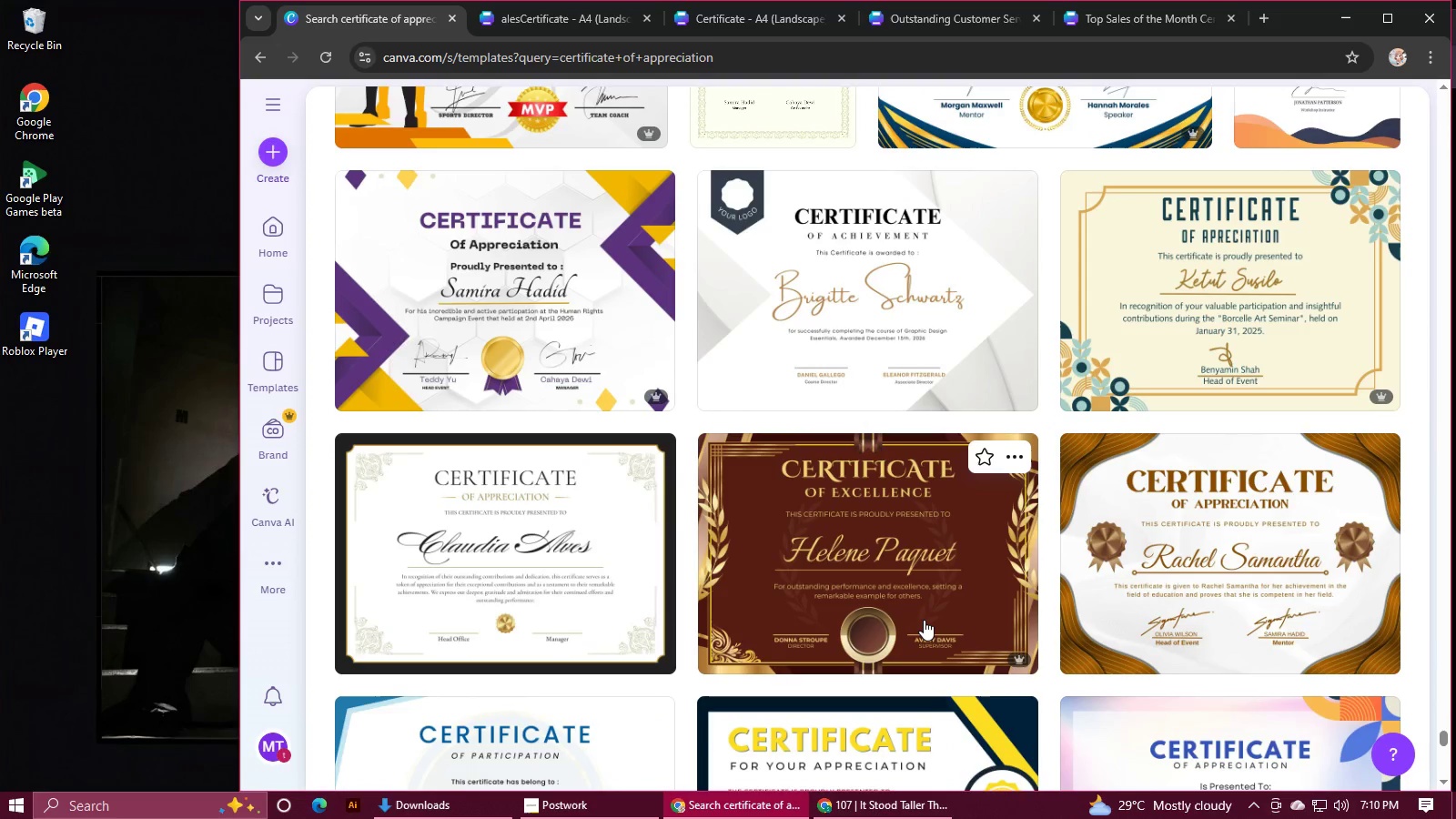 
wait(6.88)
 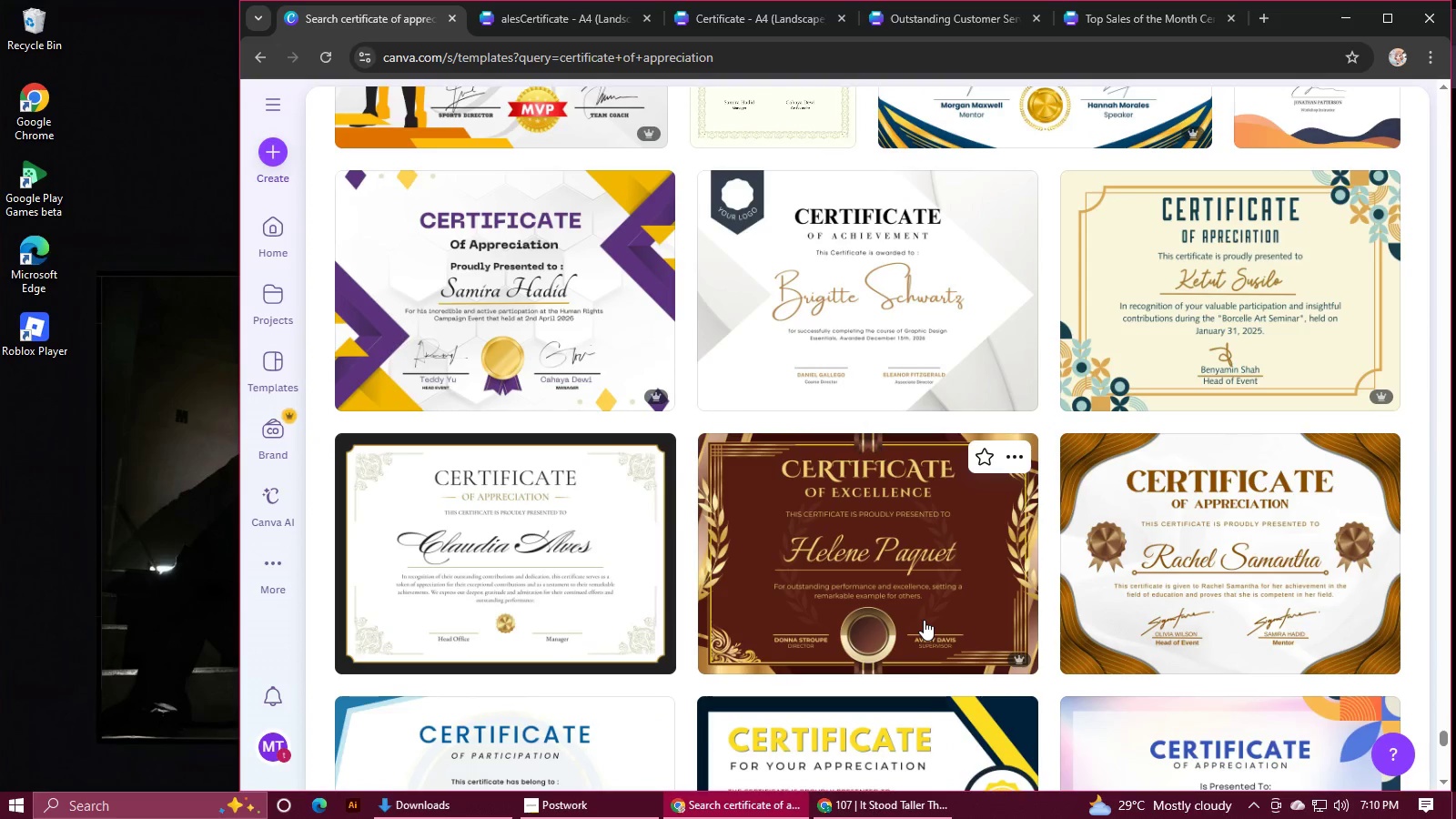 
scroll: coordinate [924, 620], scroll_direction: down, amount: 7.0
 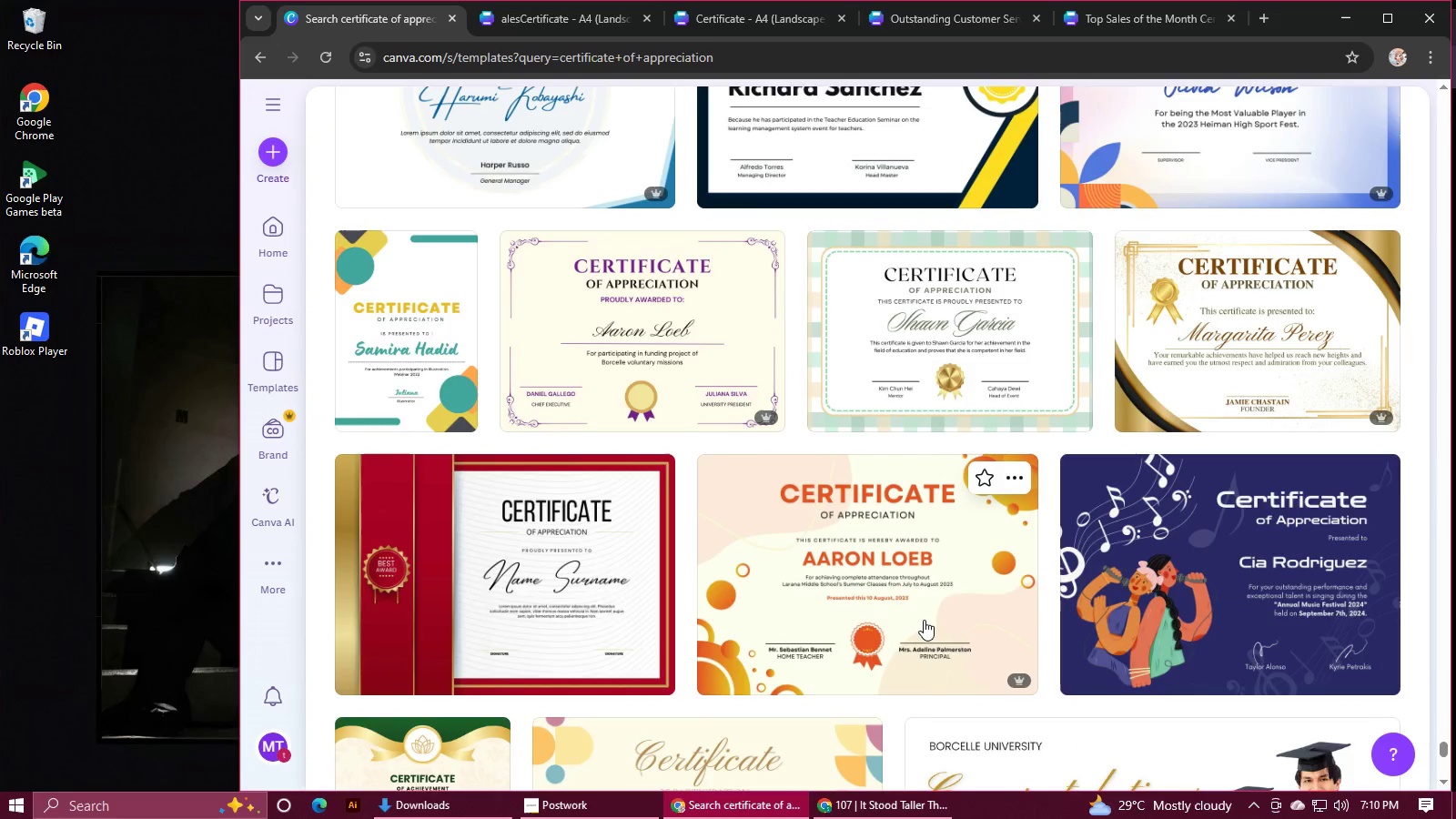 
wait(6.15)
 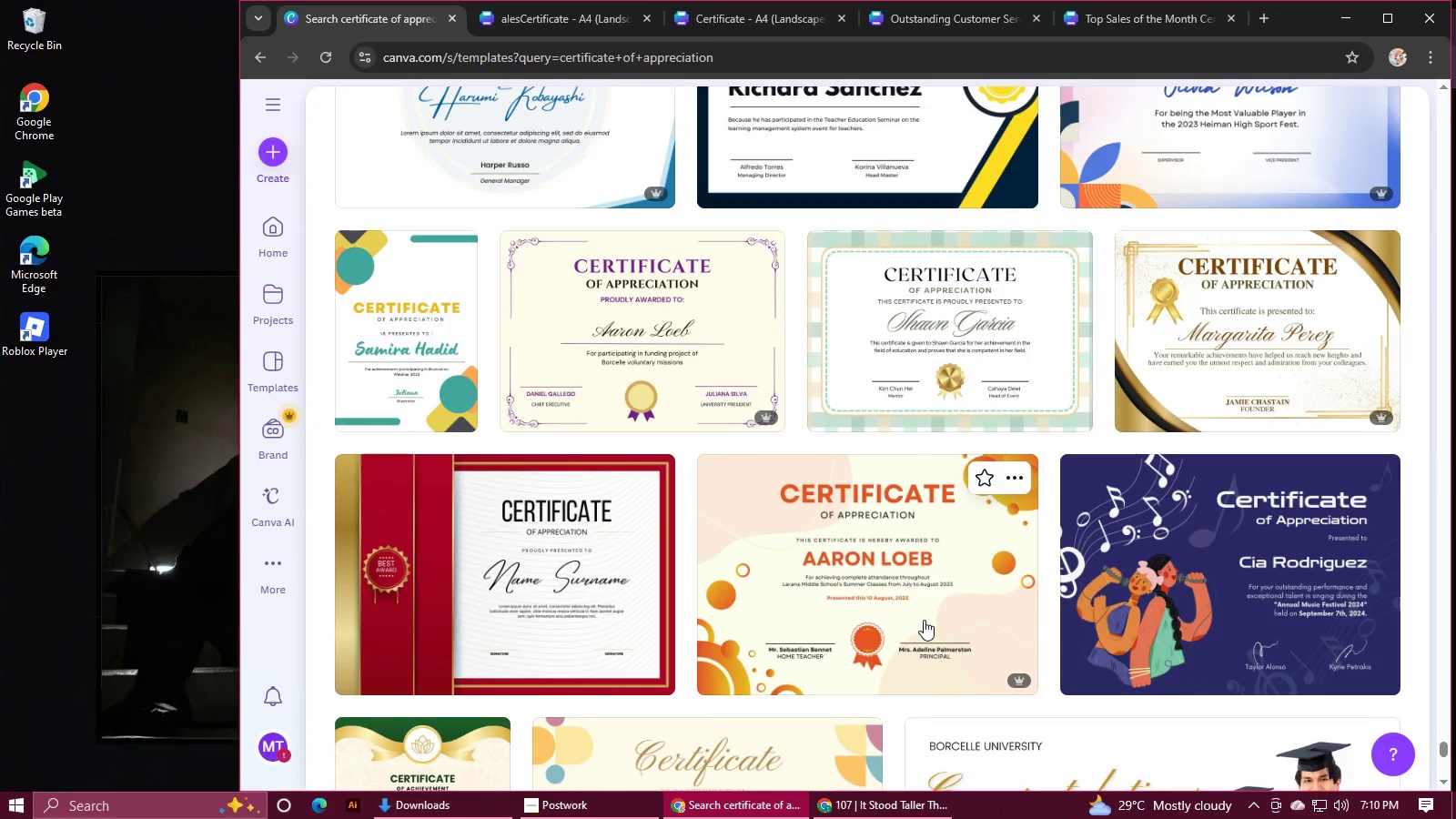 
scroll: coordinate [924, 620], scroll_direction: down, amount: 3.0
 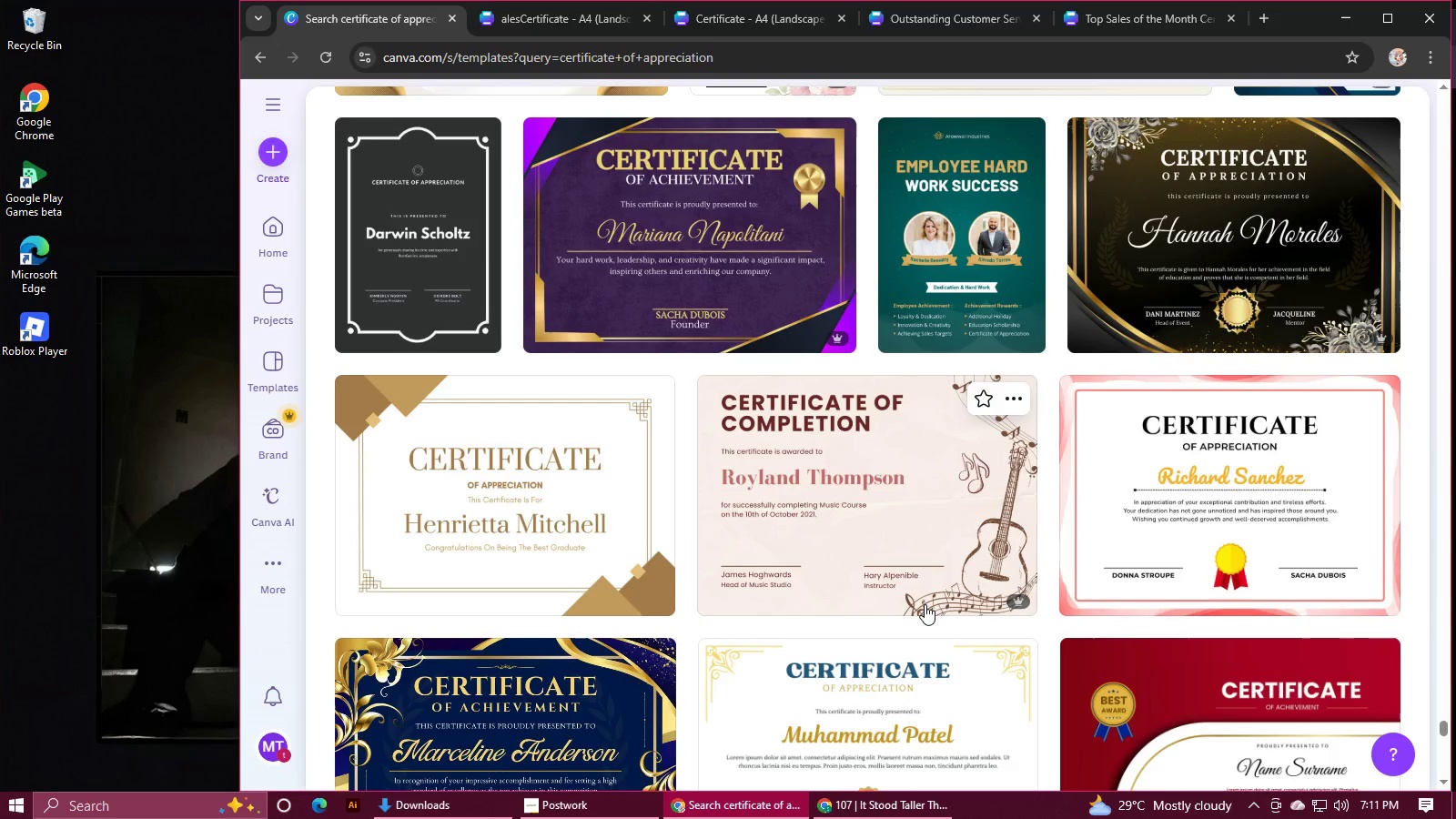 
wait(9.99)
 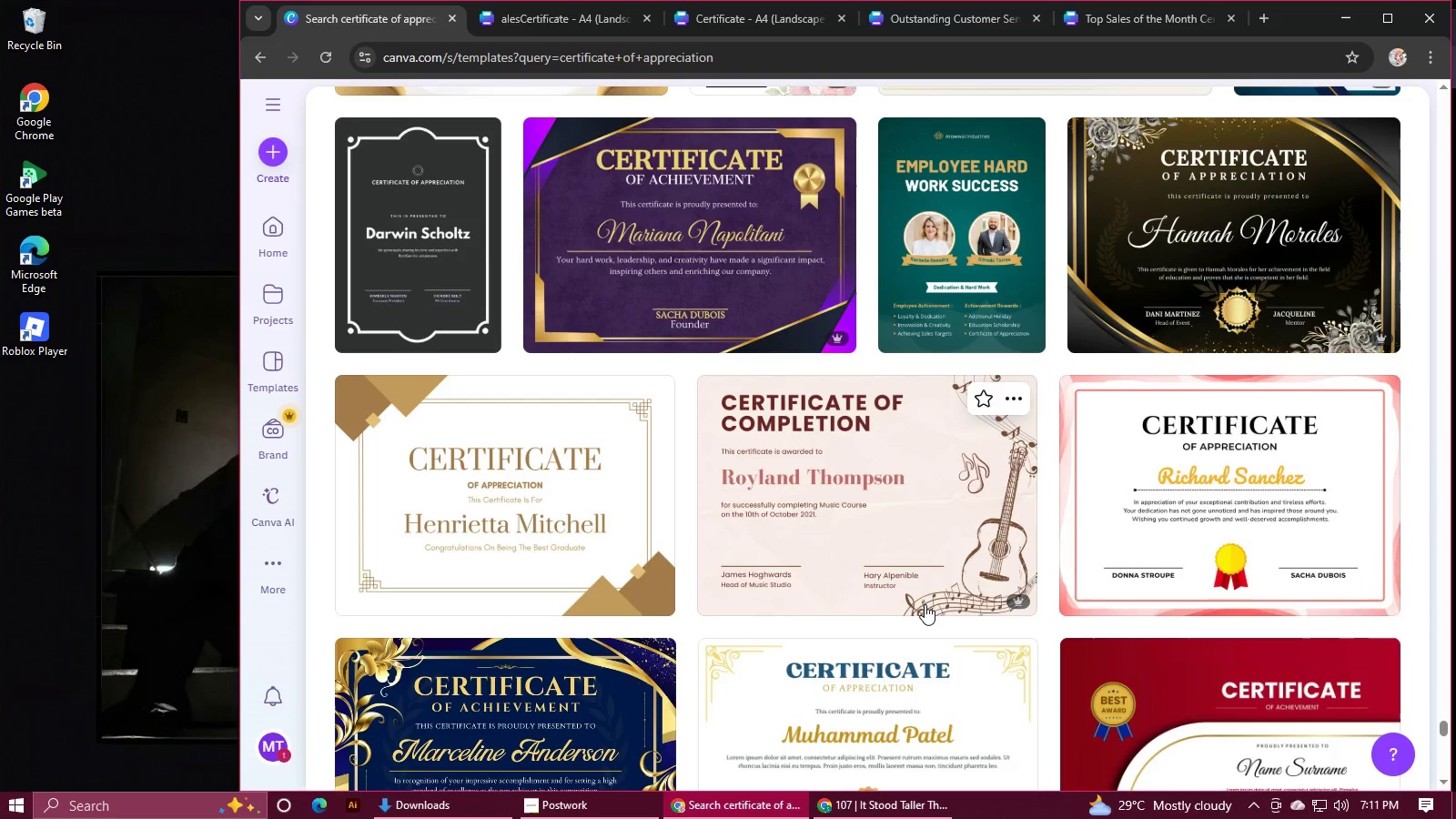 
scroll: coordinate [925, 604], scroll_direction: down, amount: 2.0
 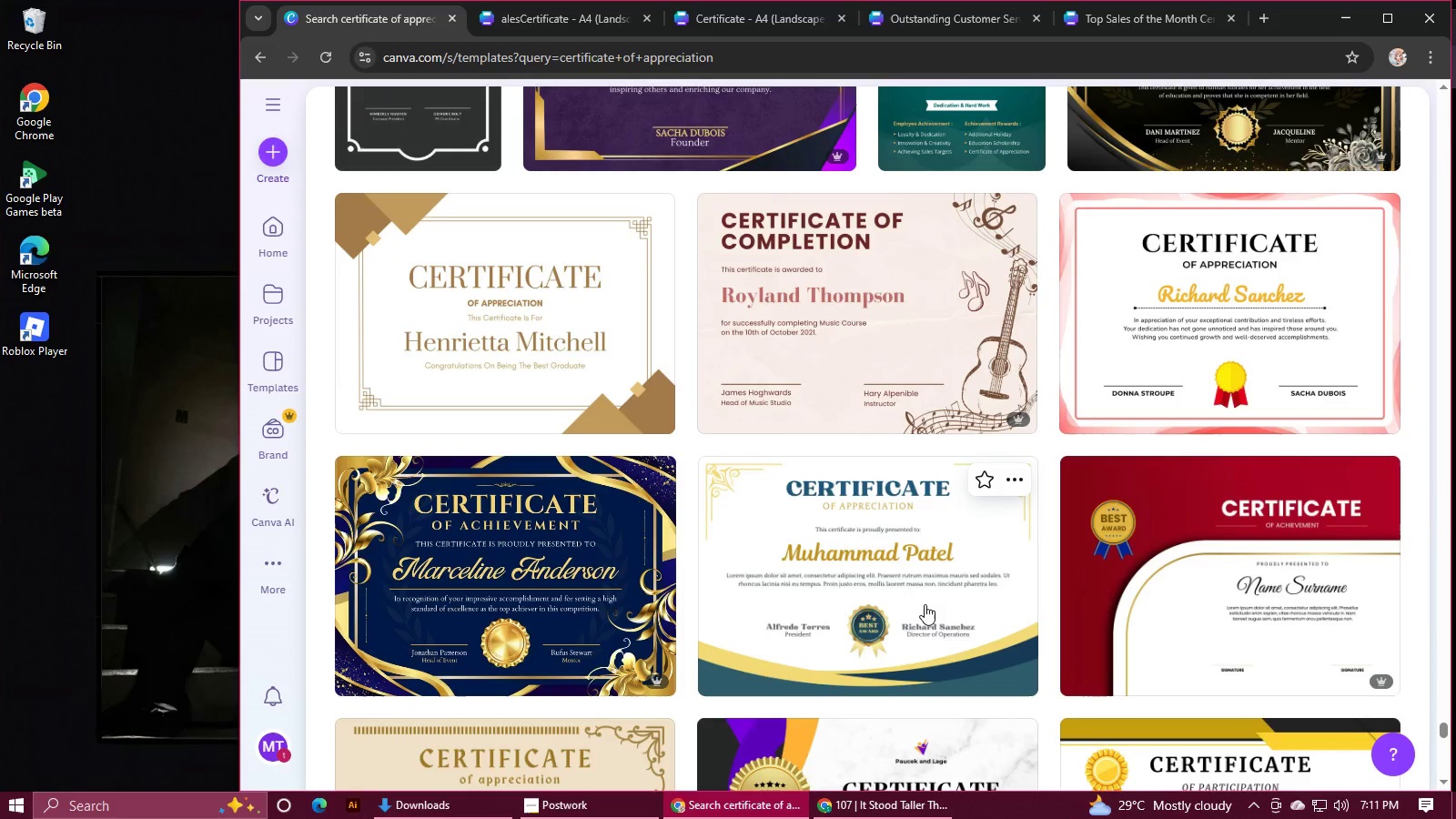 
wait(8.58)
 